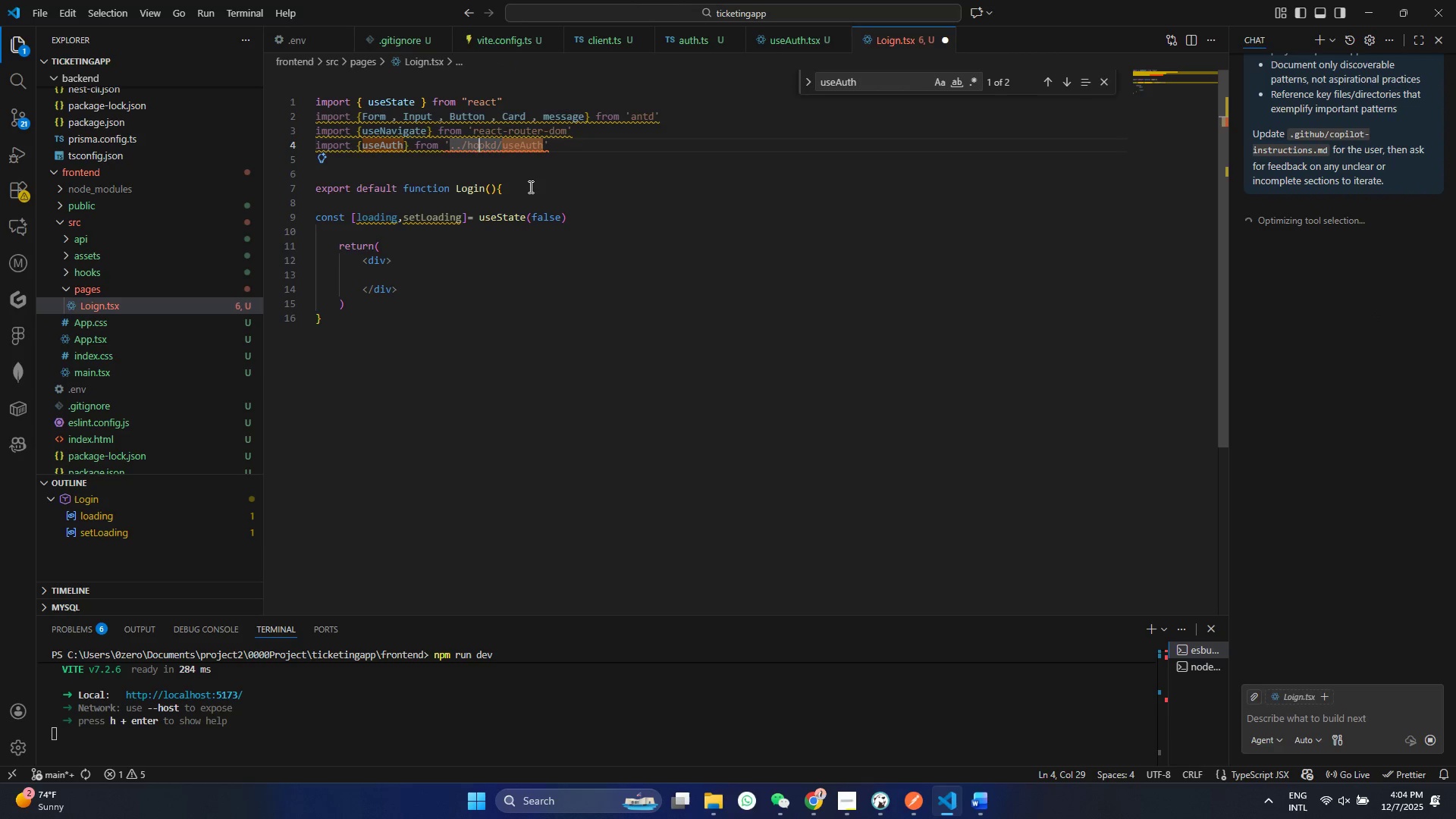 
key(ArrowRight)
 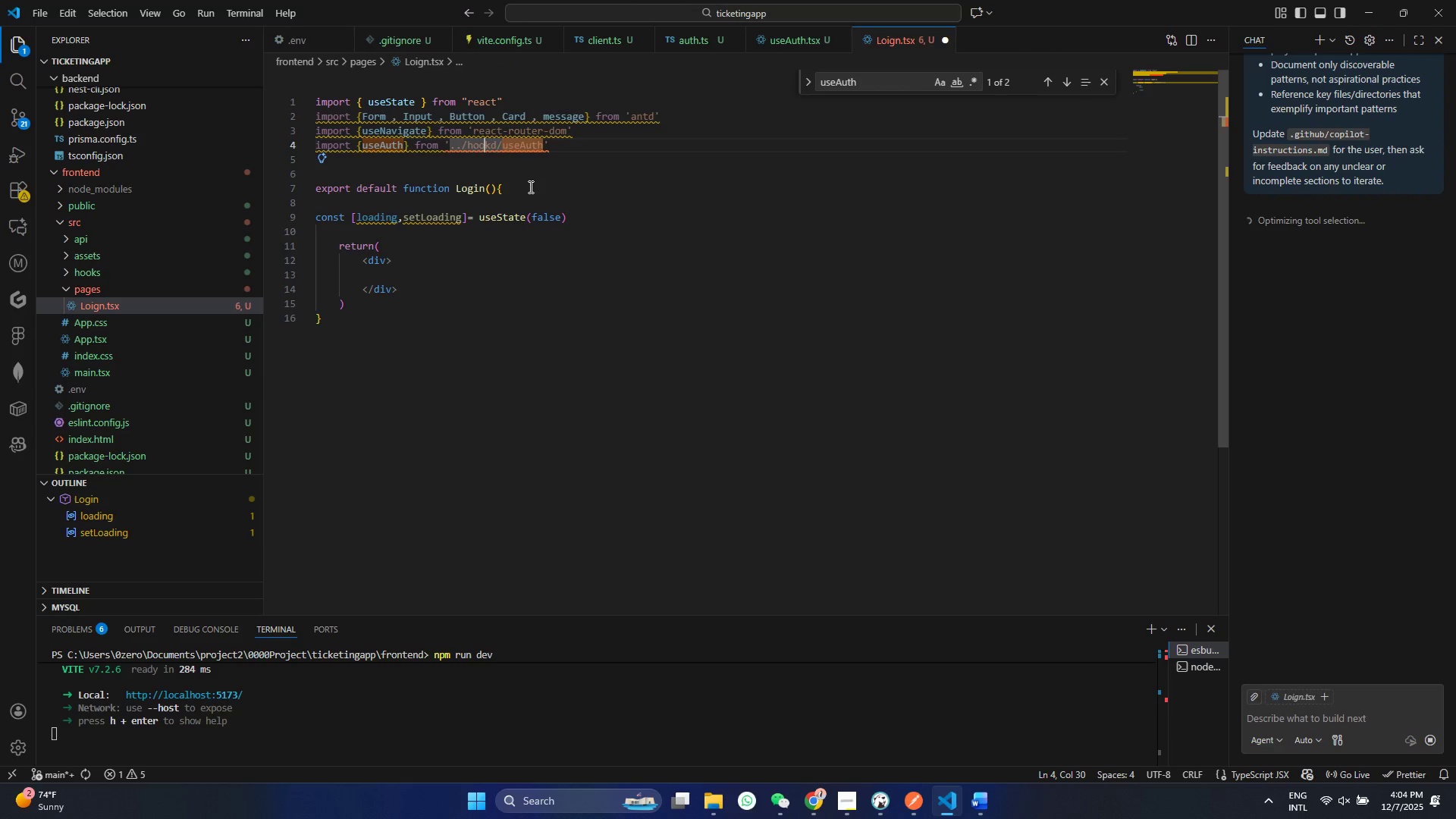 
hold_key(key=ArrowRight, duration=0.33)
 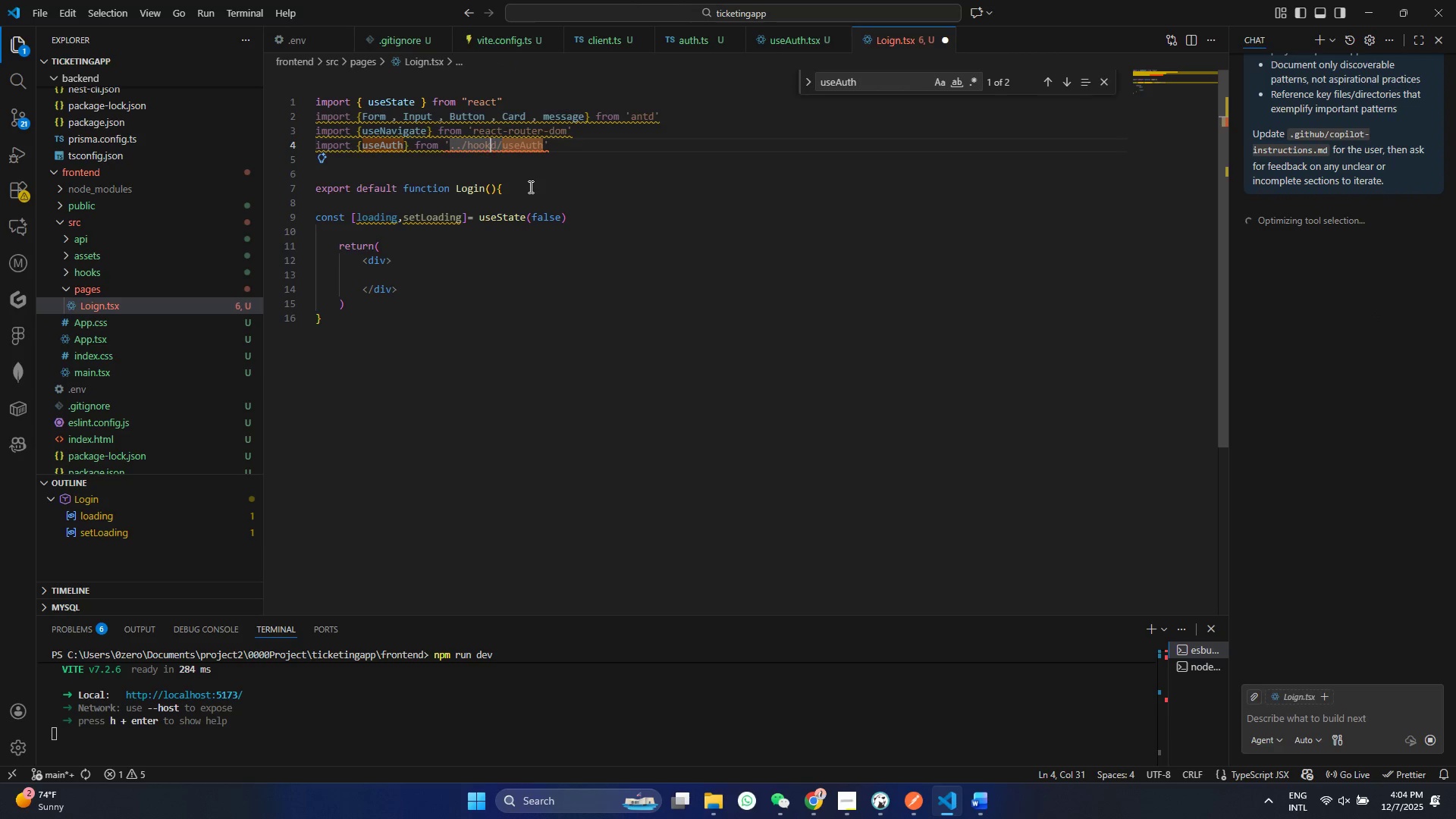 
key(ArrowRight)
 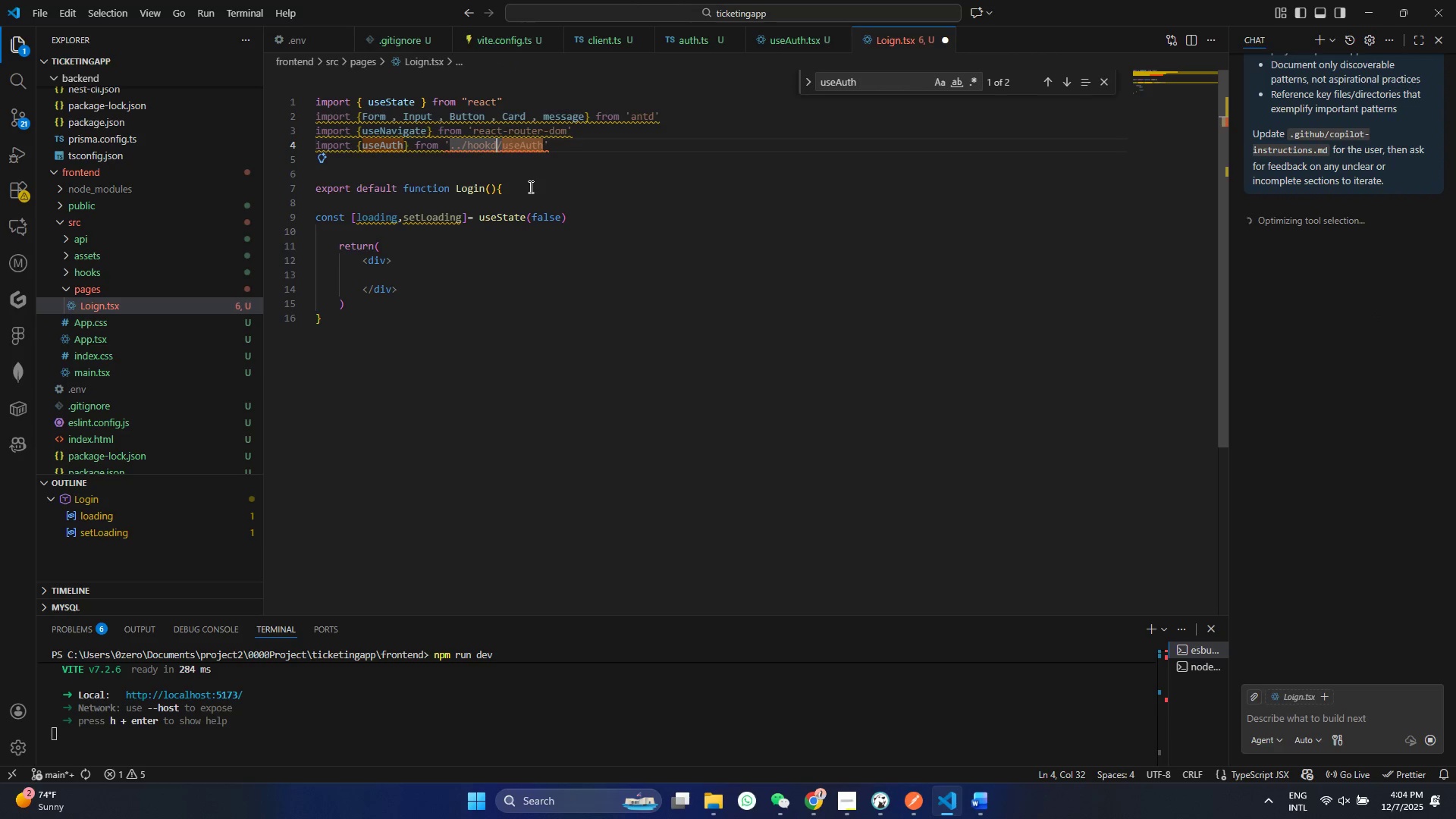 
key(Backspace)
 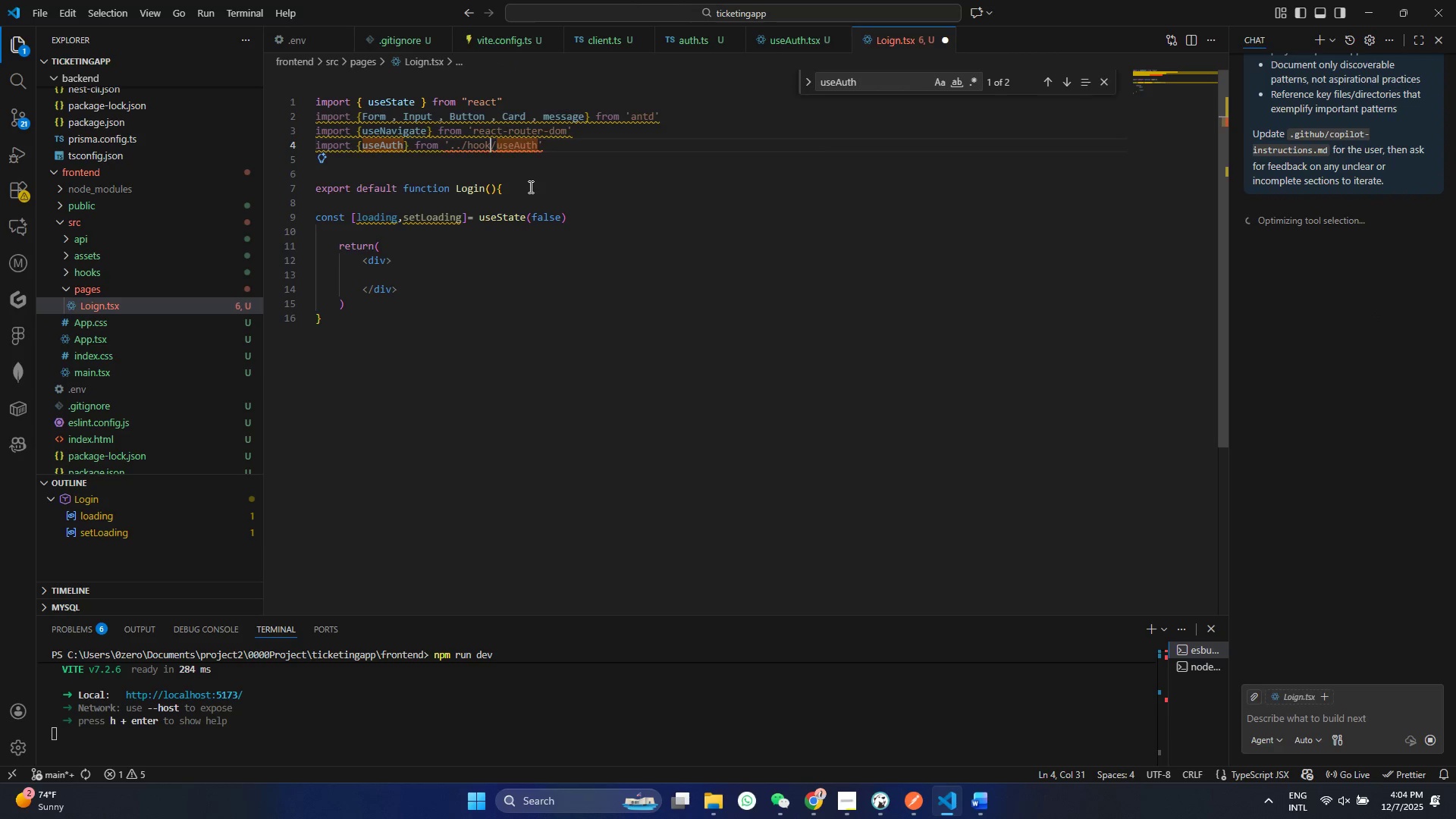 
key(S)
 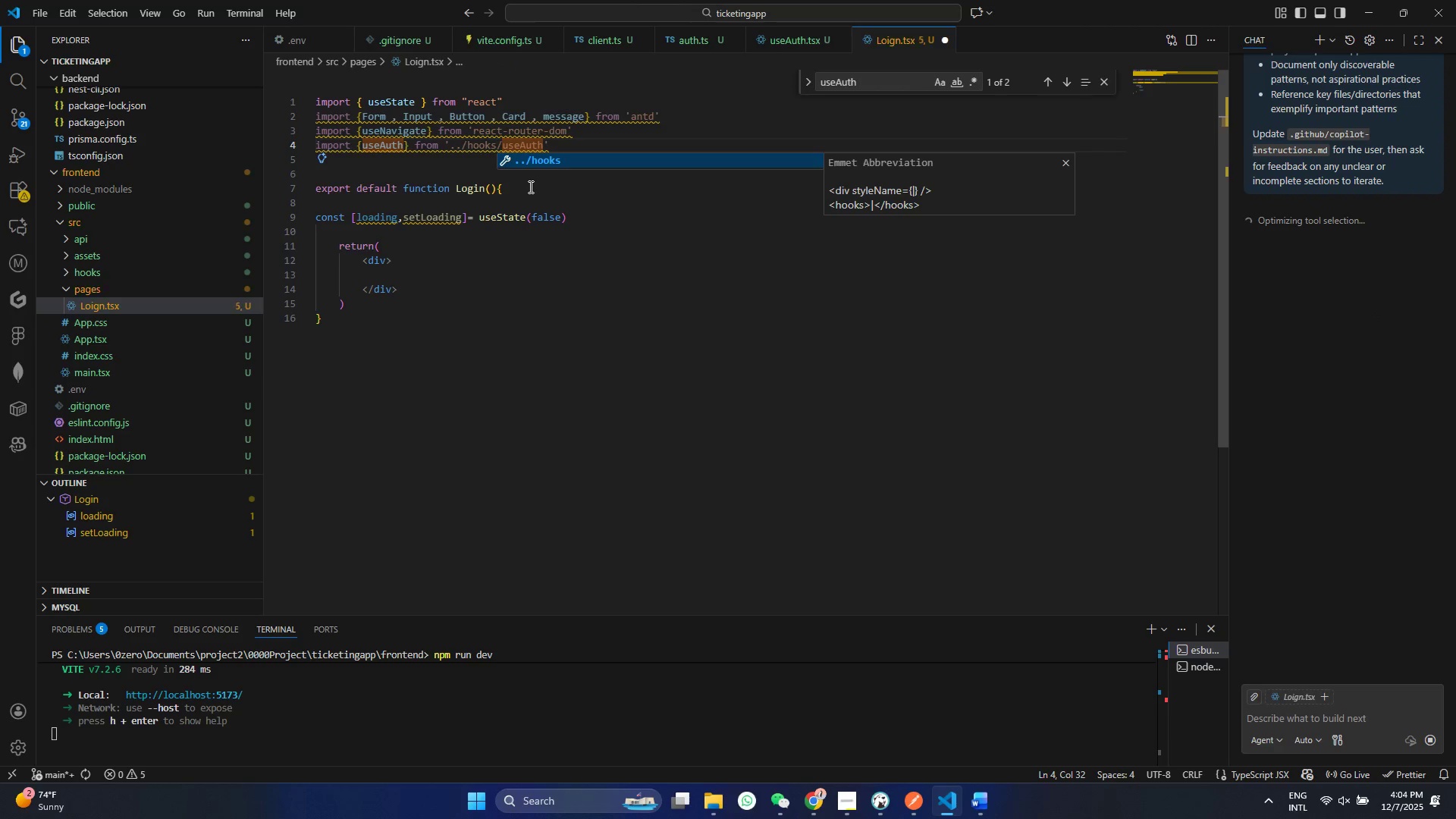 
key(Control+ControlLeft)
 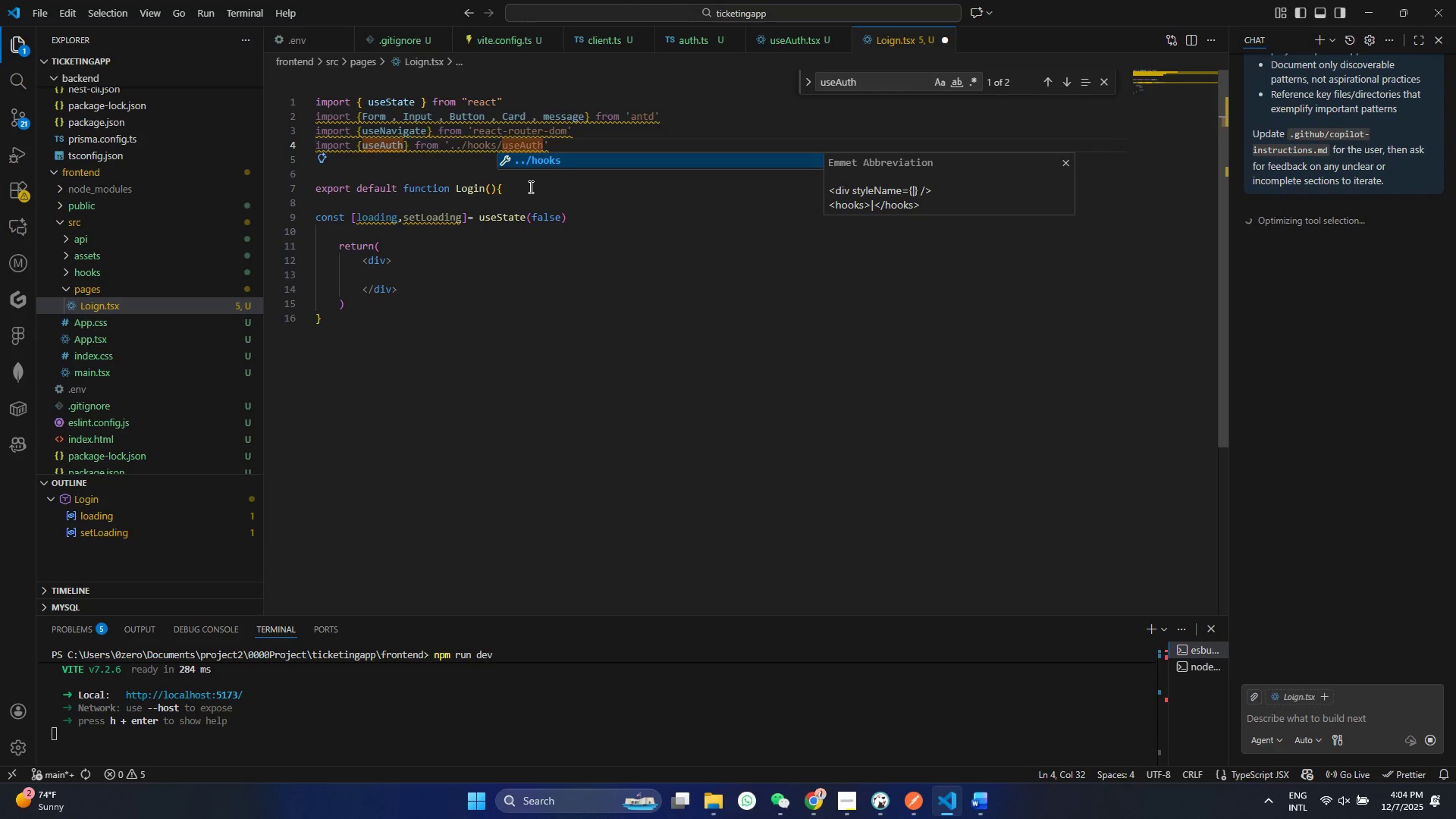 
key(Control+S)
 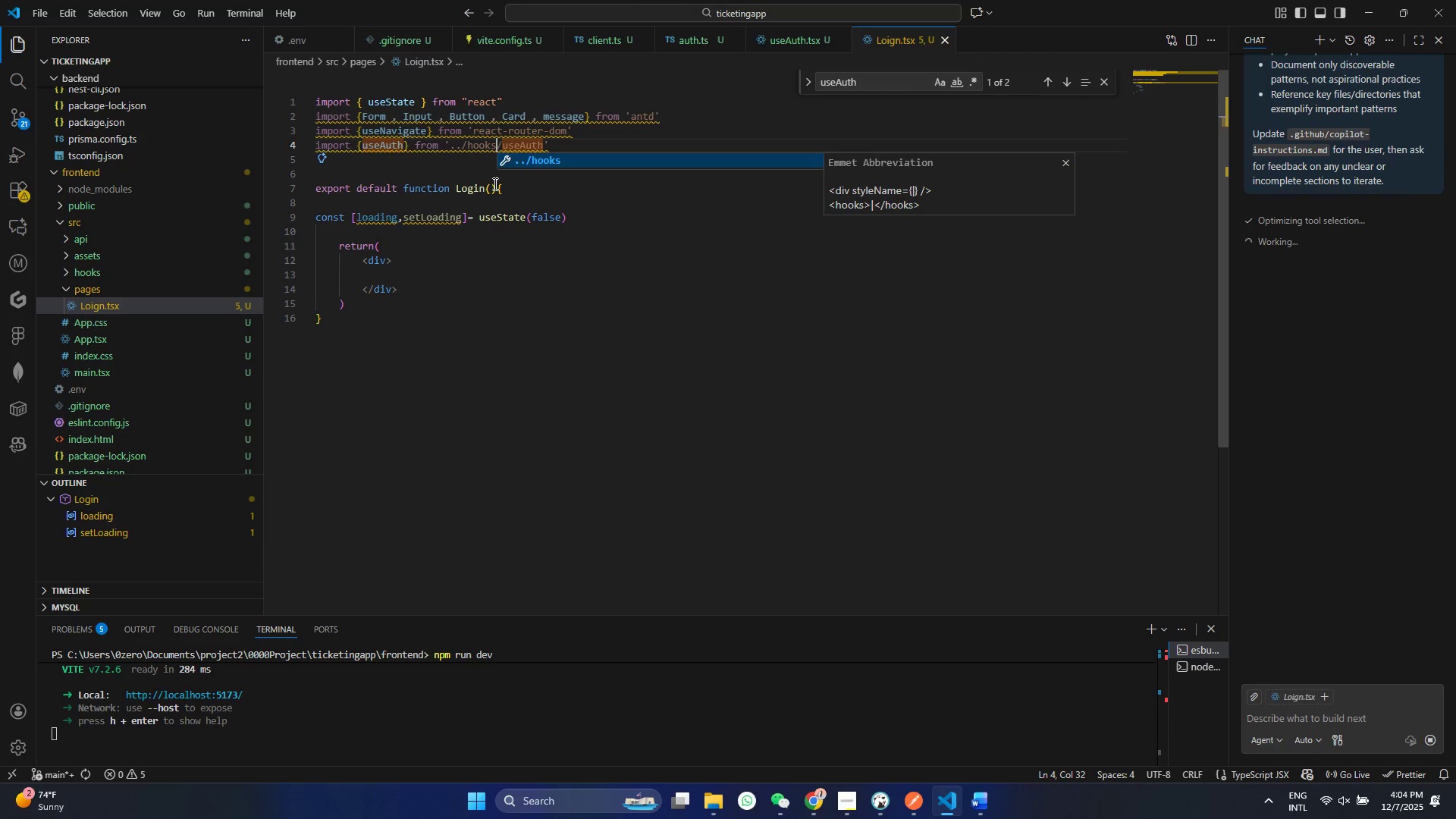 
left_click([550, 165])
 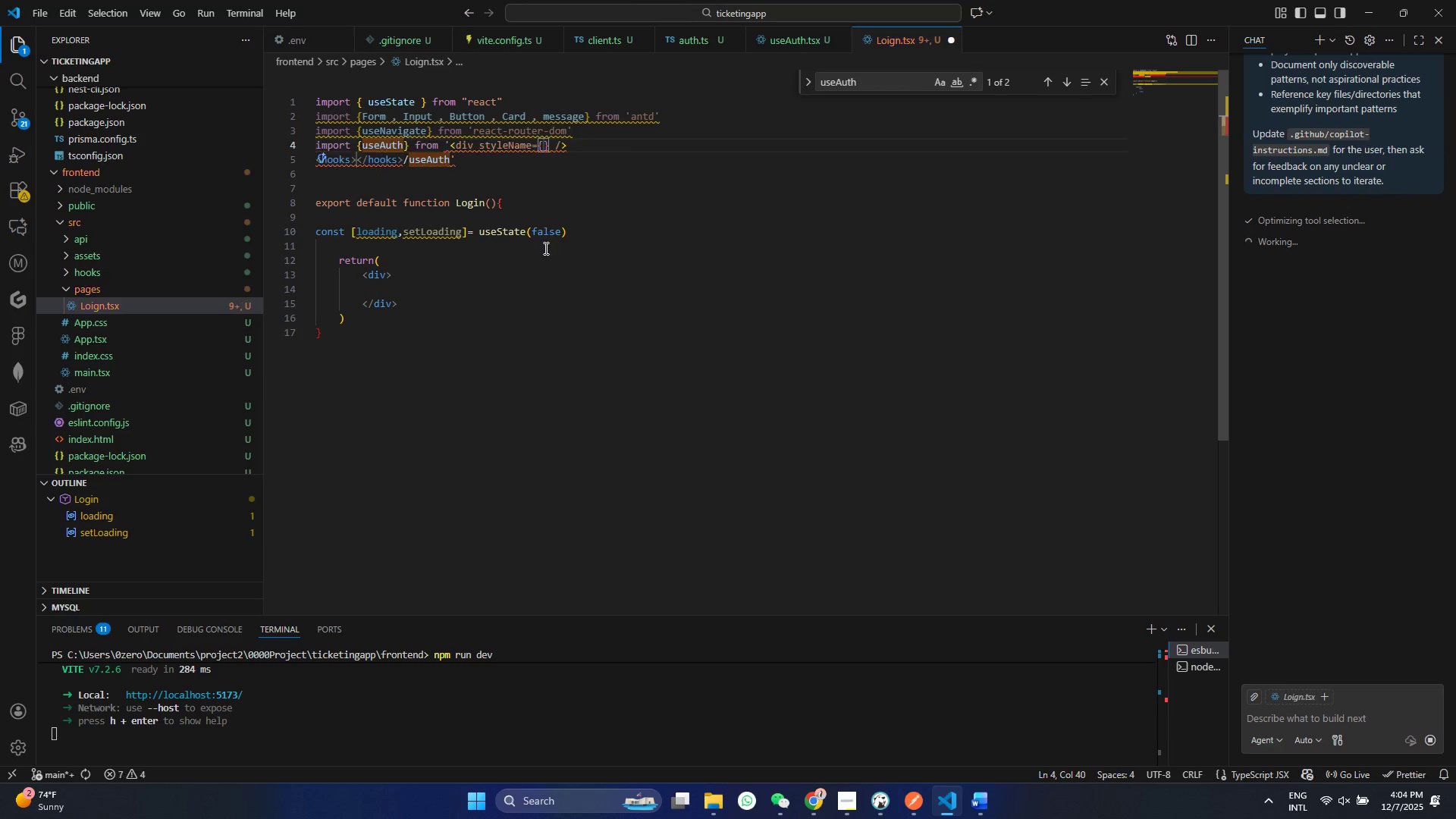 
key(Control+Z)
 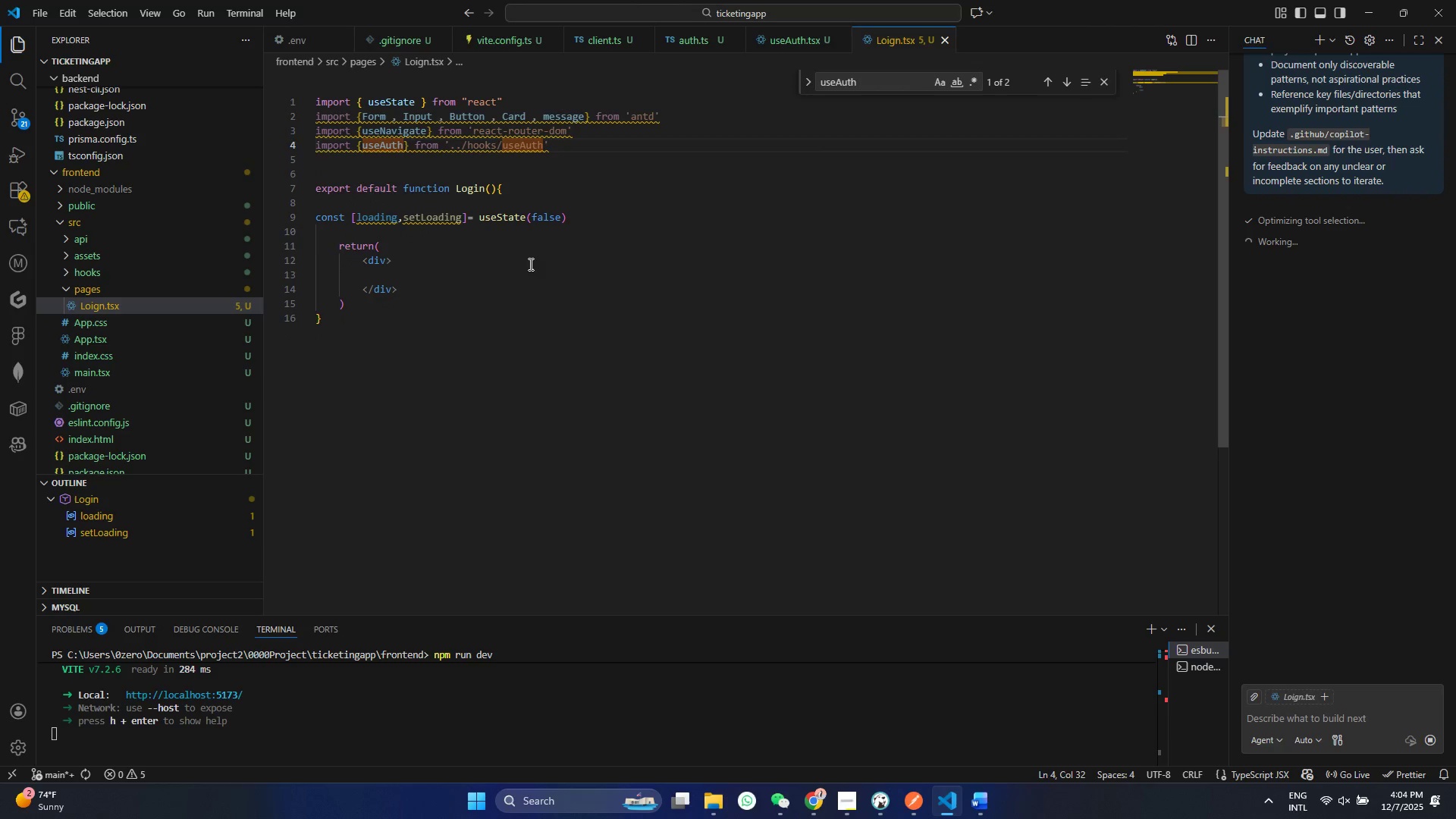 
key(Control+ControlLeft)
 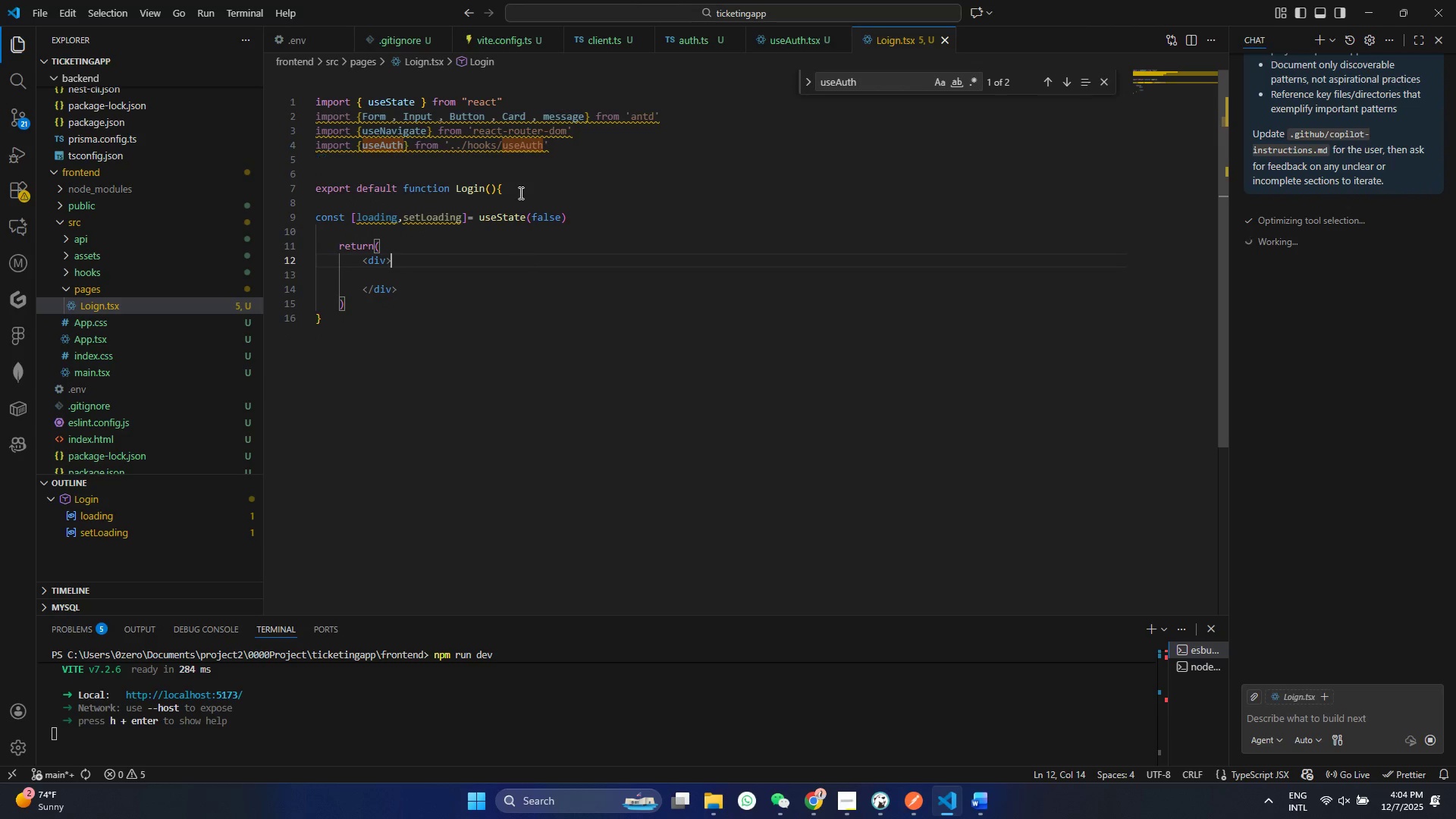 
key(Control+S)
 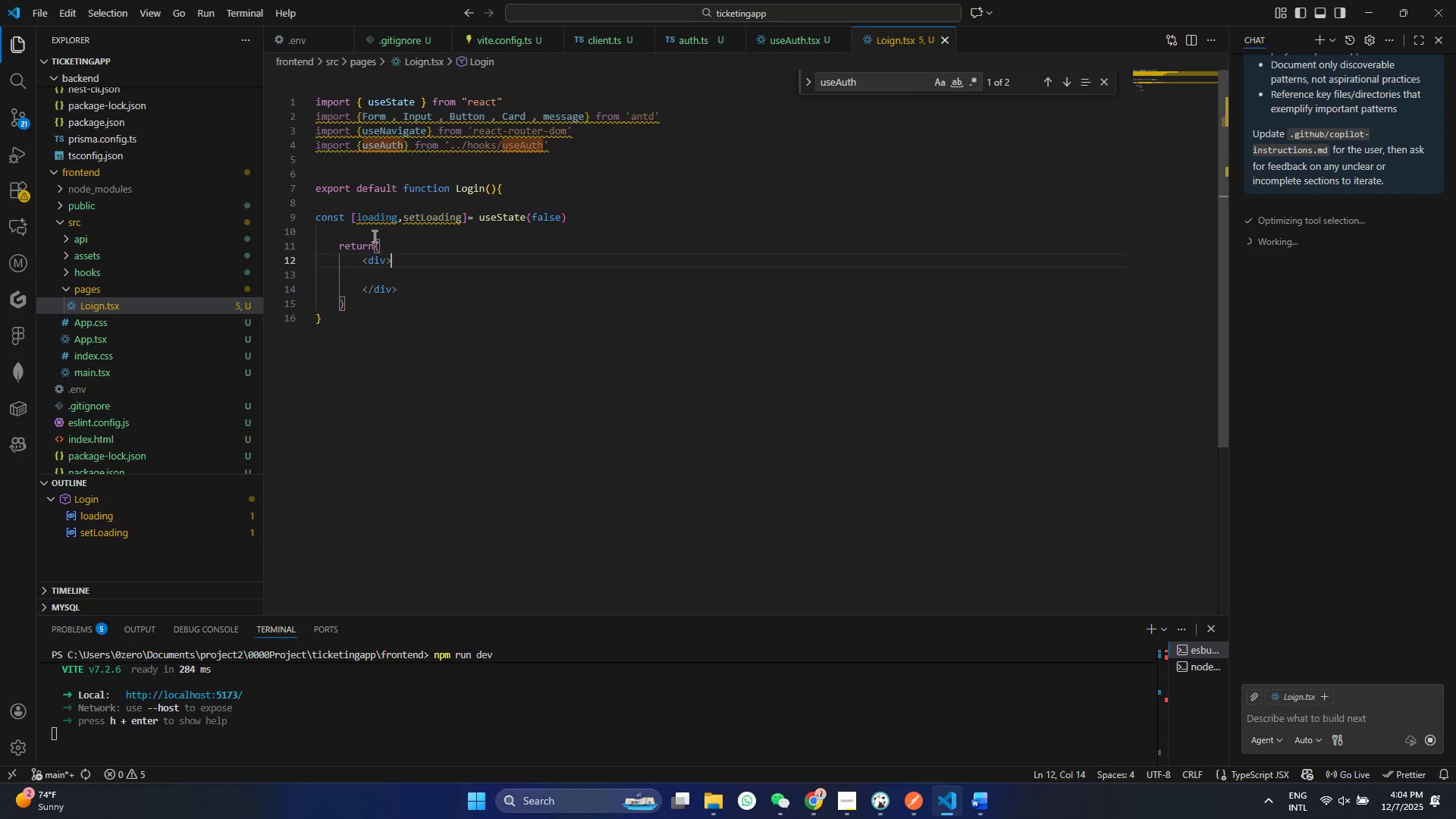 
left_click([387, 235])
 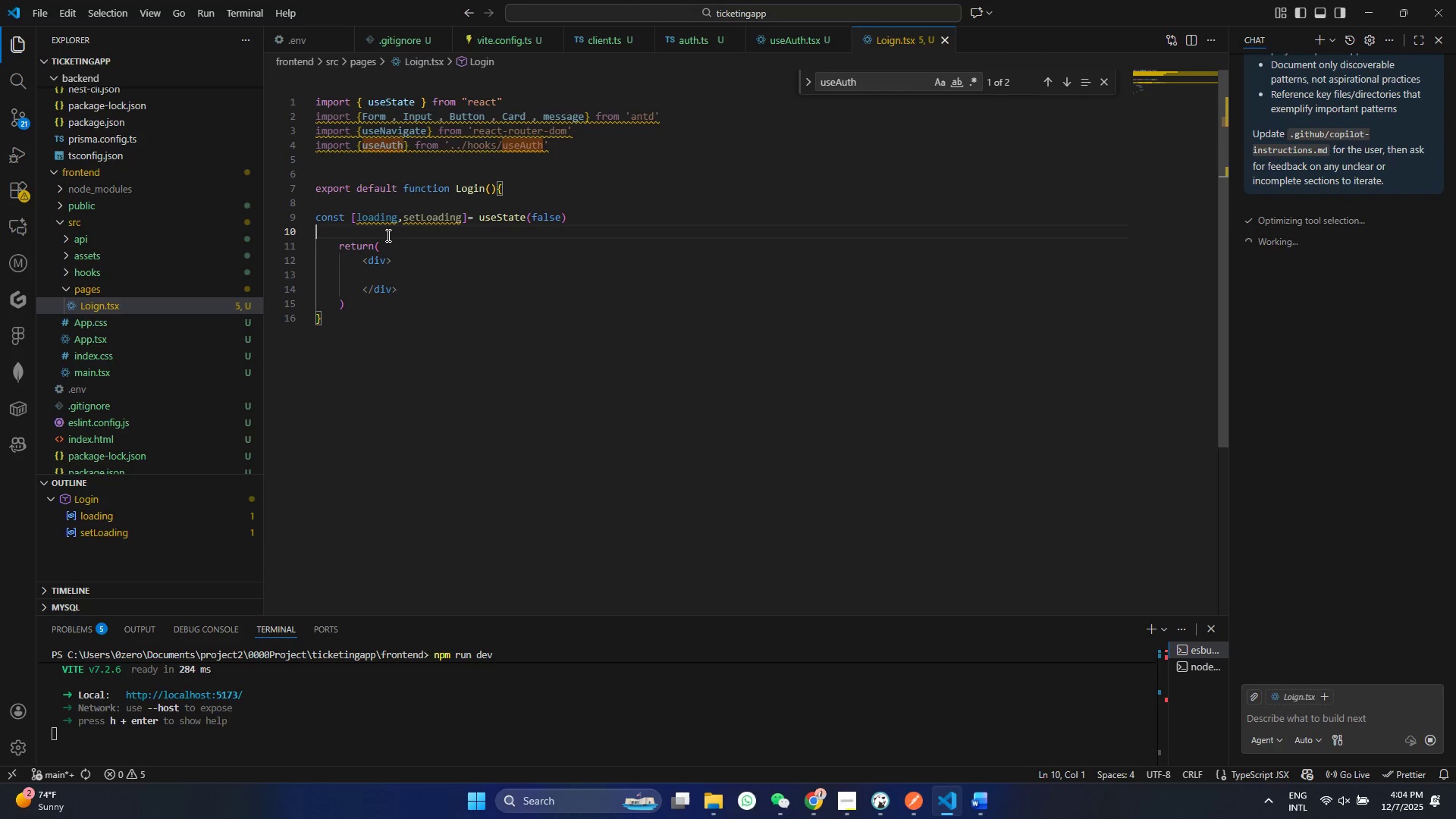 
wait(15.06)
 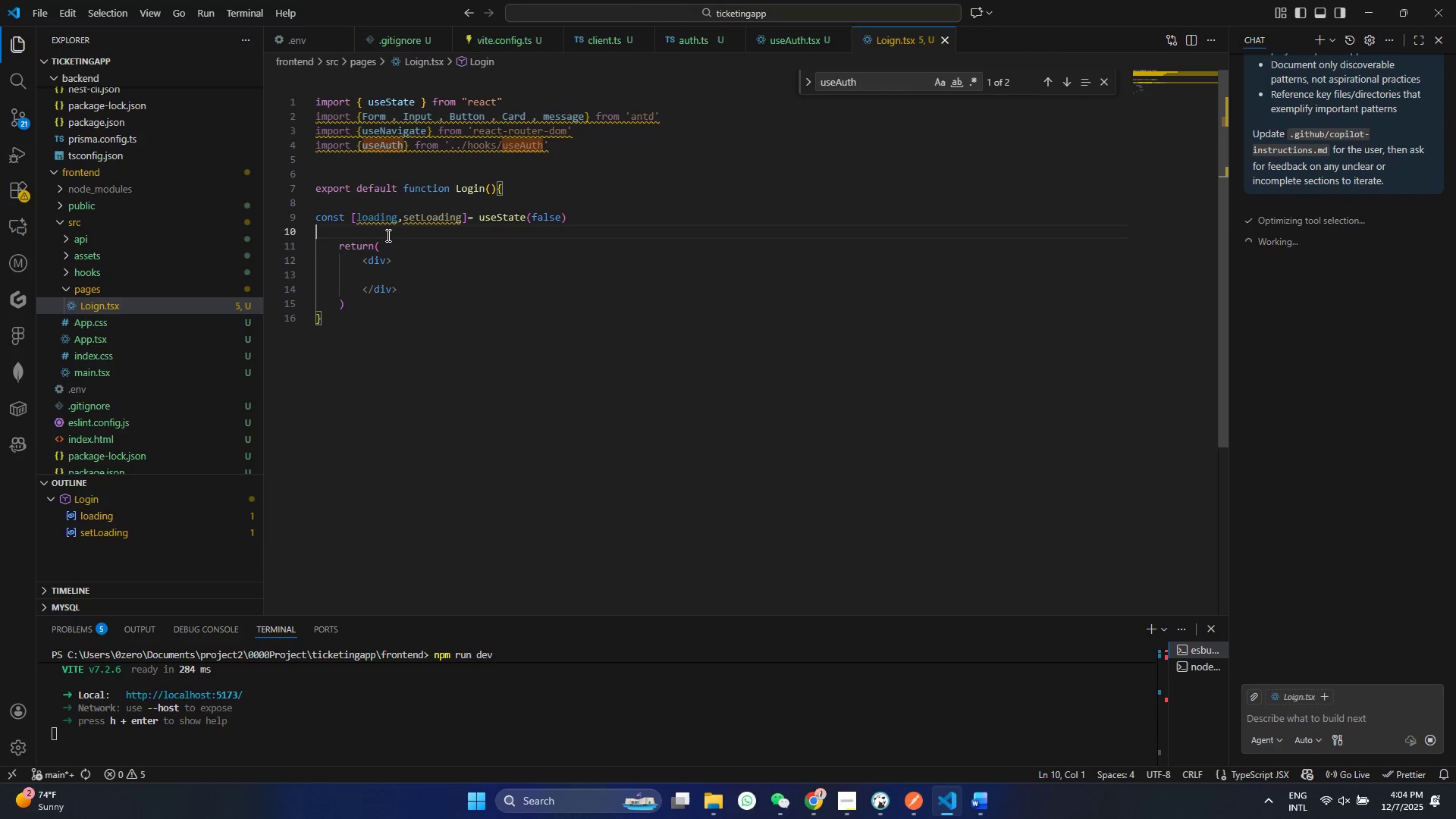 
type(const {Login)
 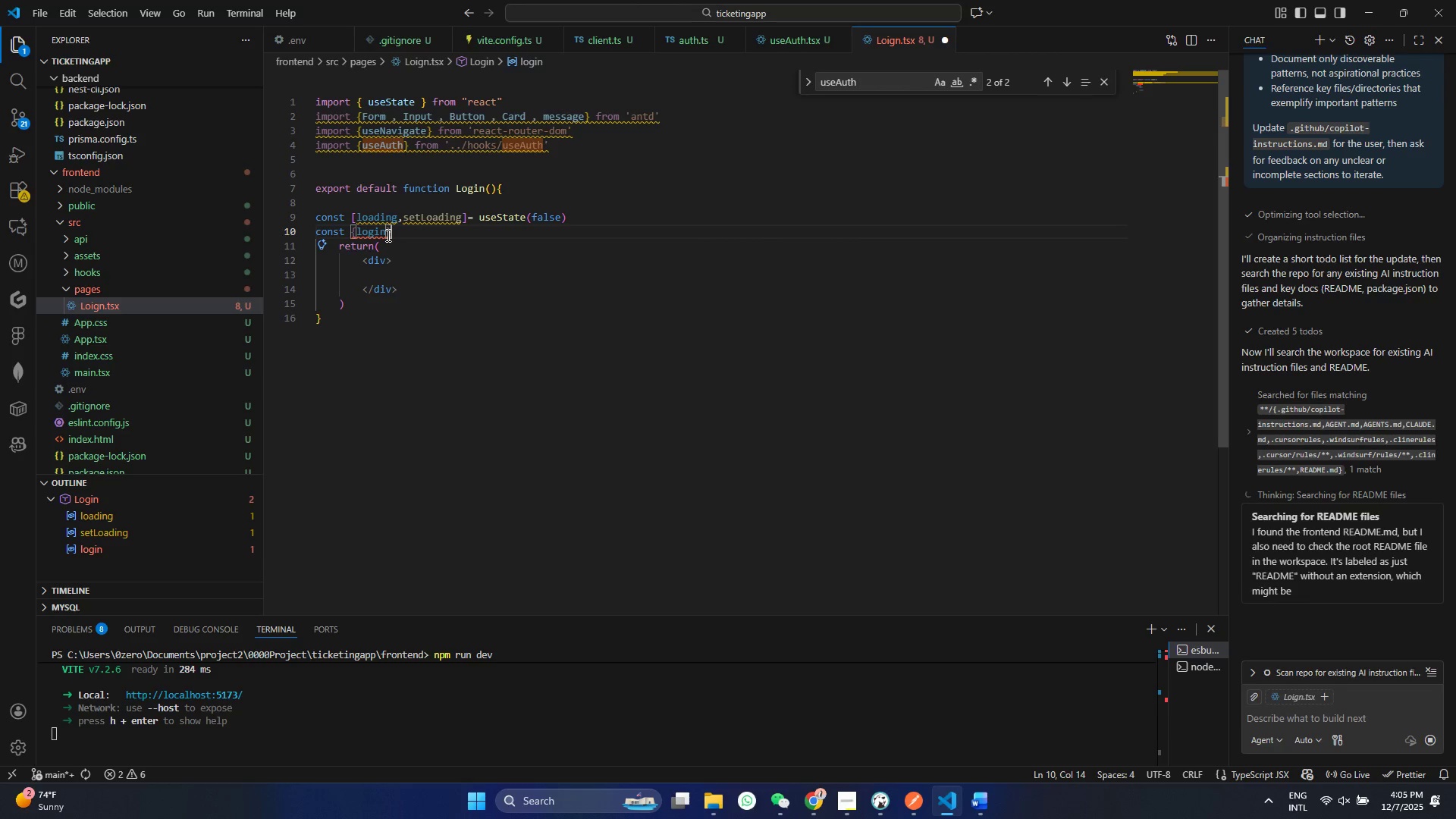 
 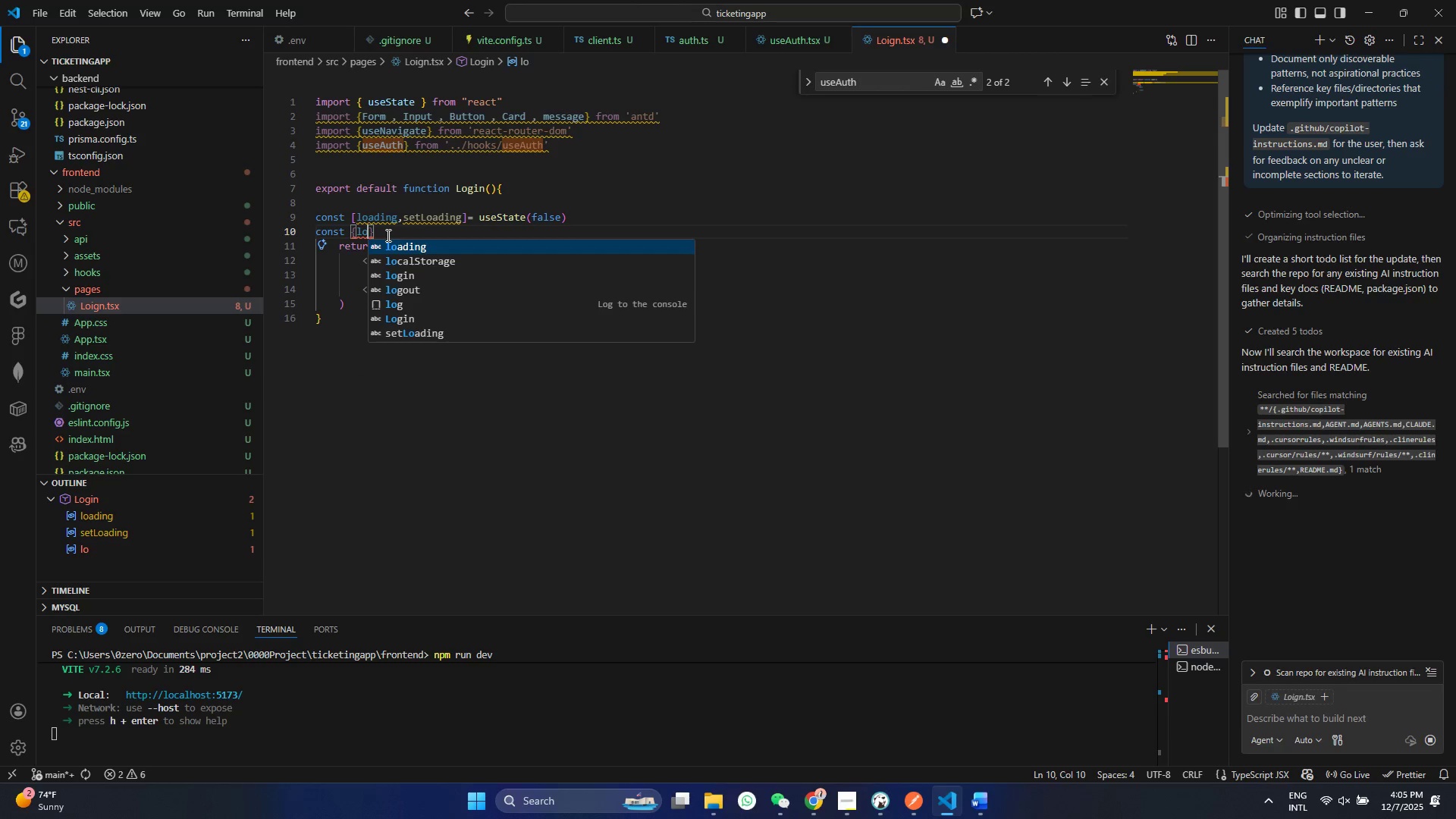 
key(ArrowRight)
 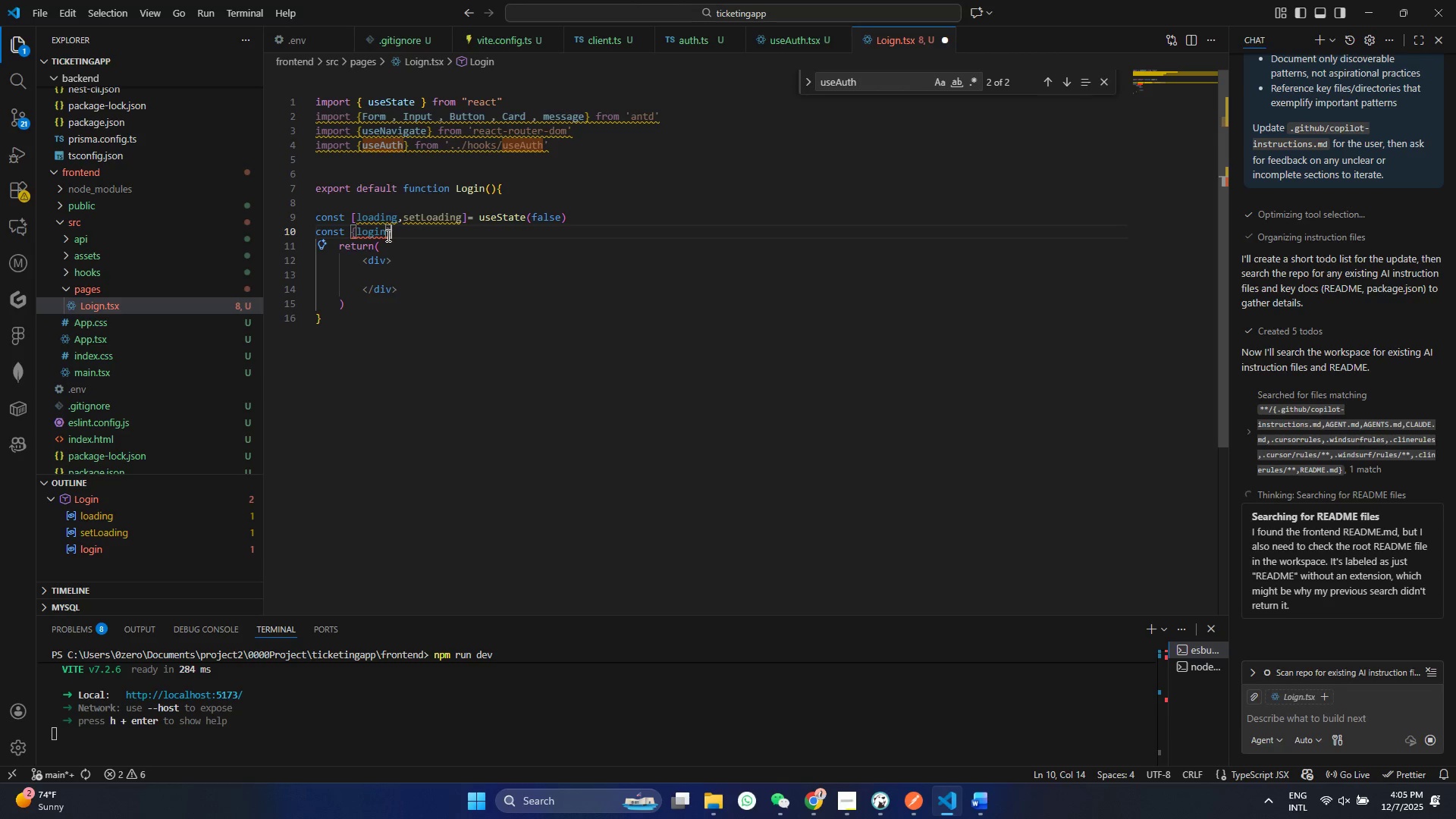 
key(Space)
 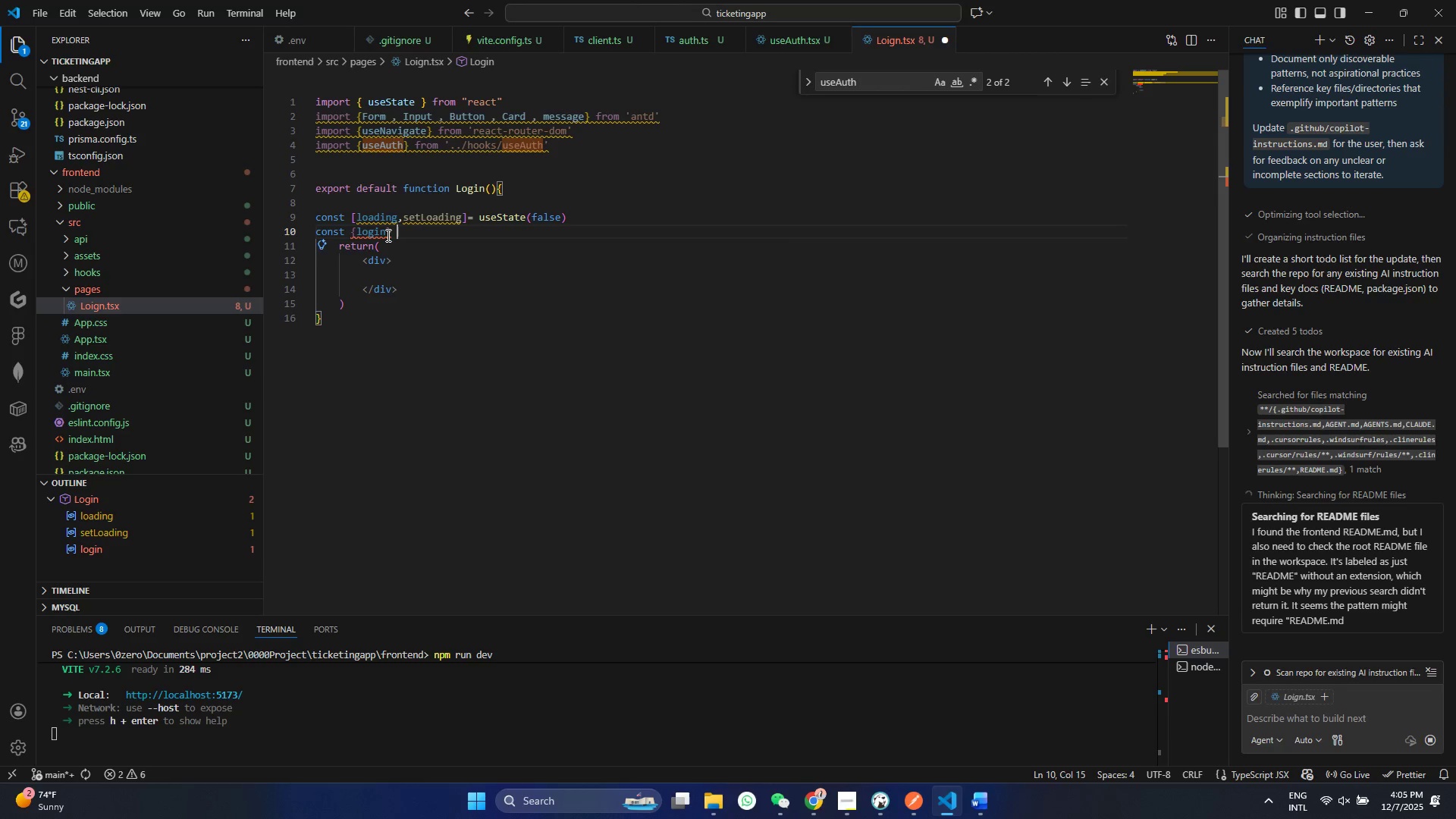 
key(Equal)
 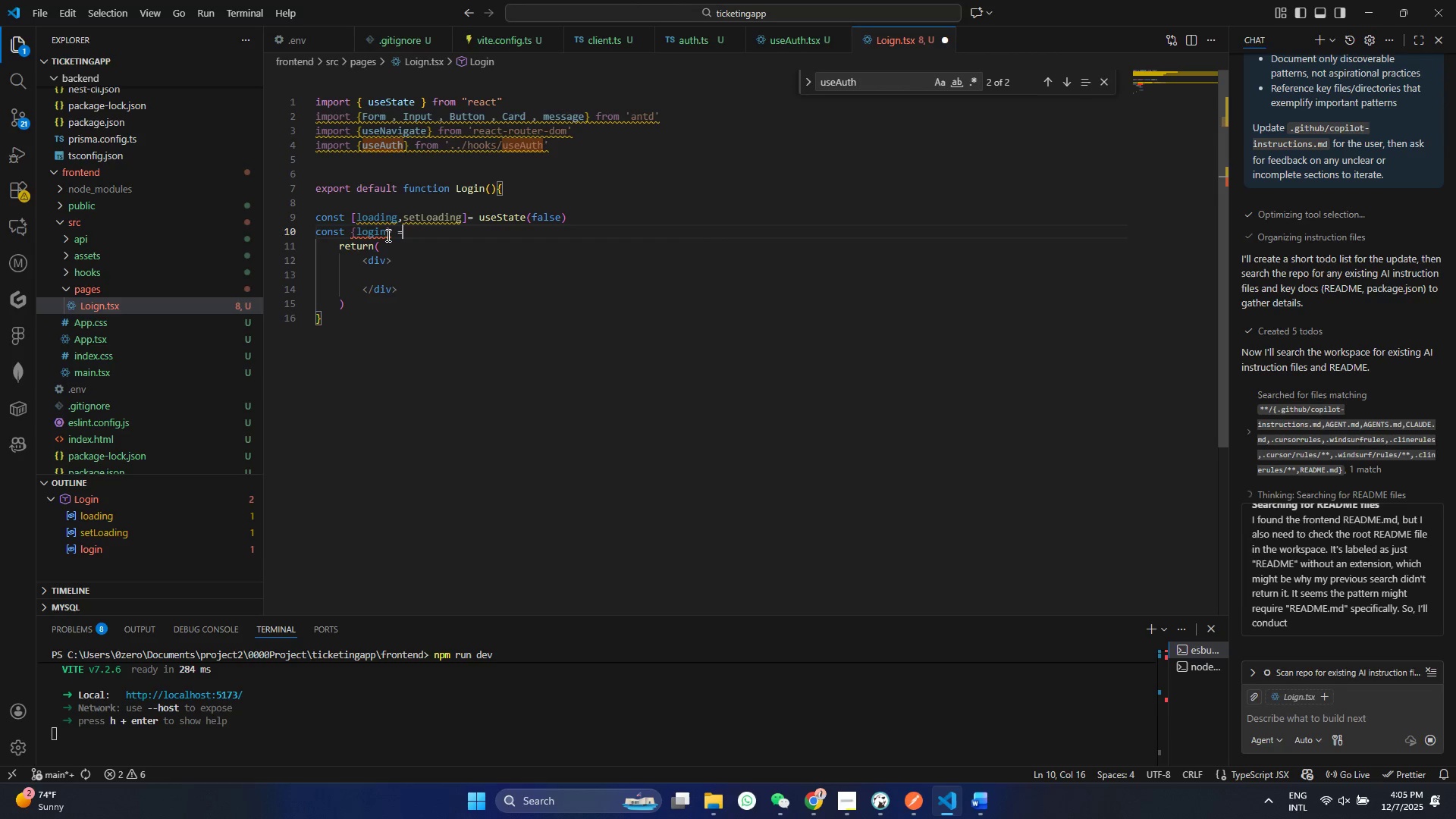 
key(Space)
 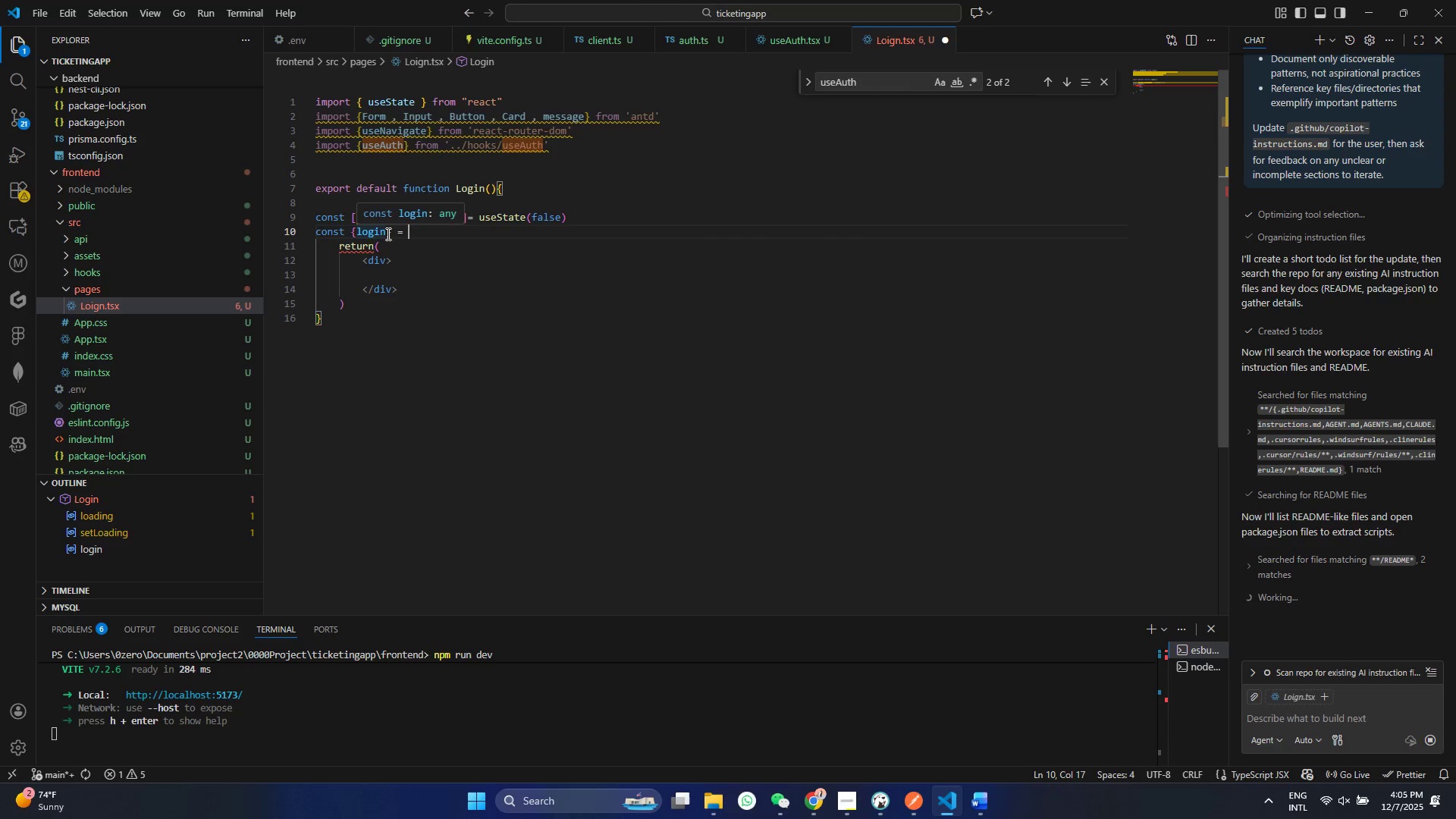 
type(useA)
 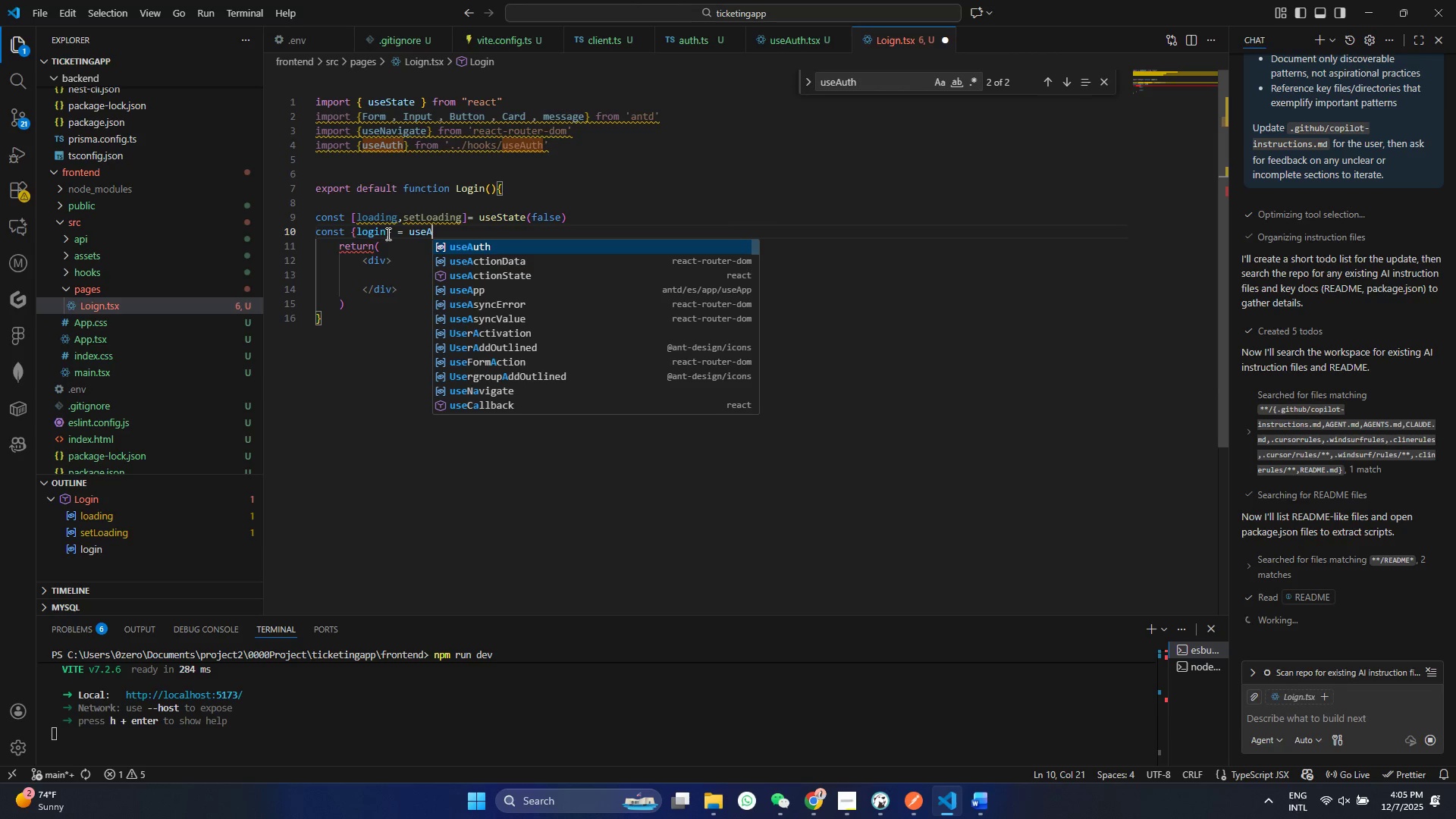 
key(Shift+Enter)
 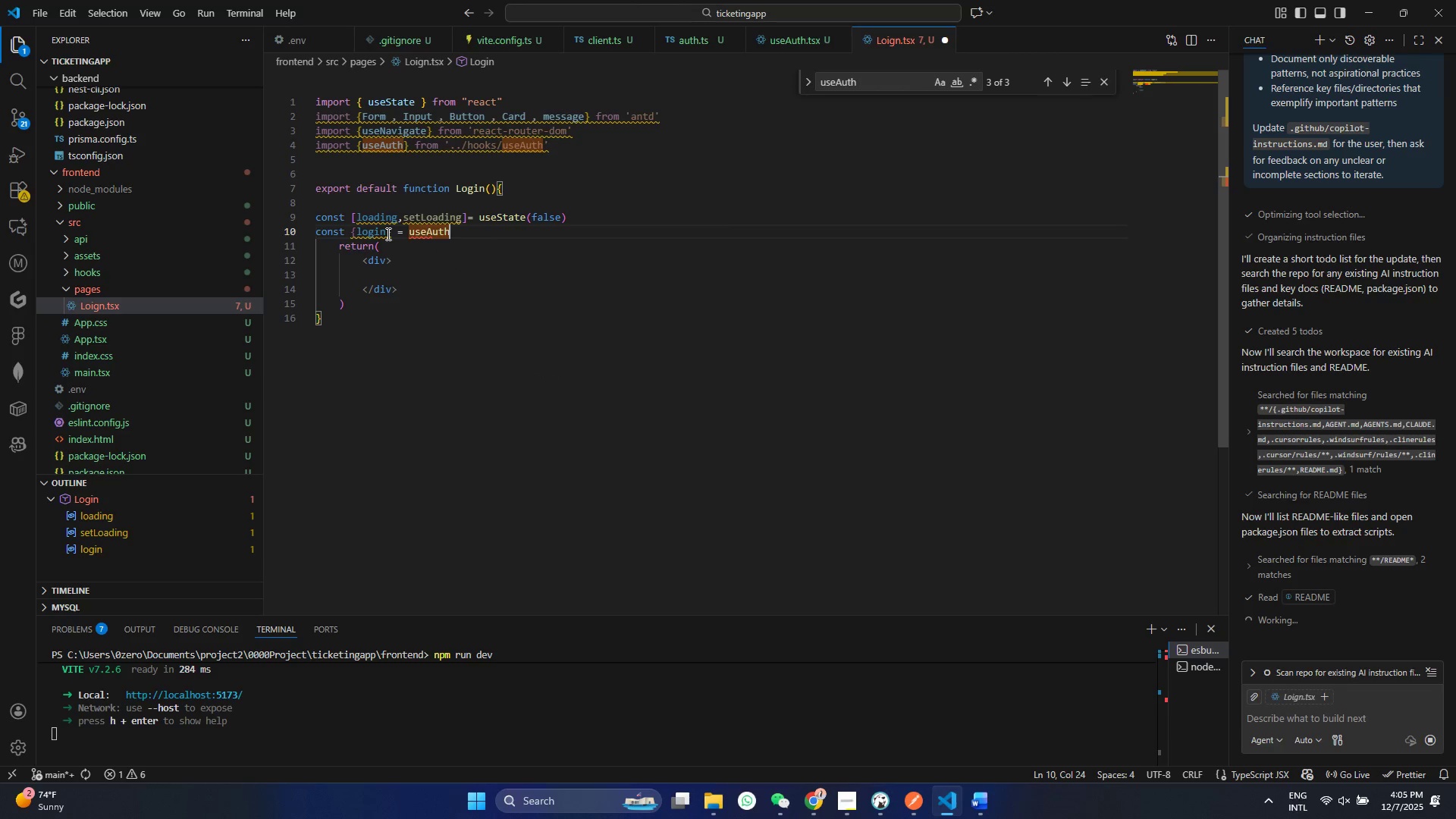 
hold_key(key=ShiftRight, duration=0.47)
 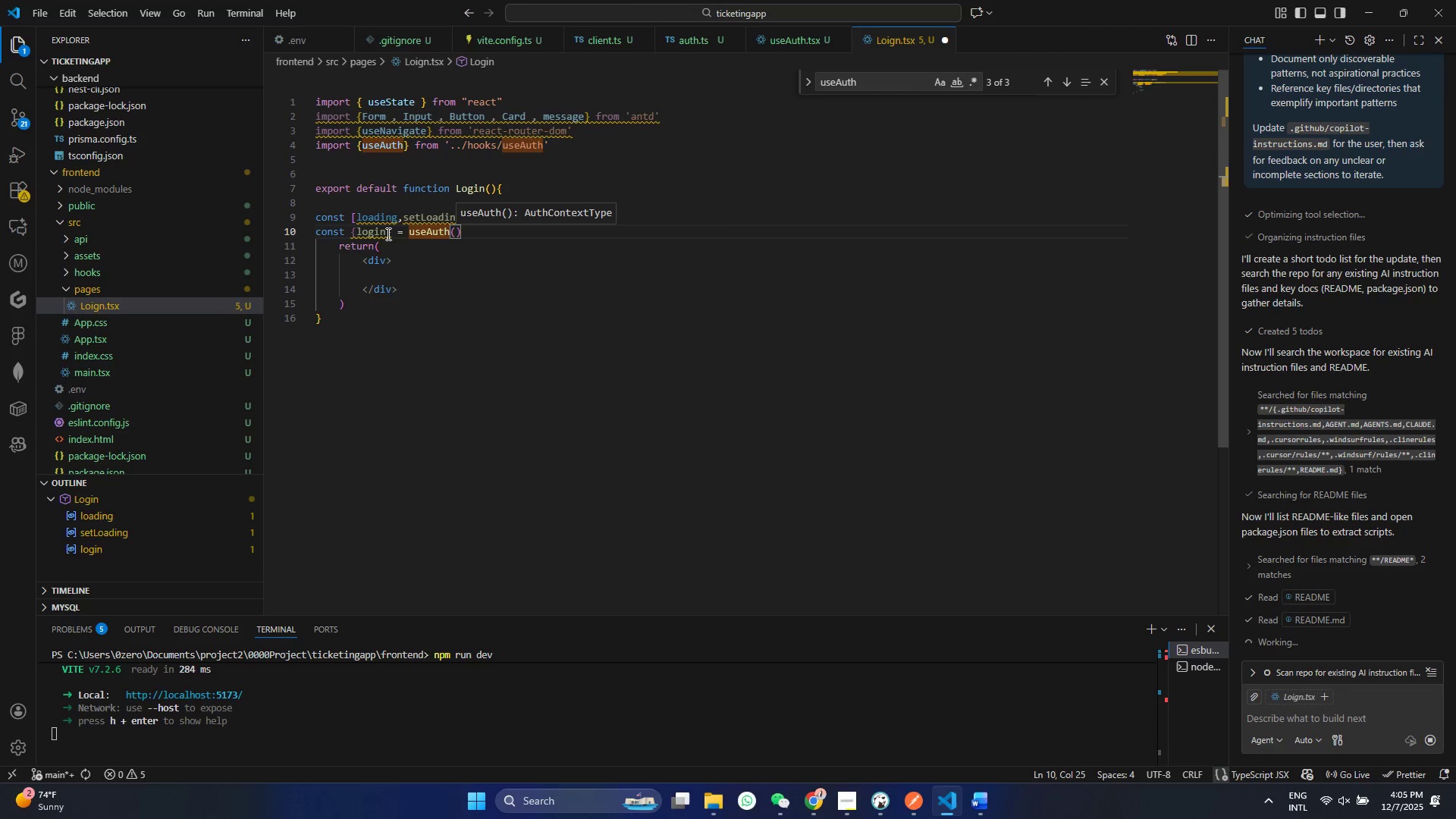 
key(9)
 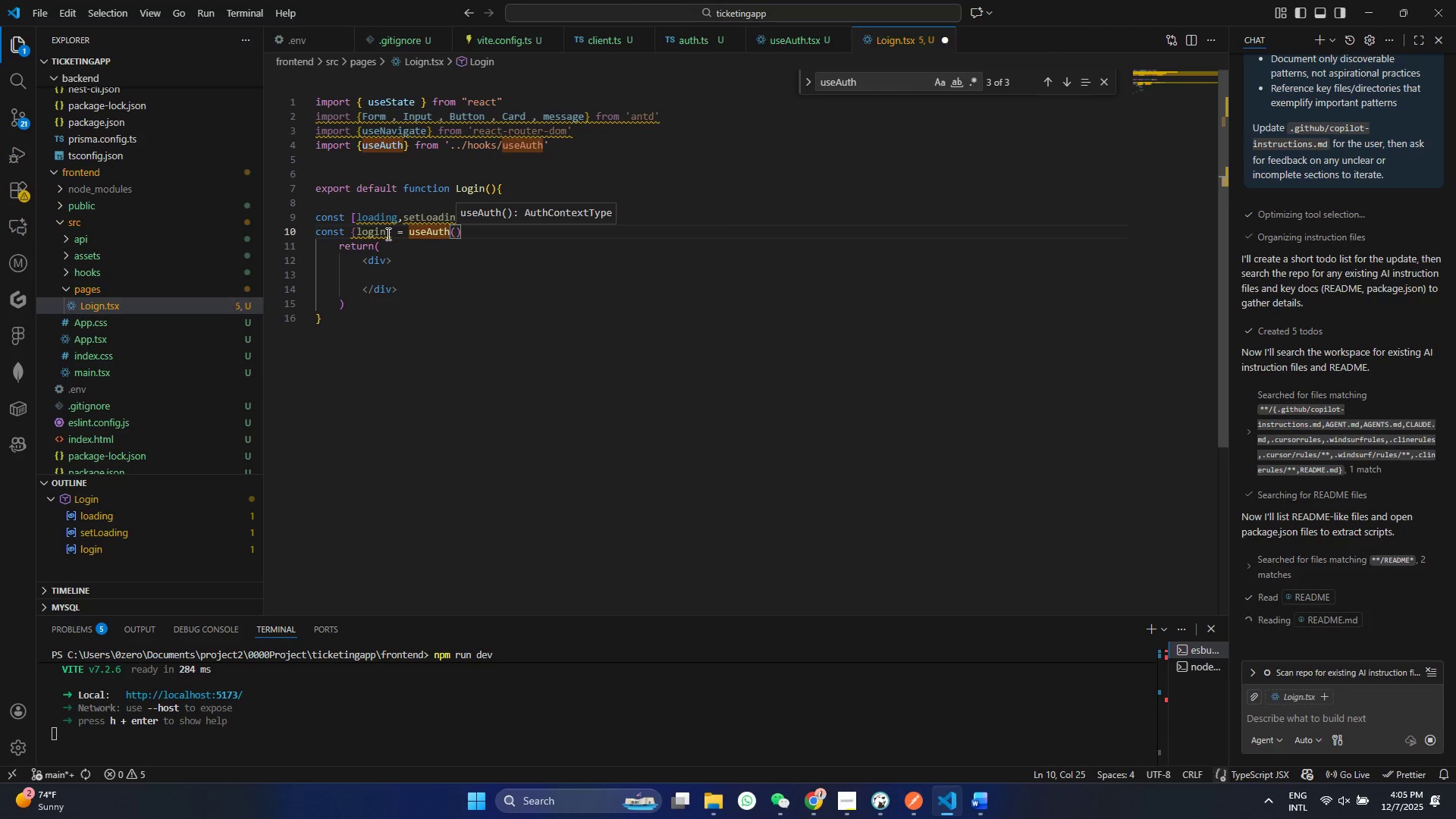 
key(ArrowRight)
 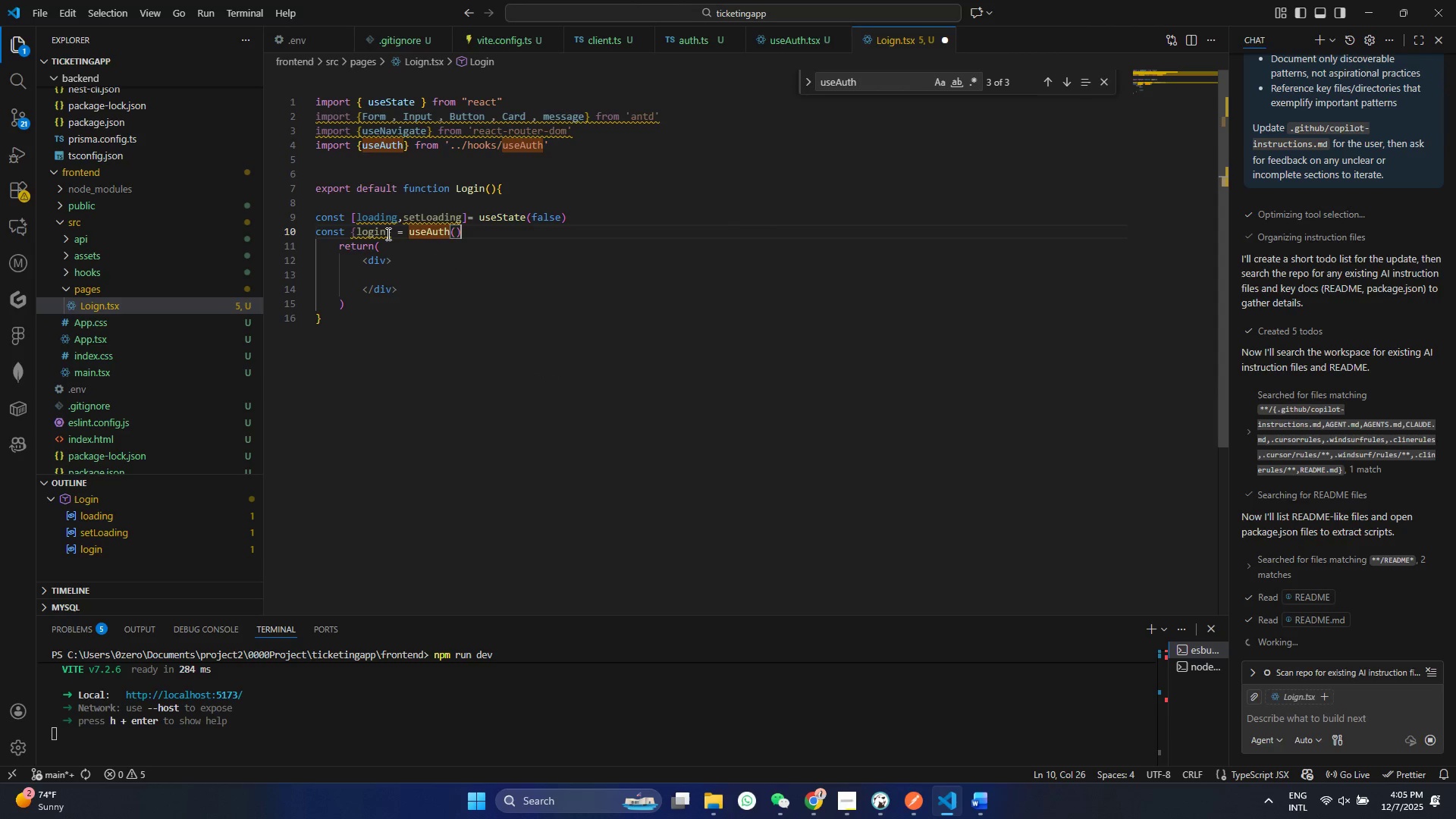 
key(Enter)
 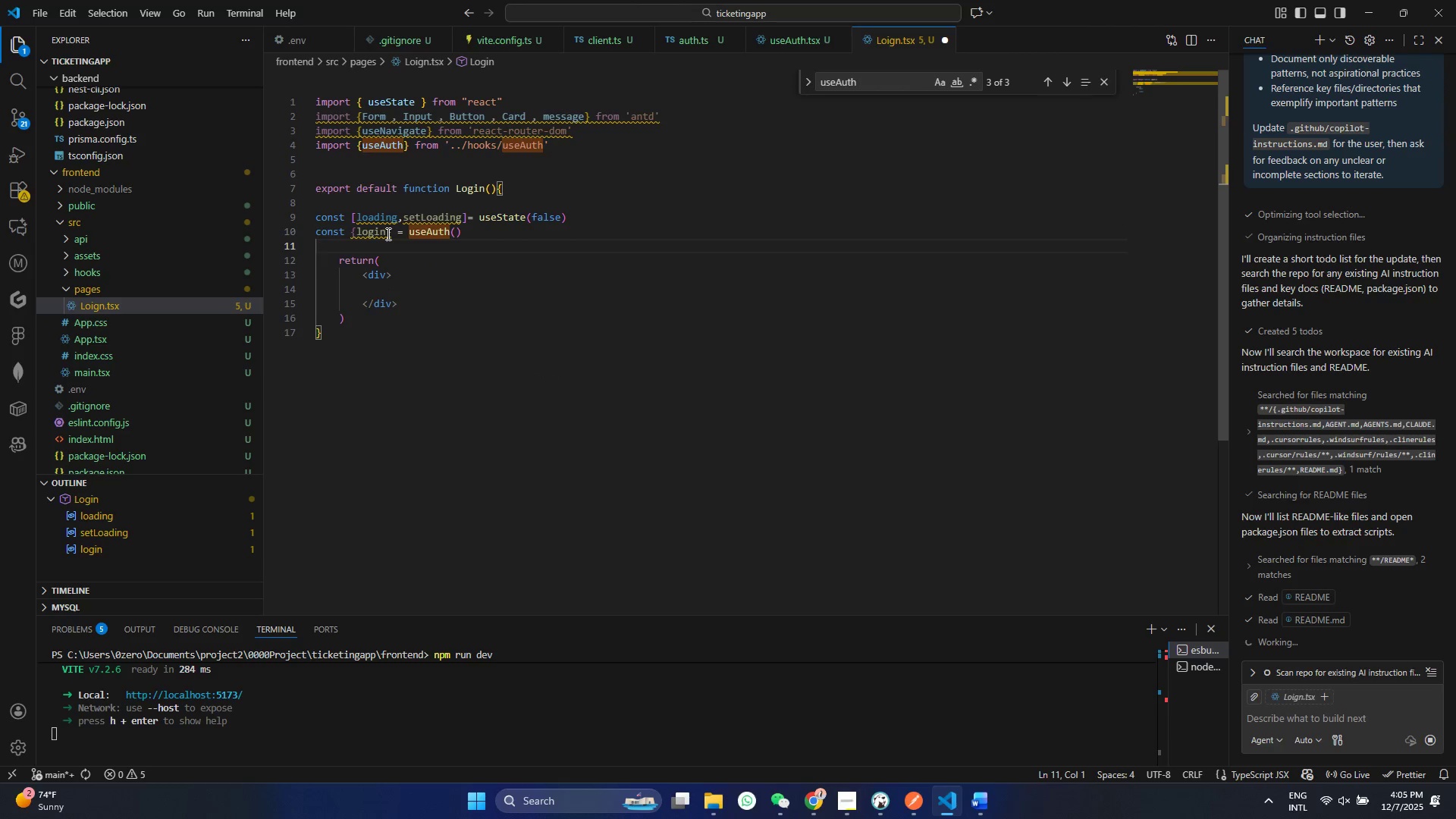 
type(const navifat)
key(Backspace)
key(Backspace)
key(Backspace)
type(gate = use)
 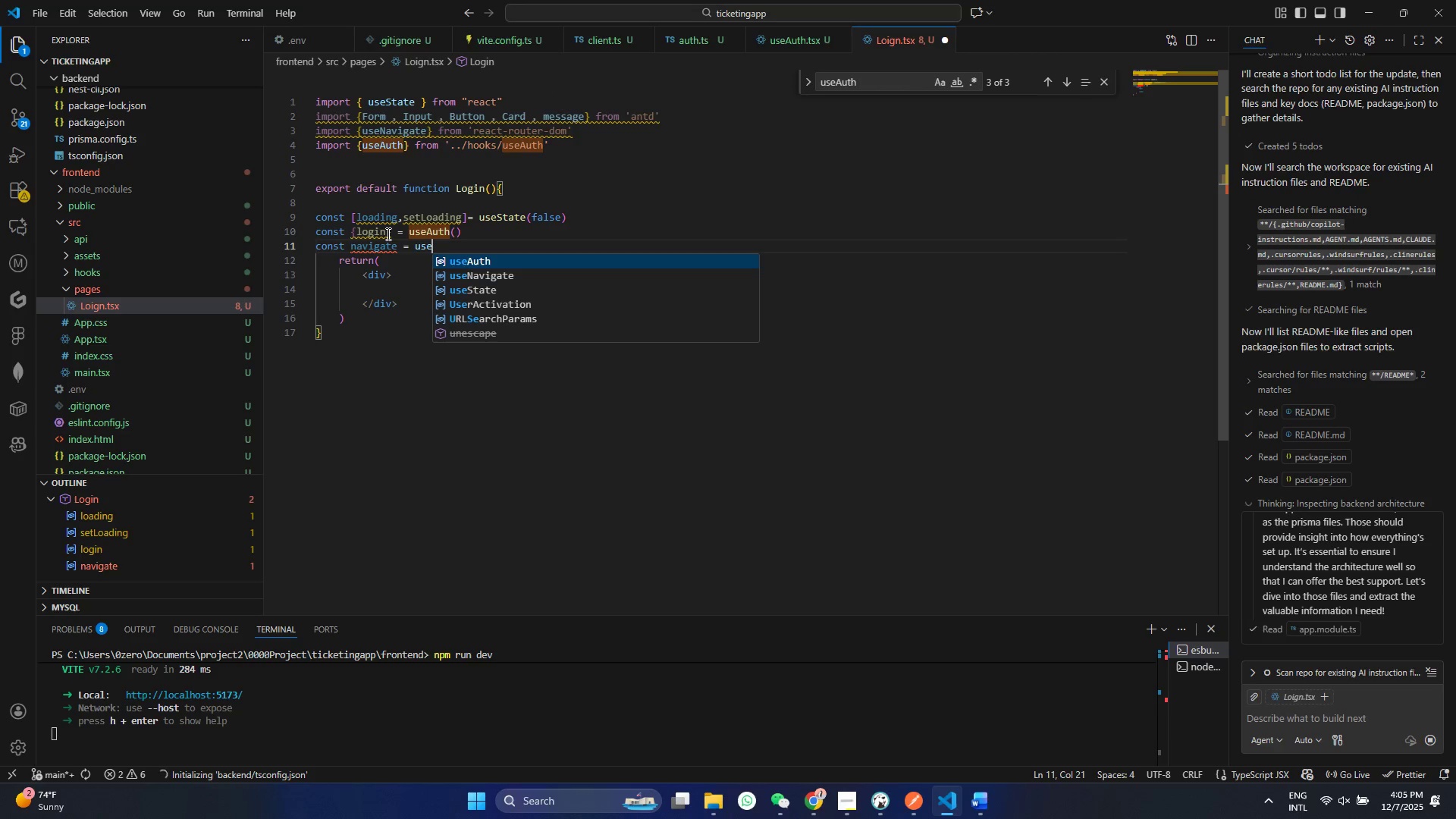 
hold_key(key=ShiftRight, duration=0.39)
 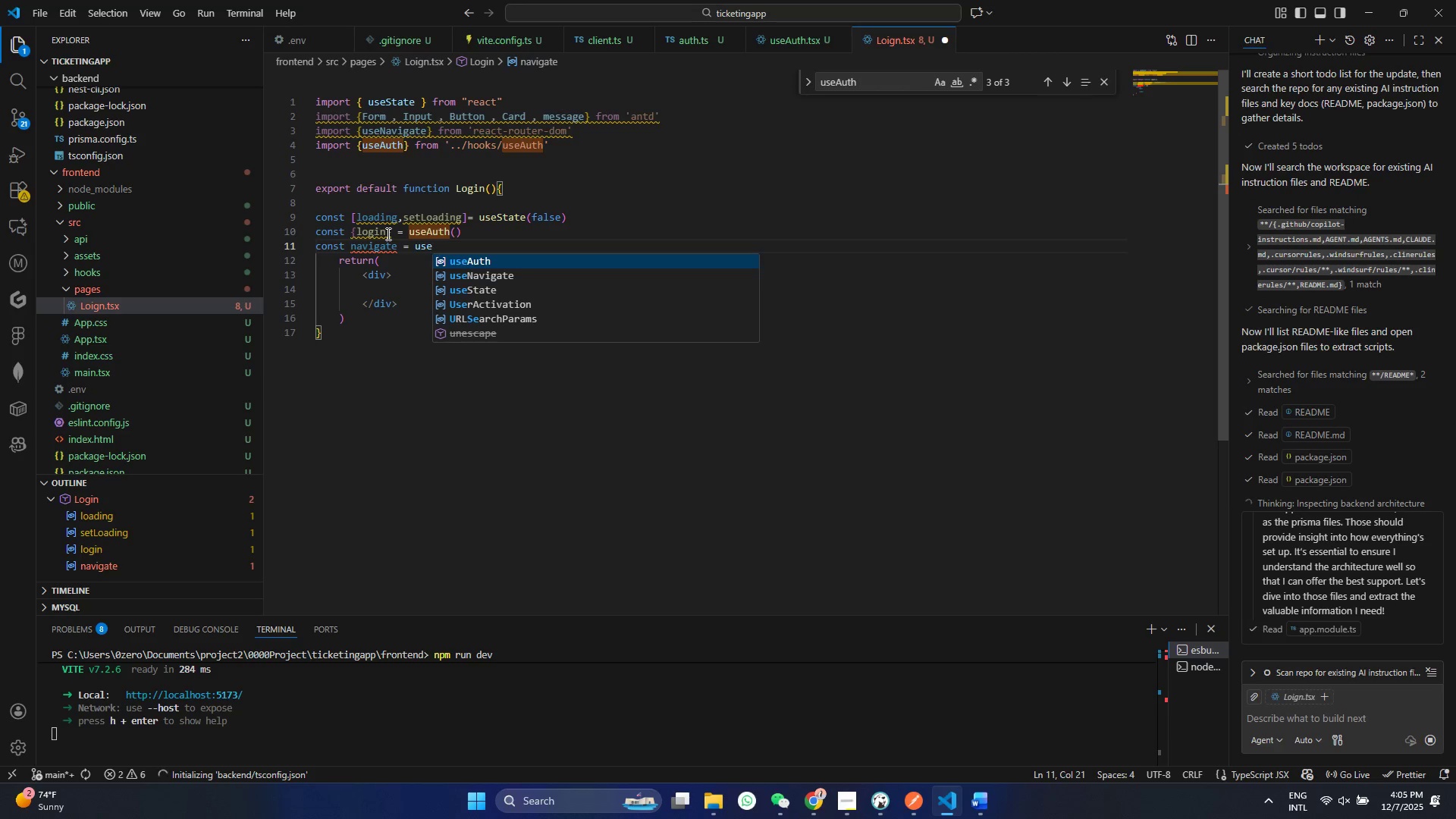 
key(ArrowDown)
 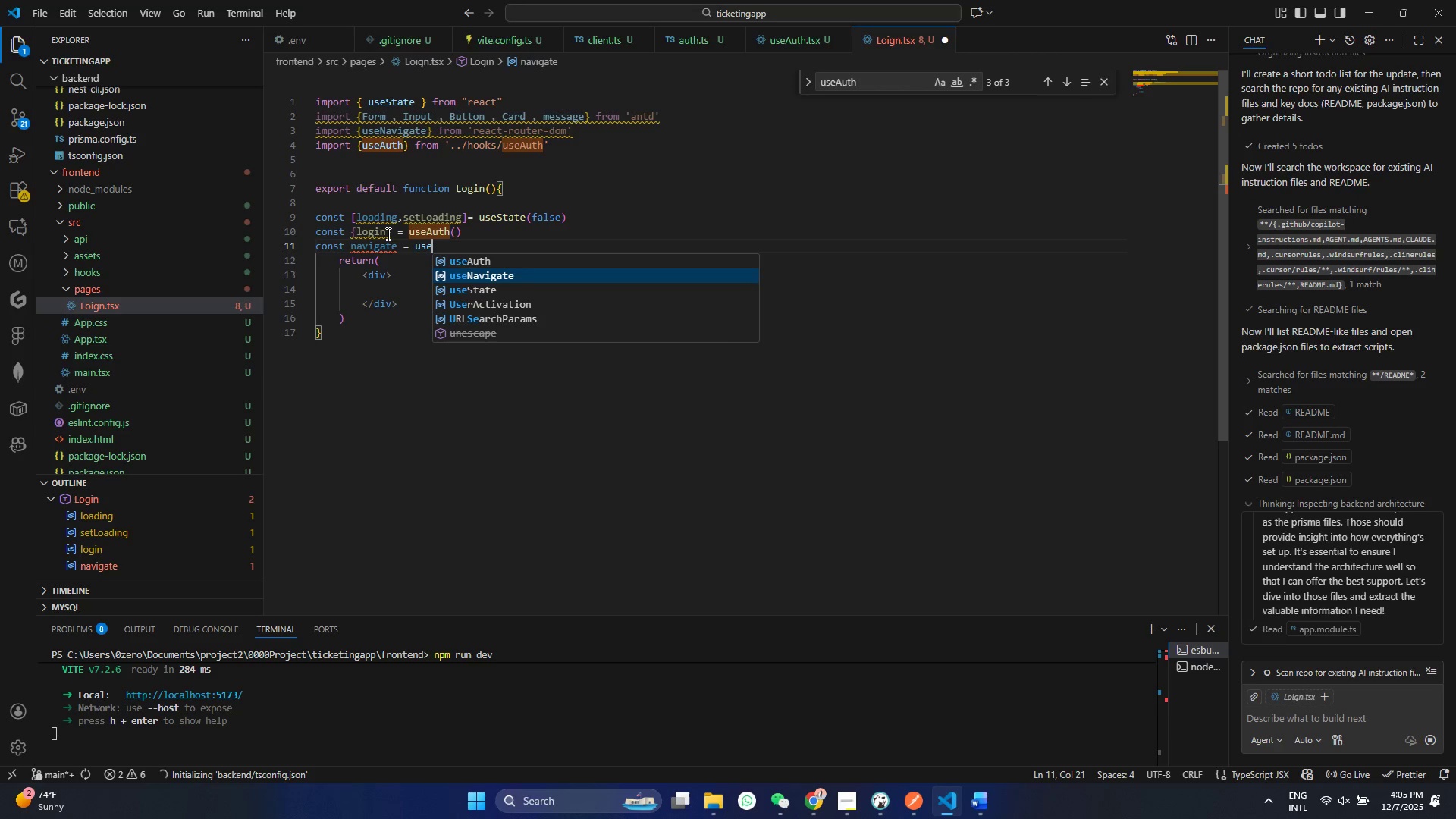 
key(Enter)
 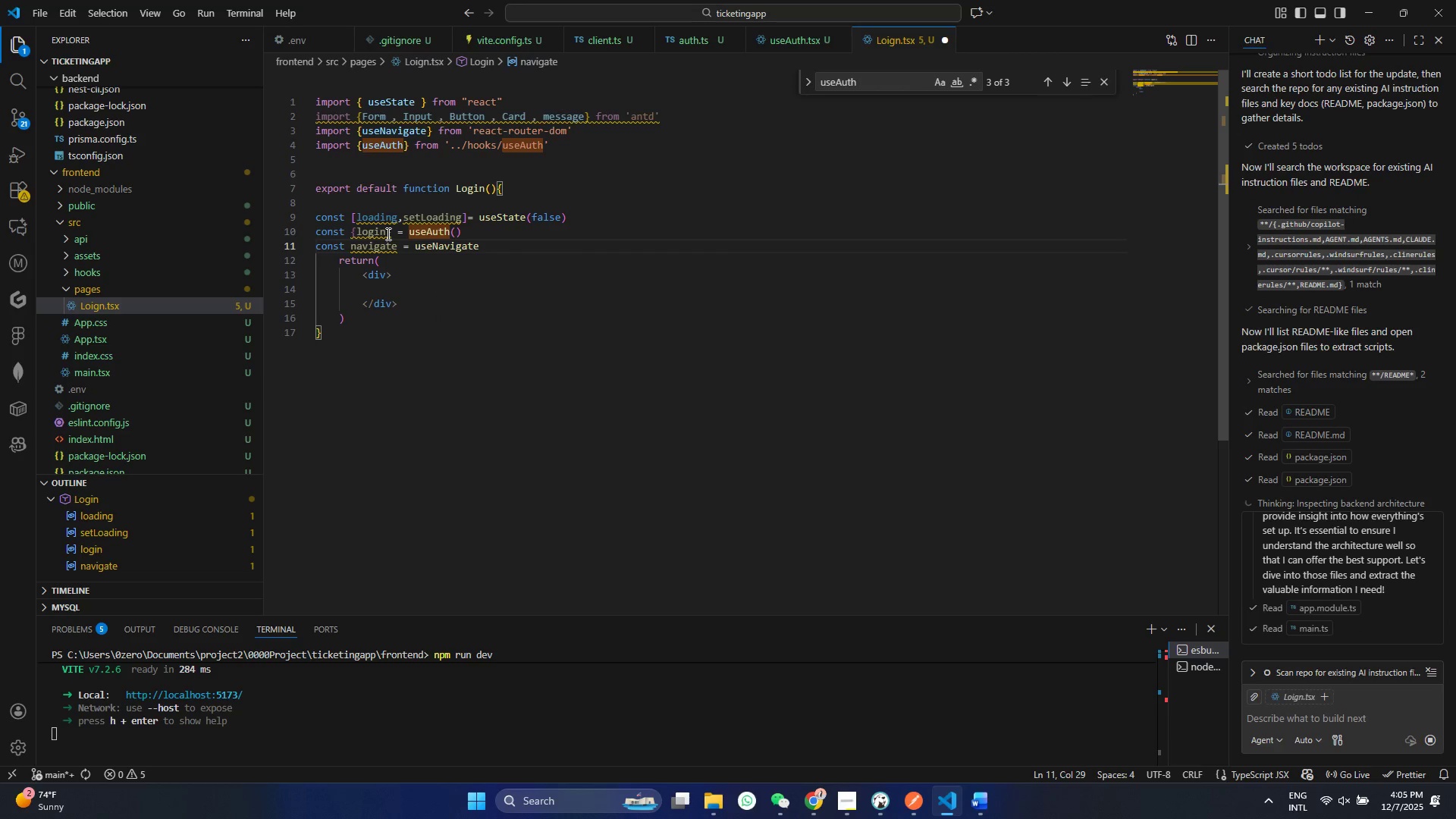 
key(Shift+9)
 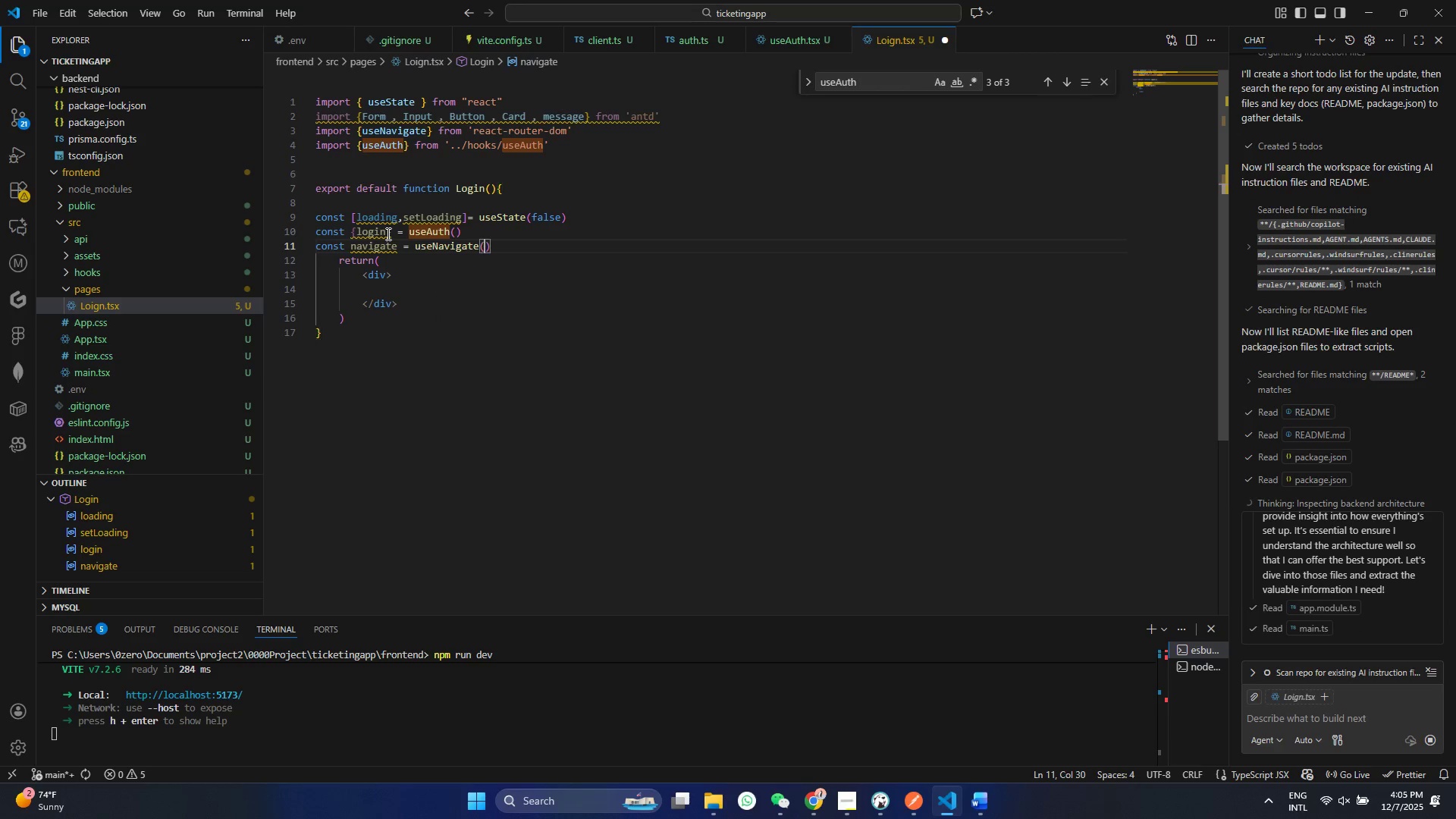 
key(Control+Shift+ControlLeft)
 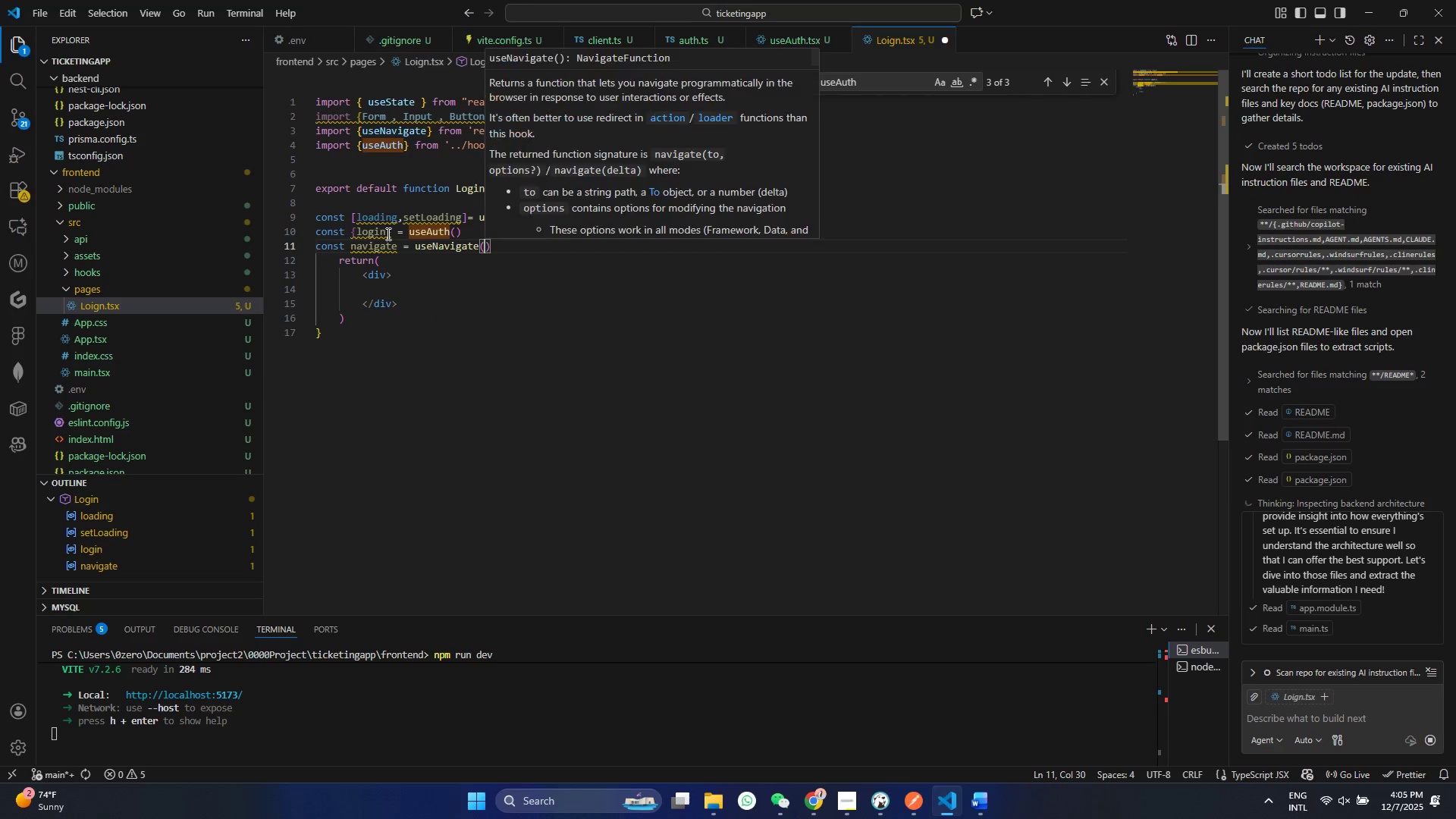 
key(Control+S)
 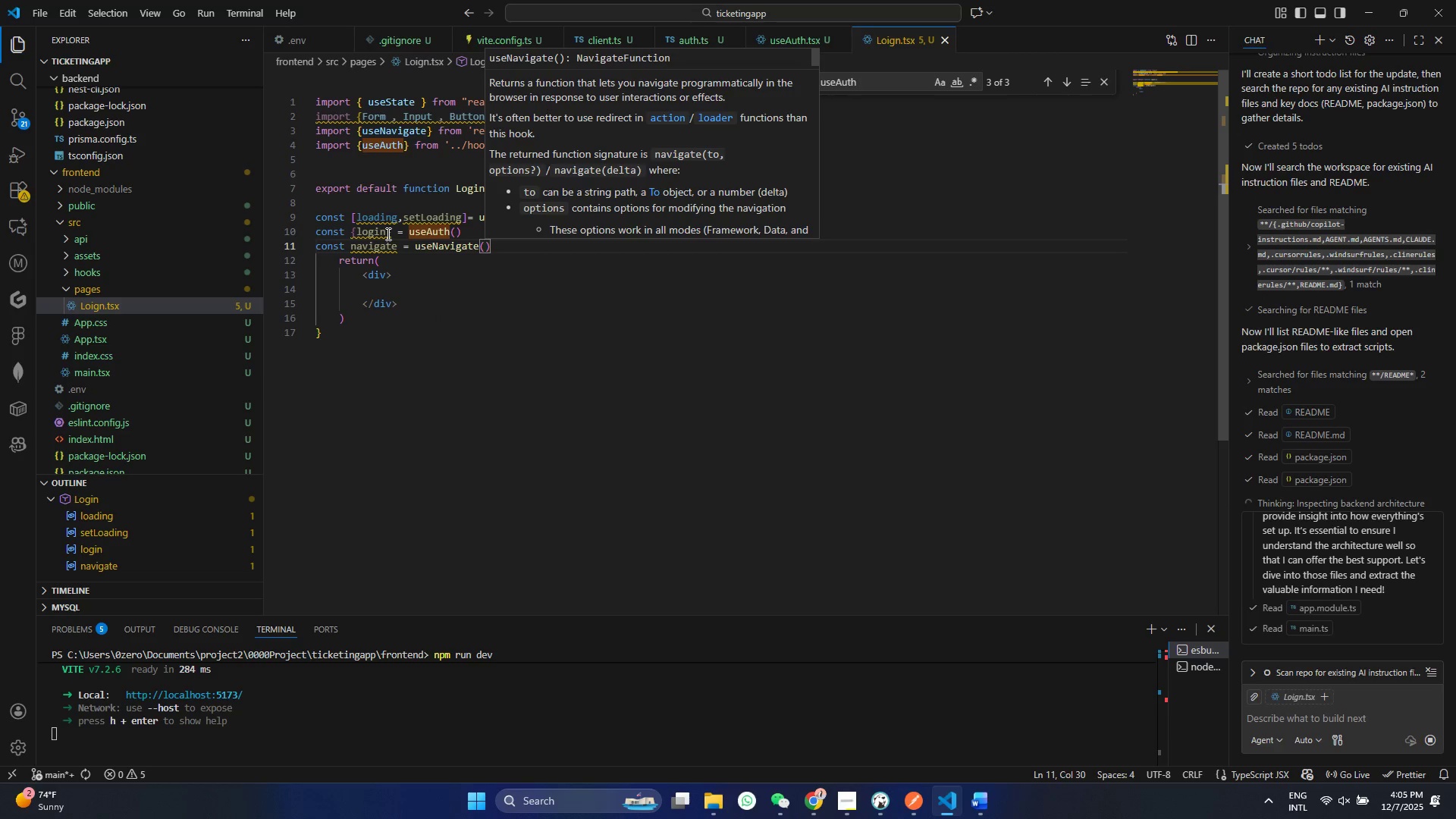 
key(ArrowRight)
 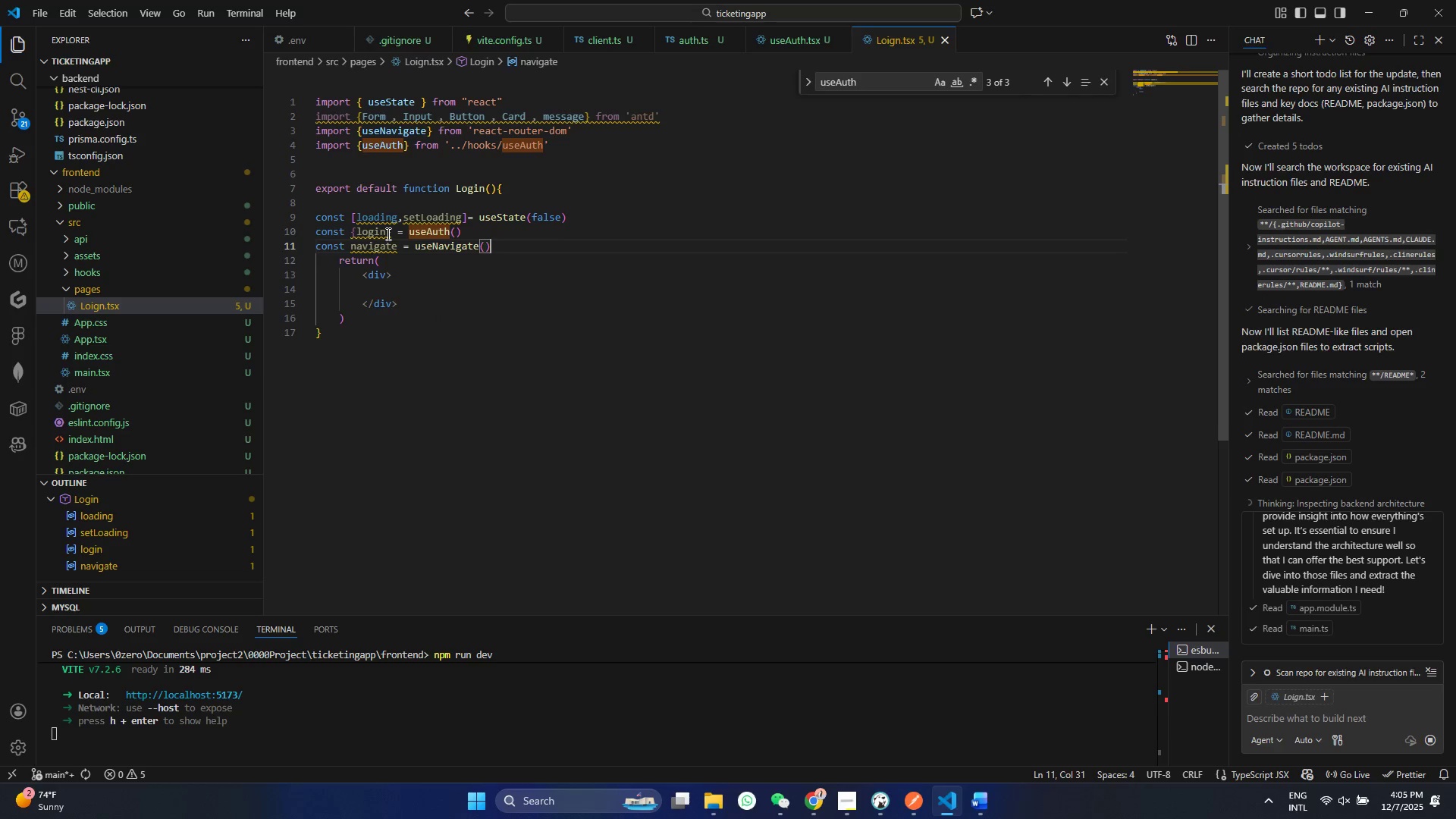 
key(Enter)
 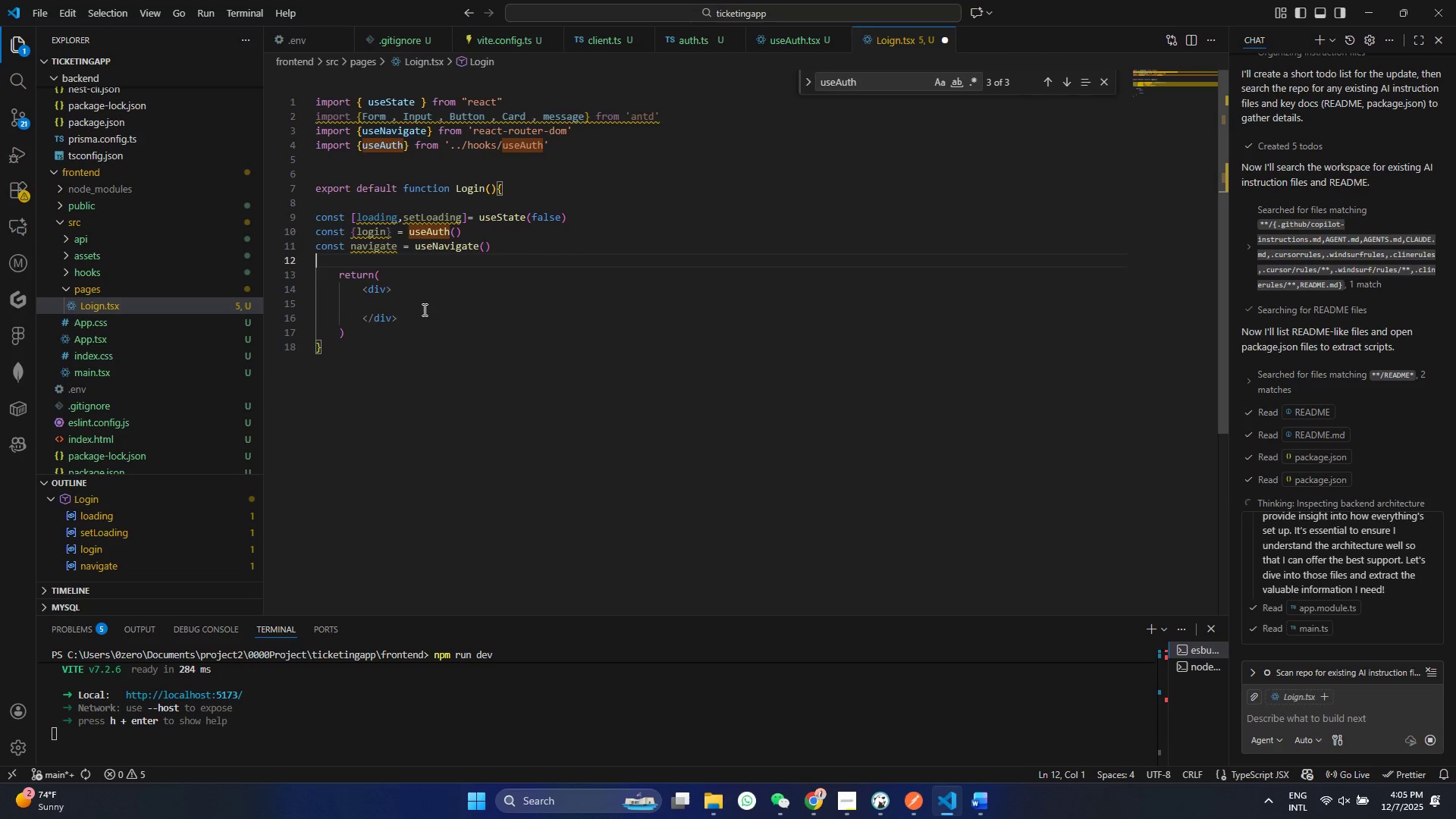 
key(Control+ControlLeft)
 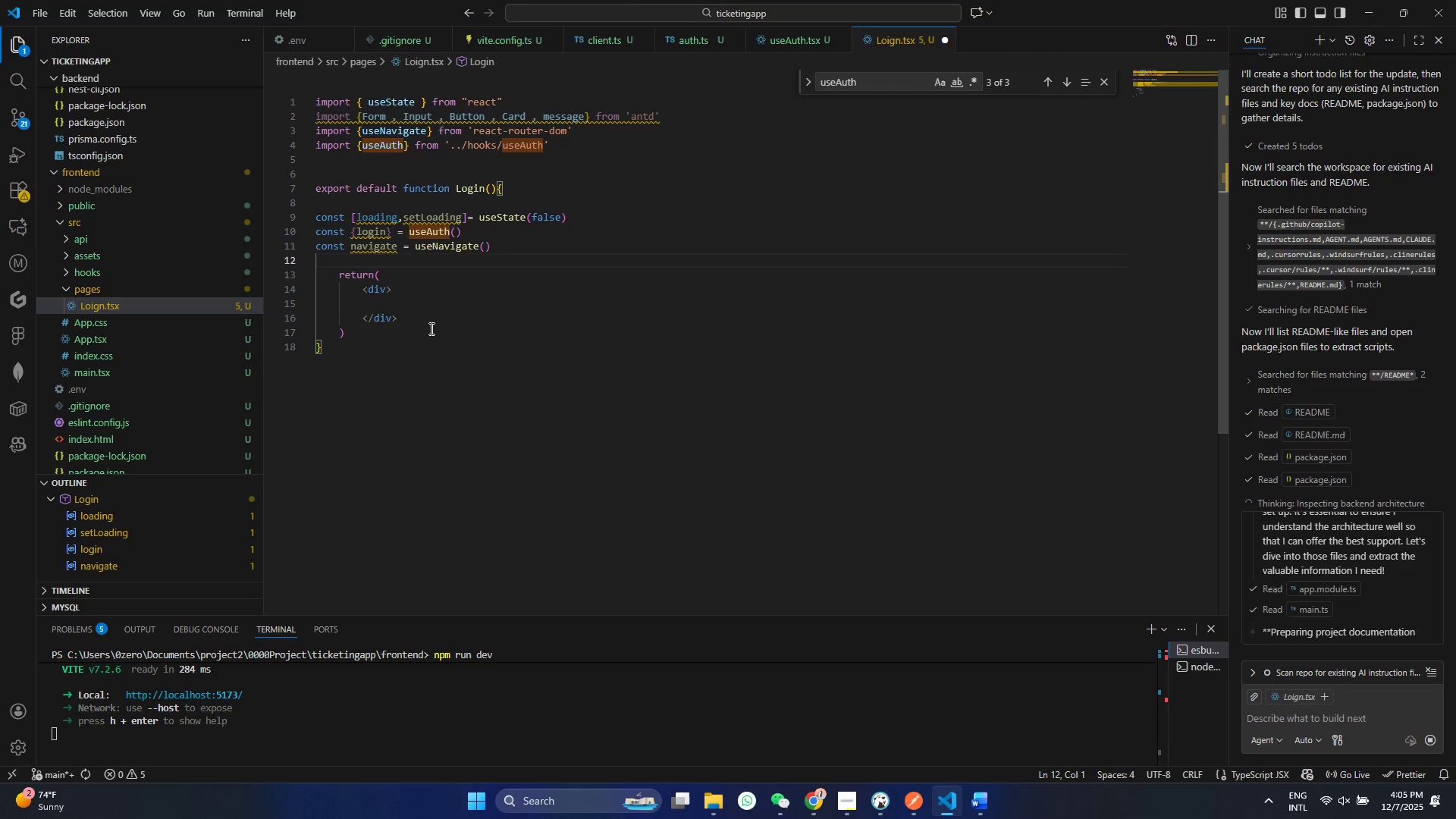 
key(Control+S)
 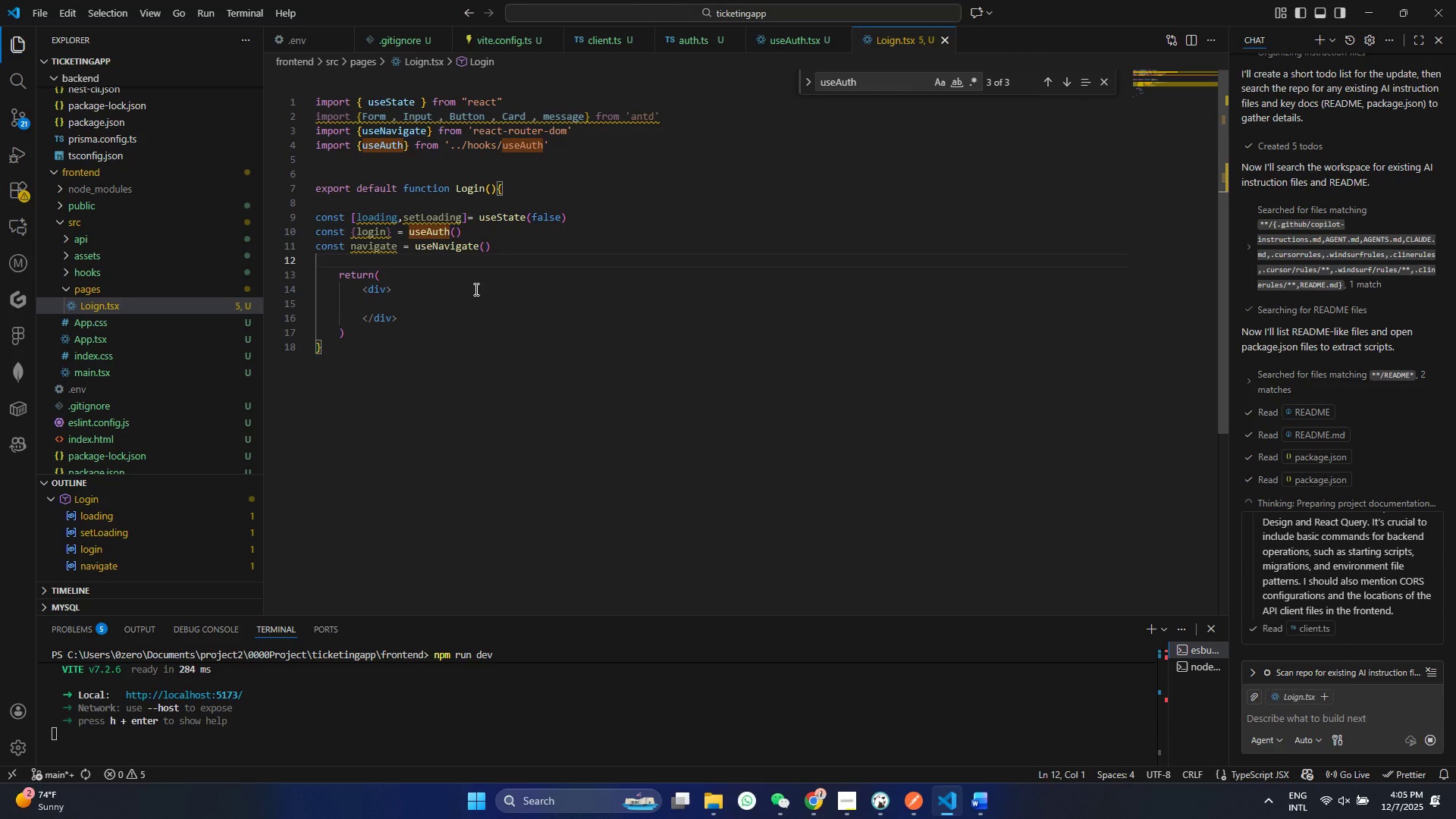 
wait(6.59)
 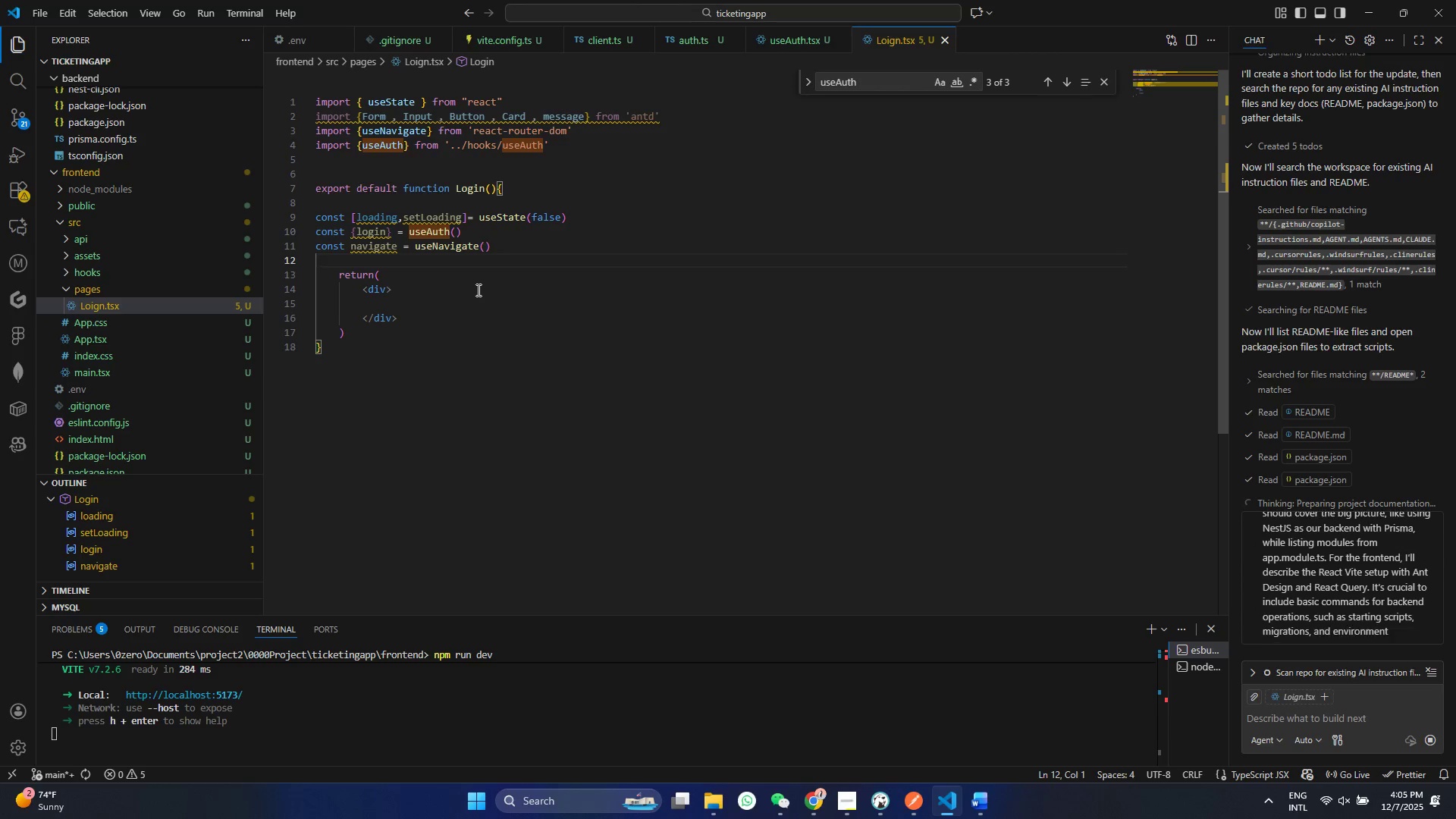 
left_click([386, 289])
 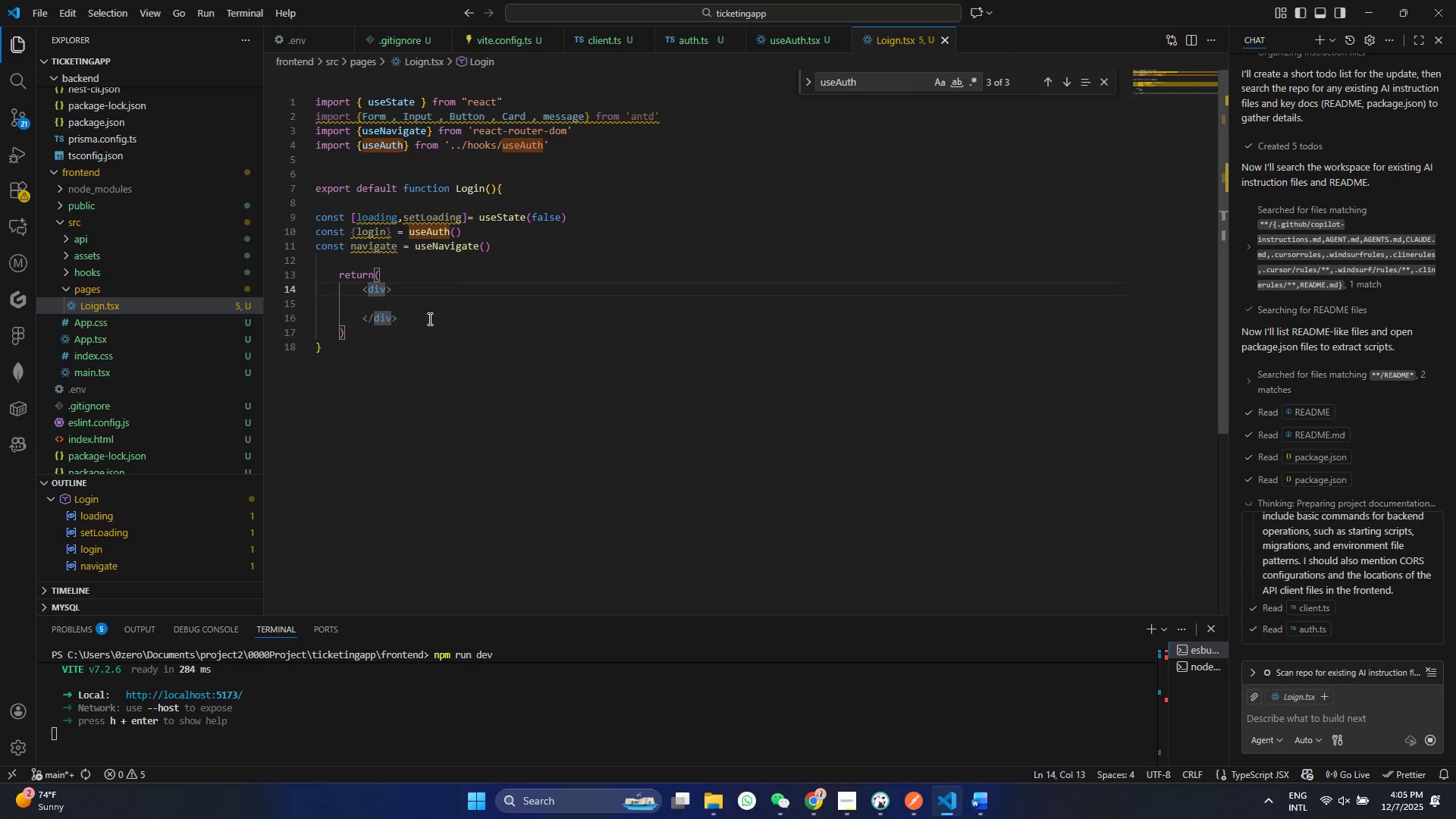 
key(Enter)
 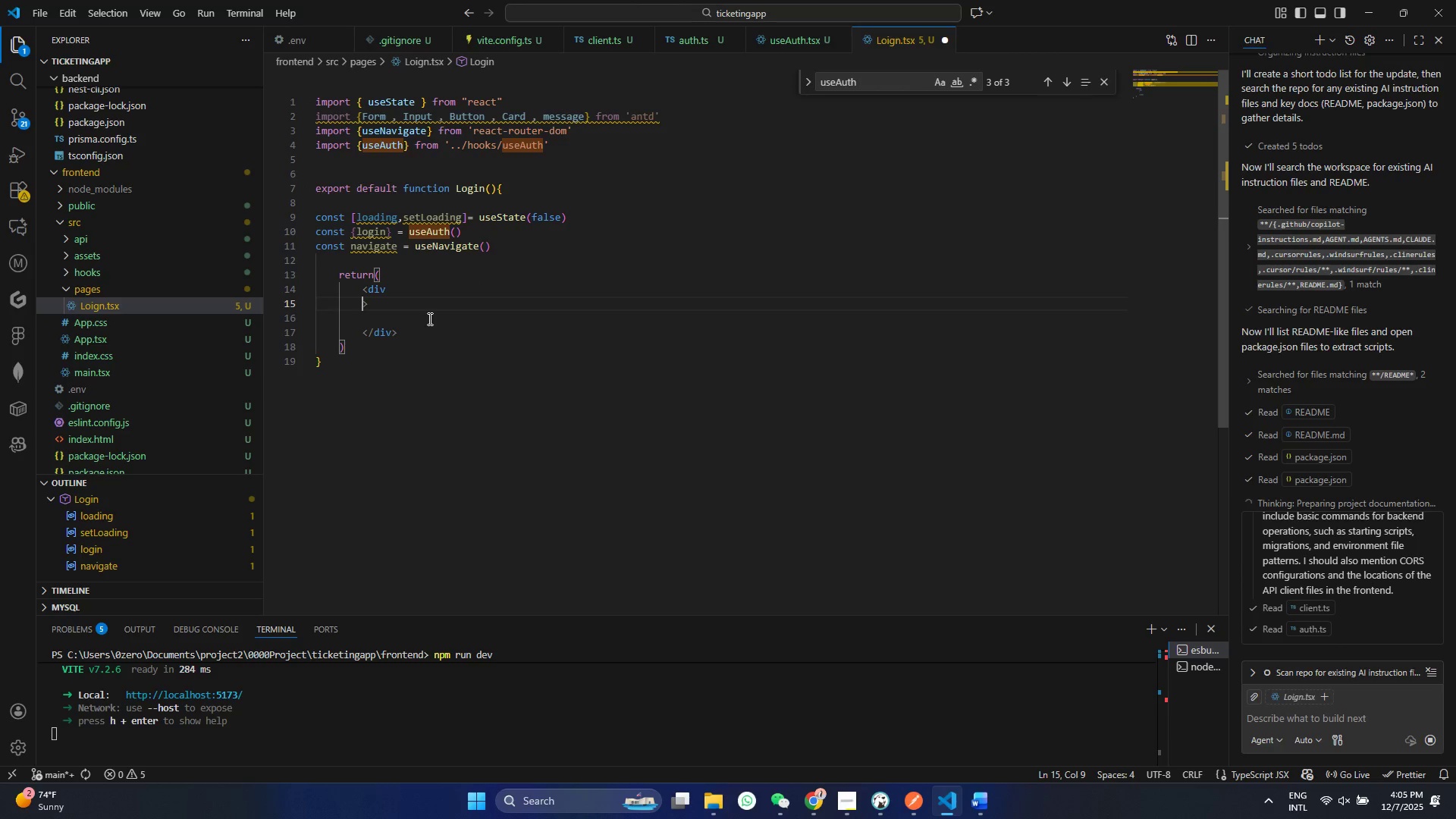 
key(Enter)
 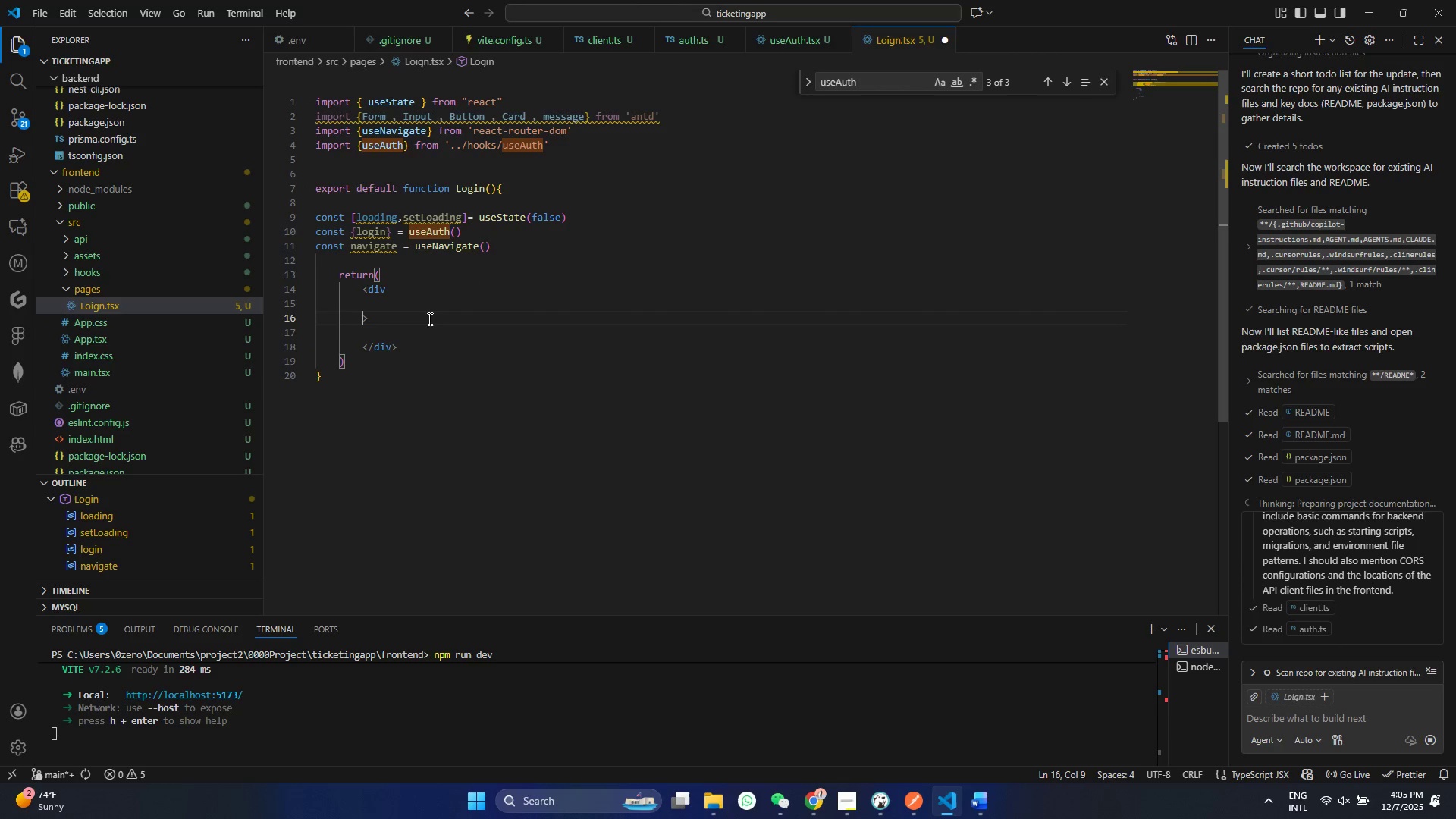 
key(ArrowUp)
 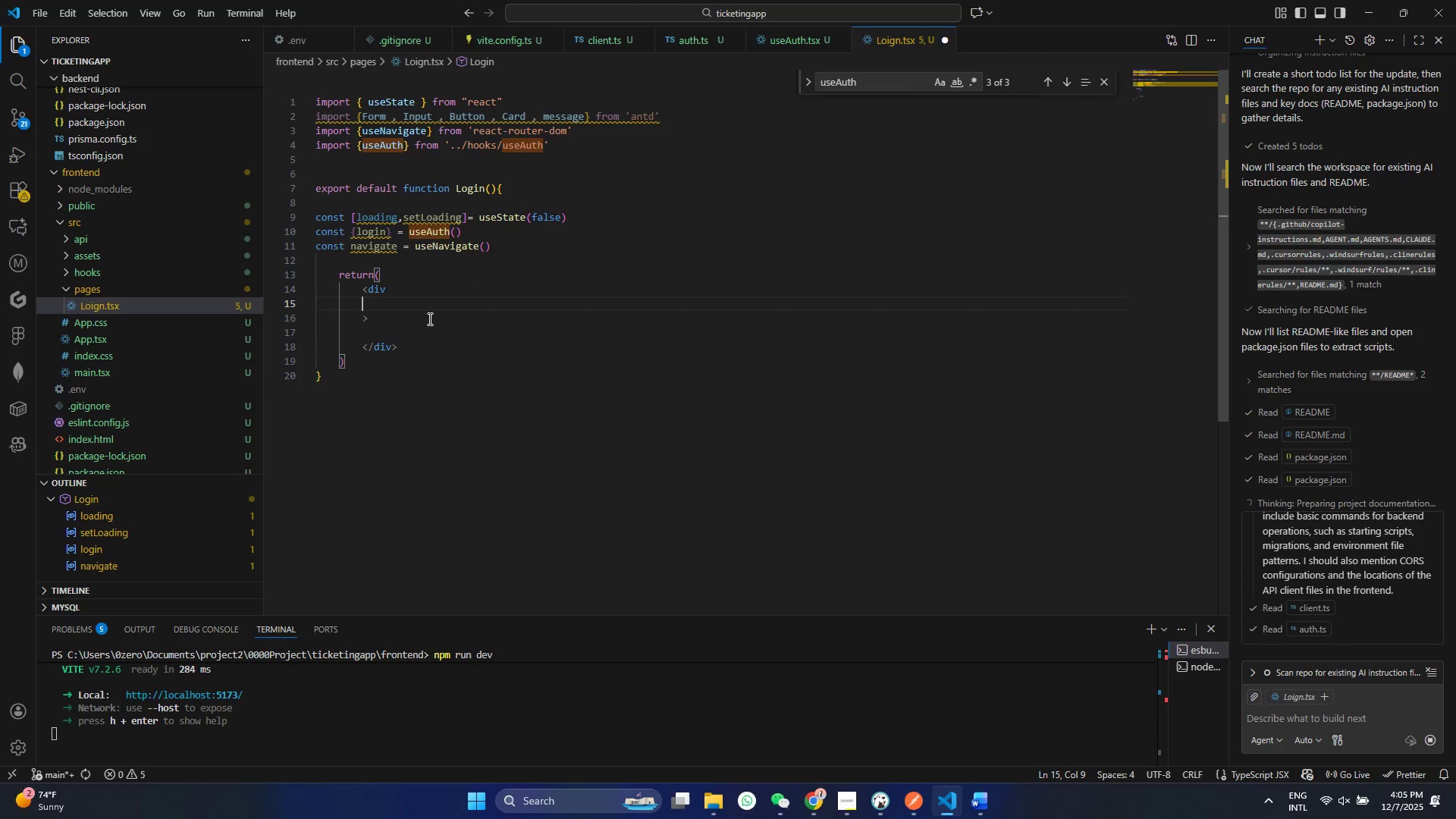 
type(sty)
 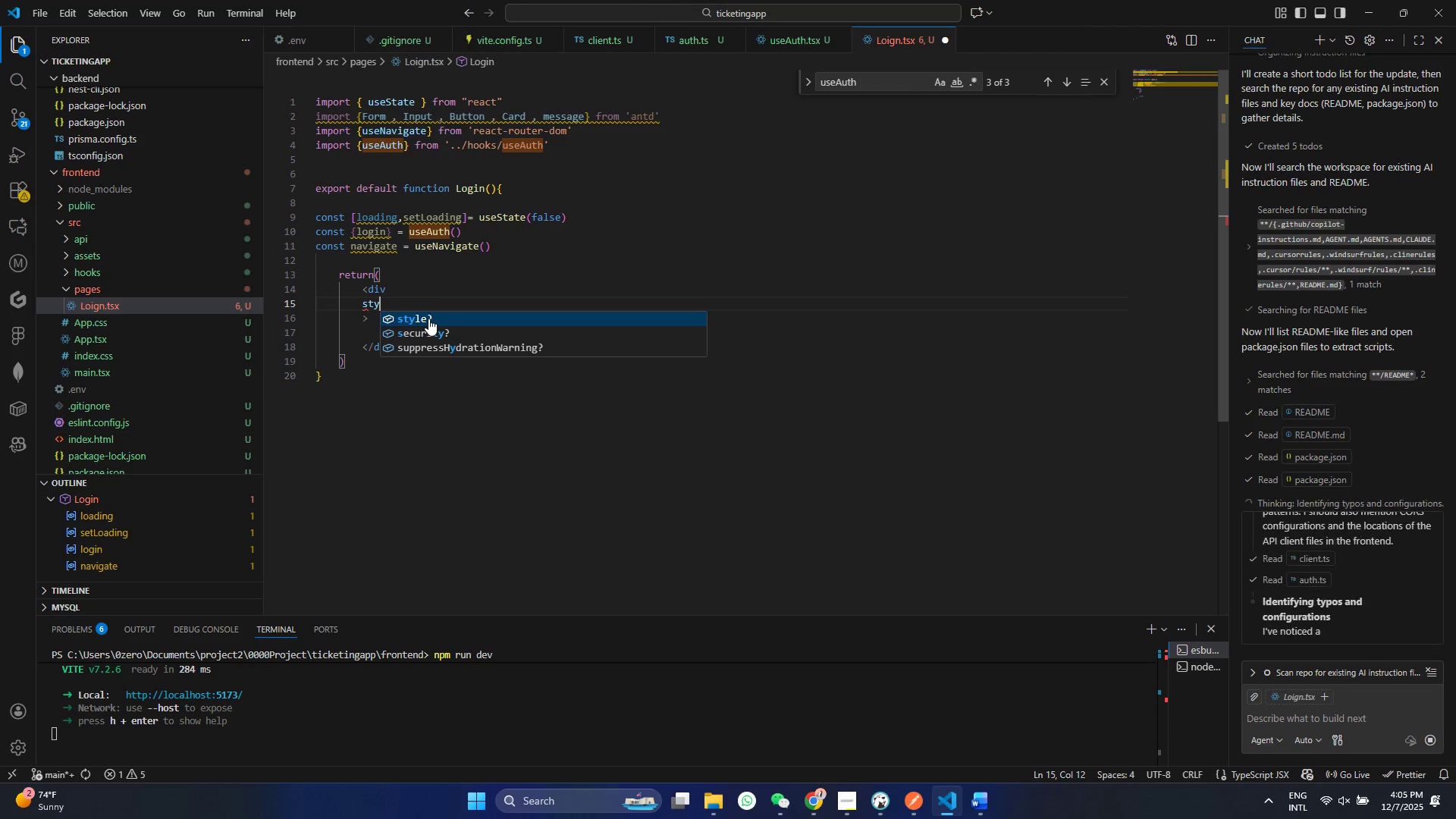 
key(Enter)
 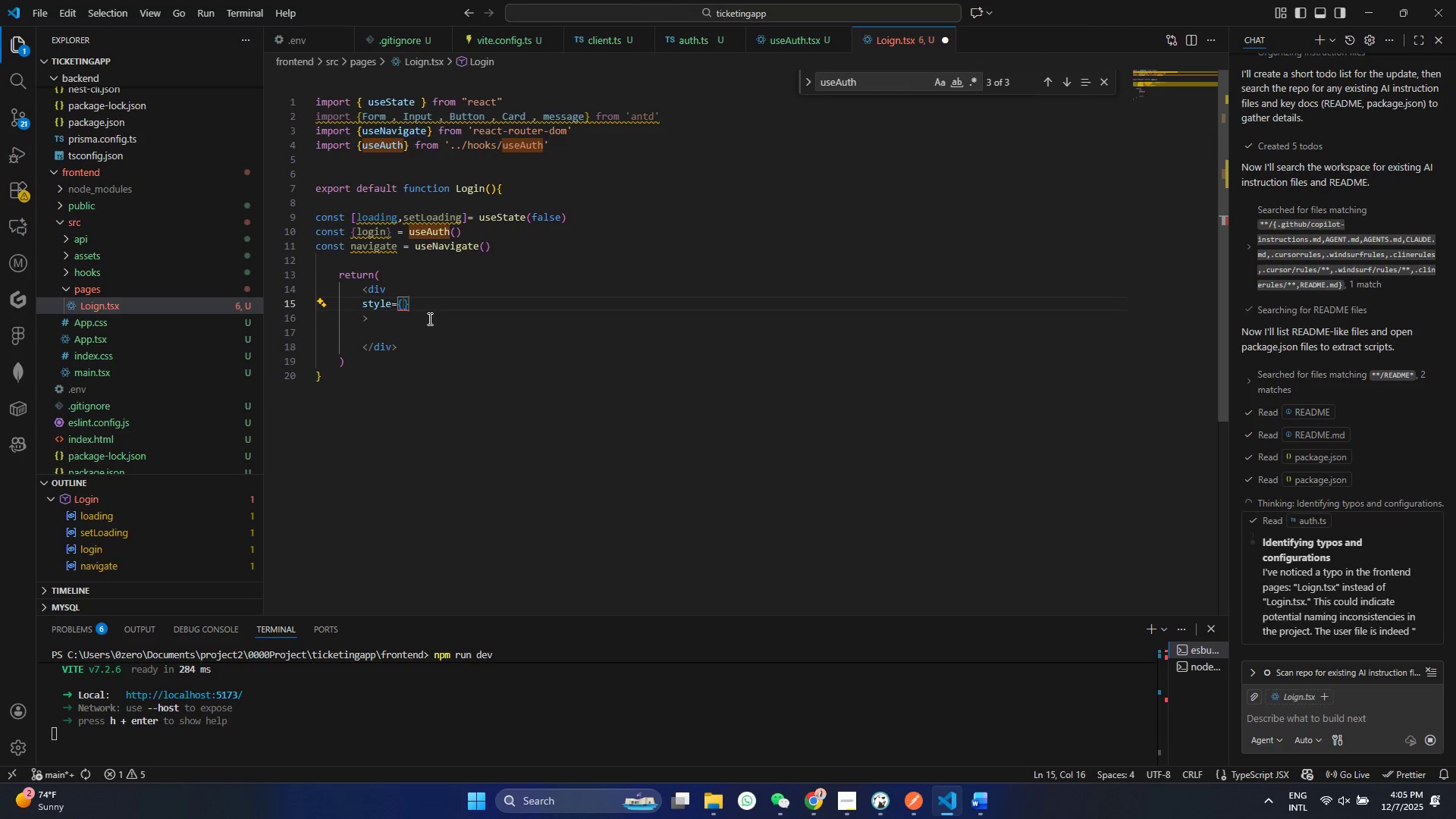 
key(Enter)
 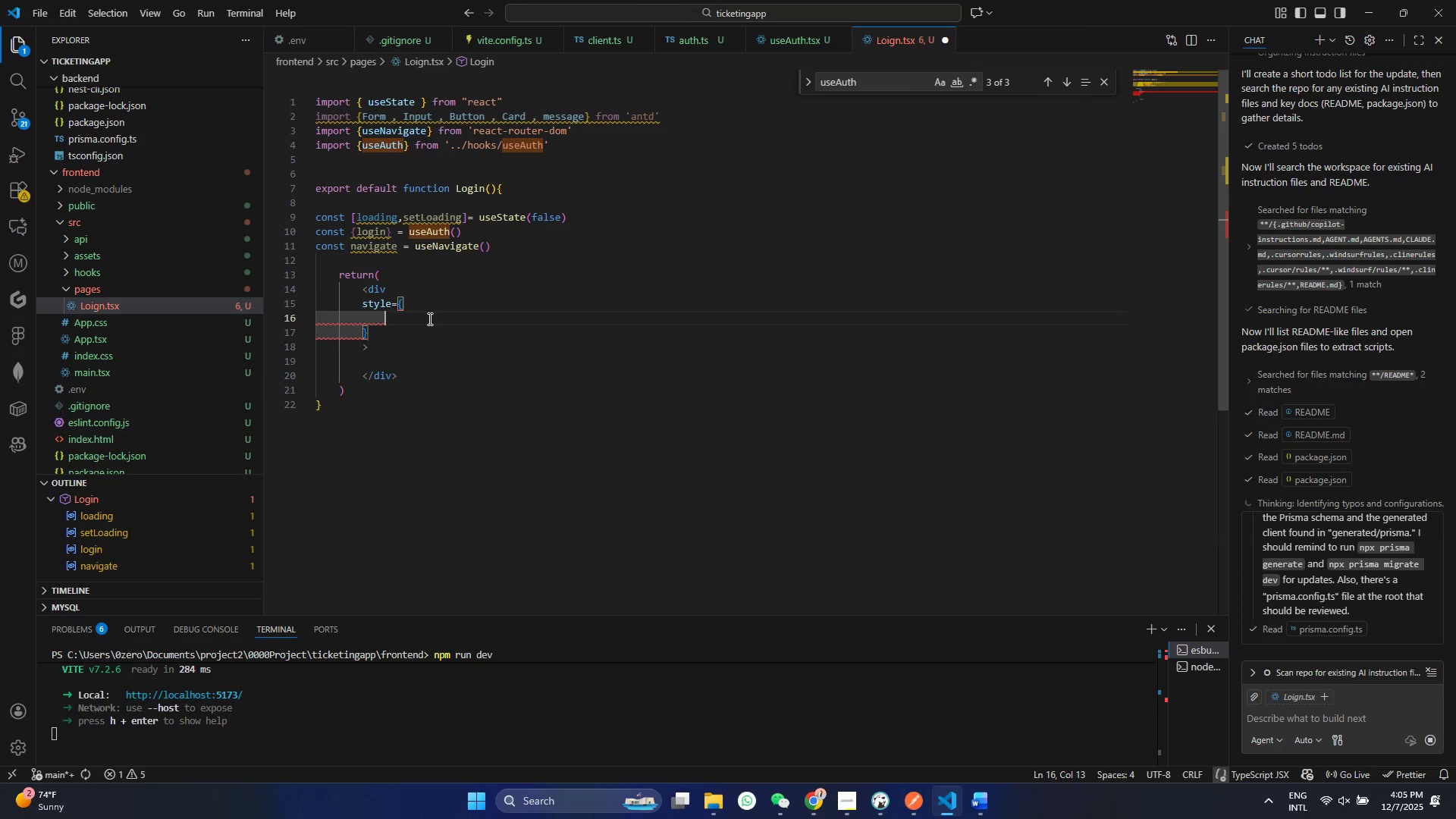 
type(display:)
 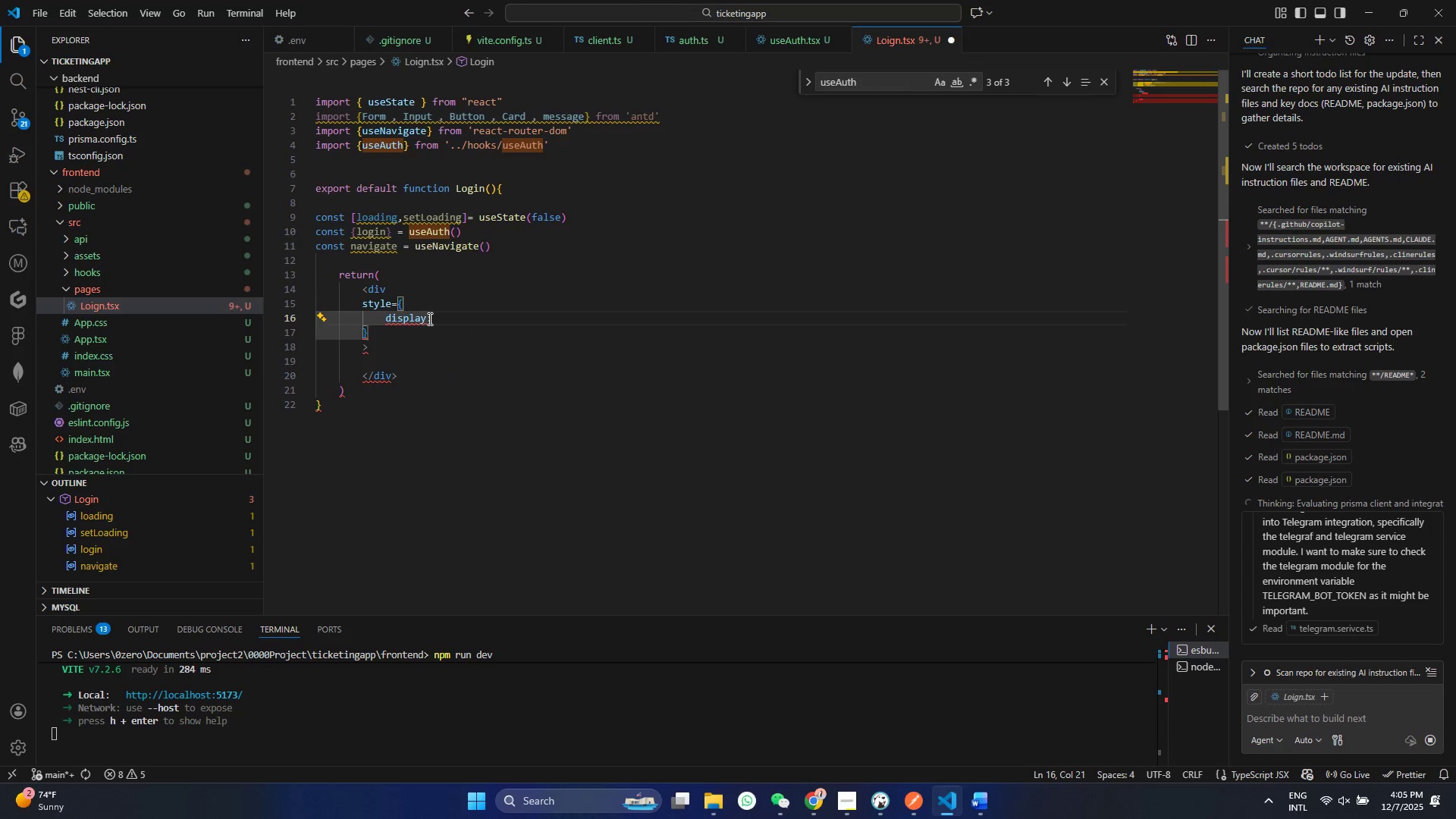 
key(Quote)
 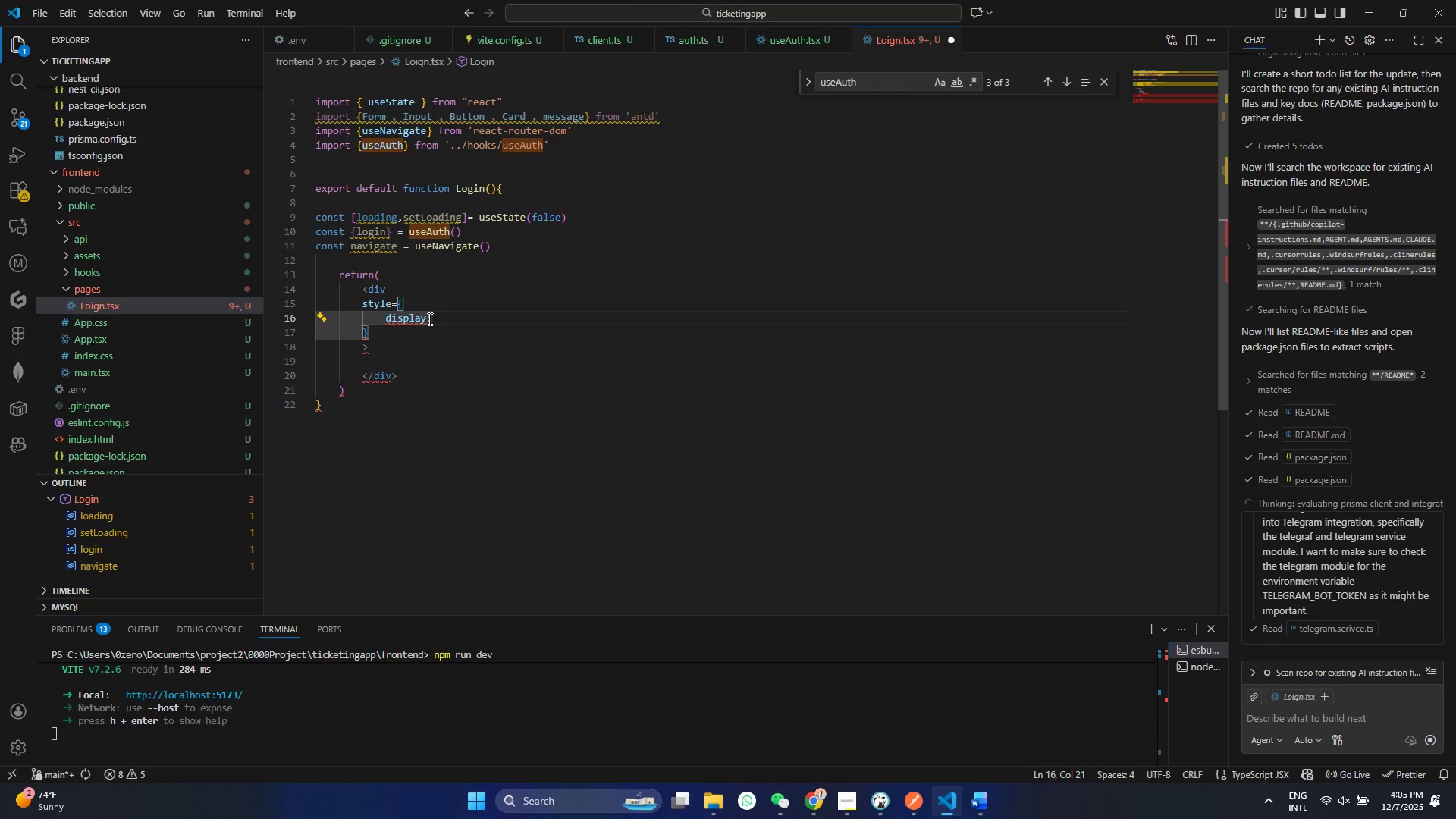 
key(Quote)
 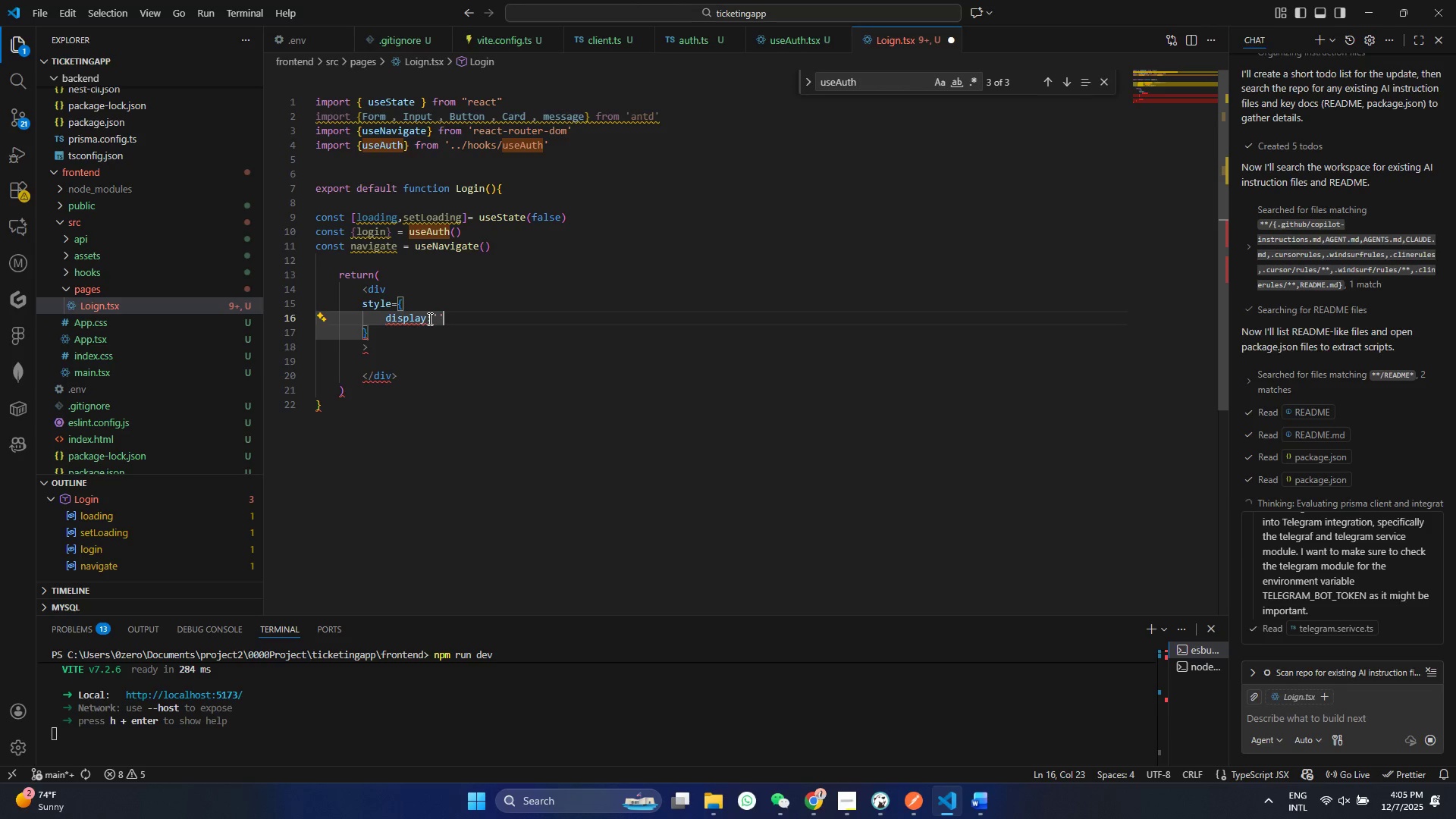 
key(ArrowLeft)
 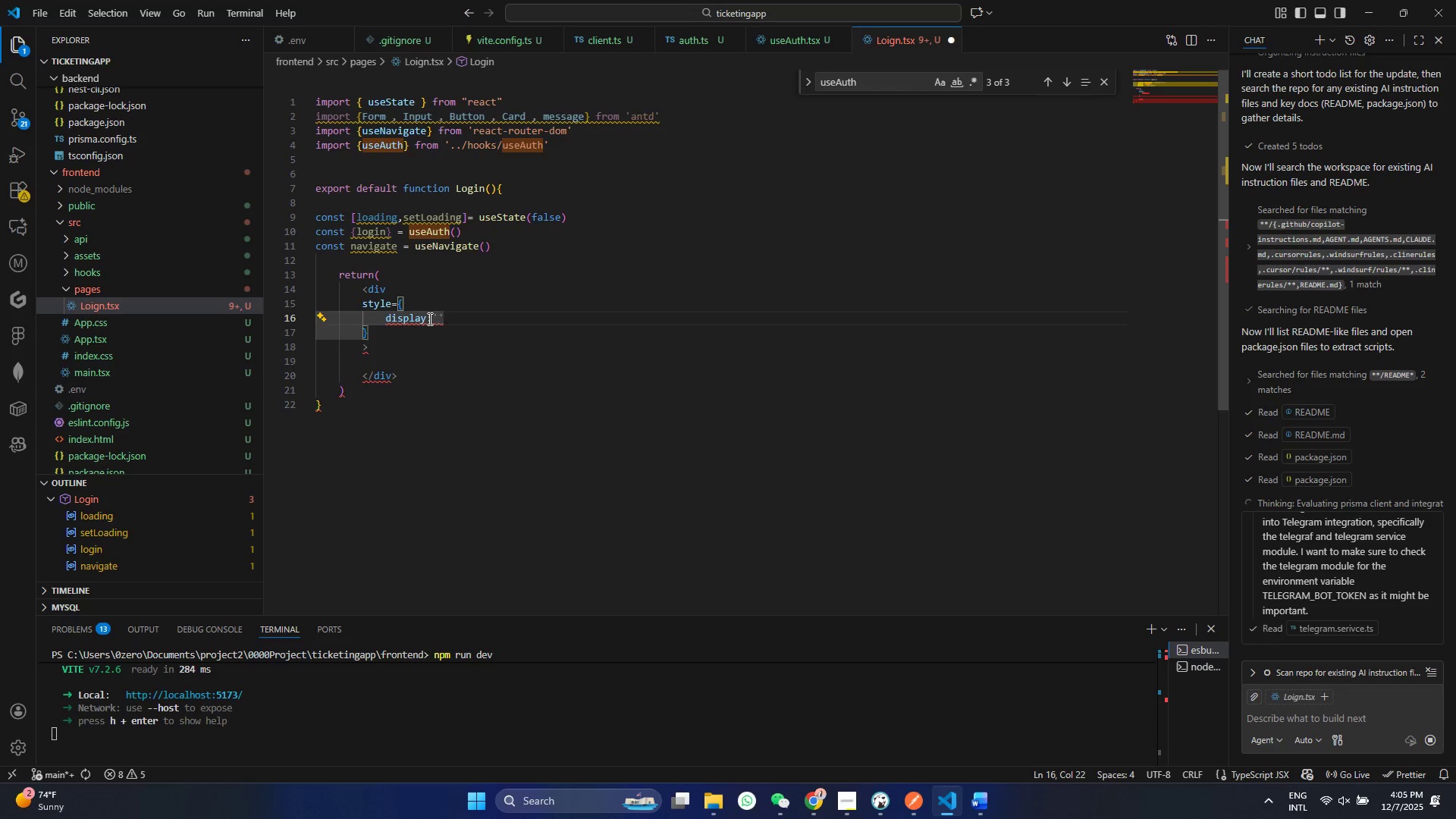 
type(flex)
 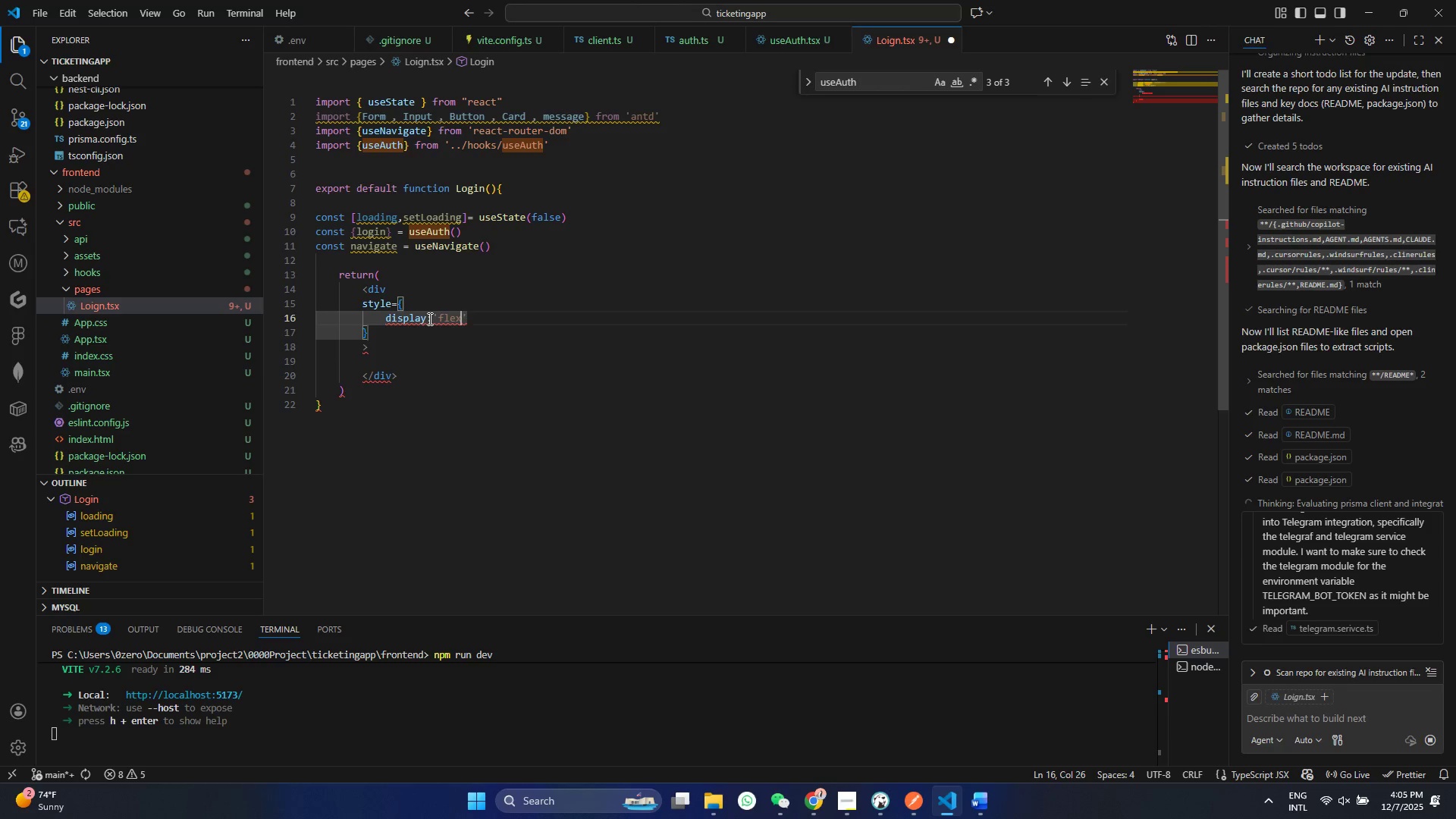 
key(ArrowRight)
 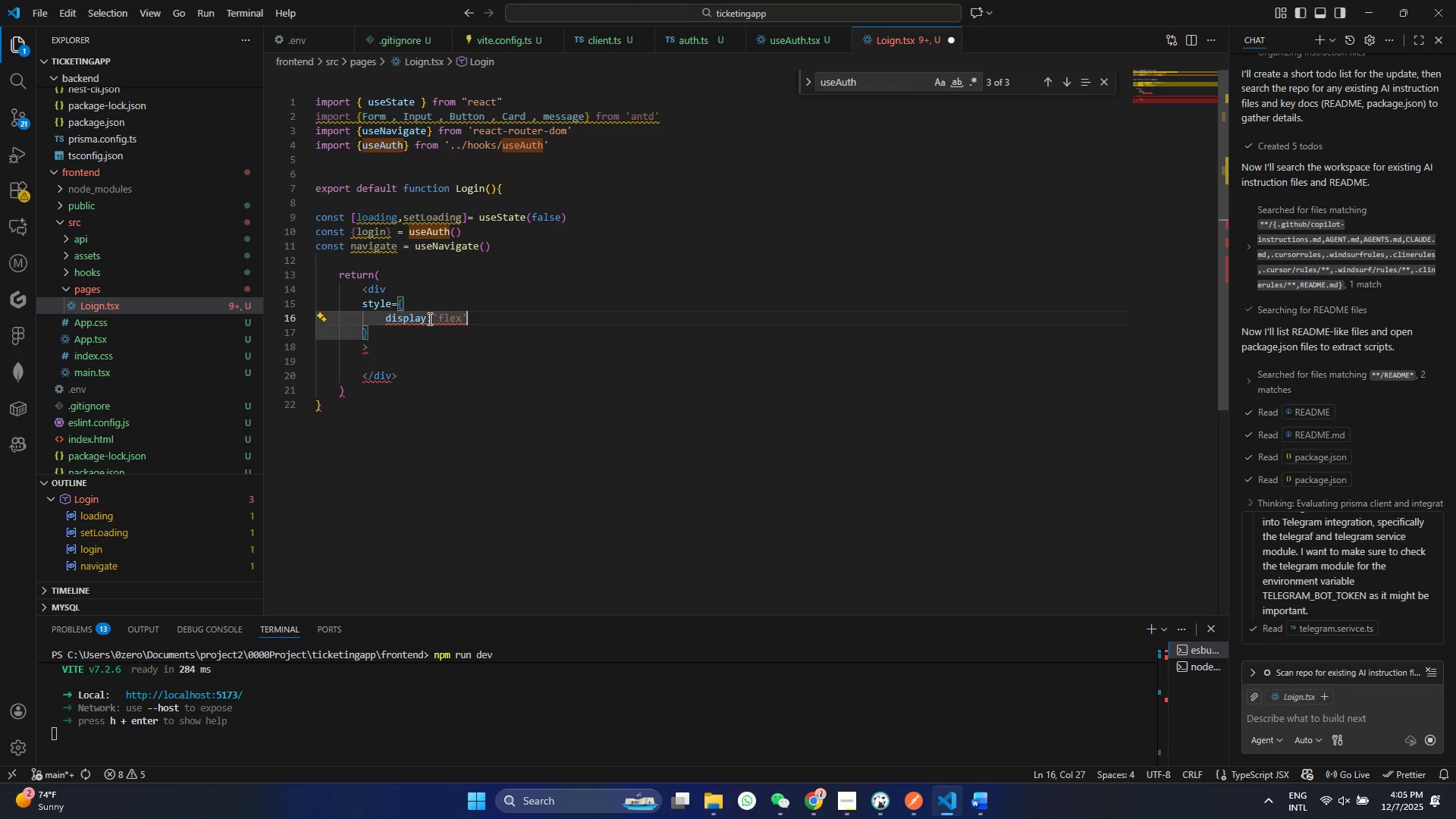 
key(Comma)
 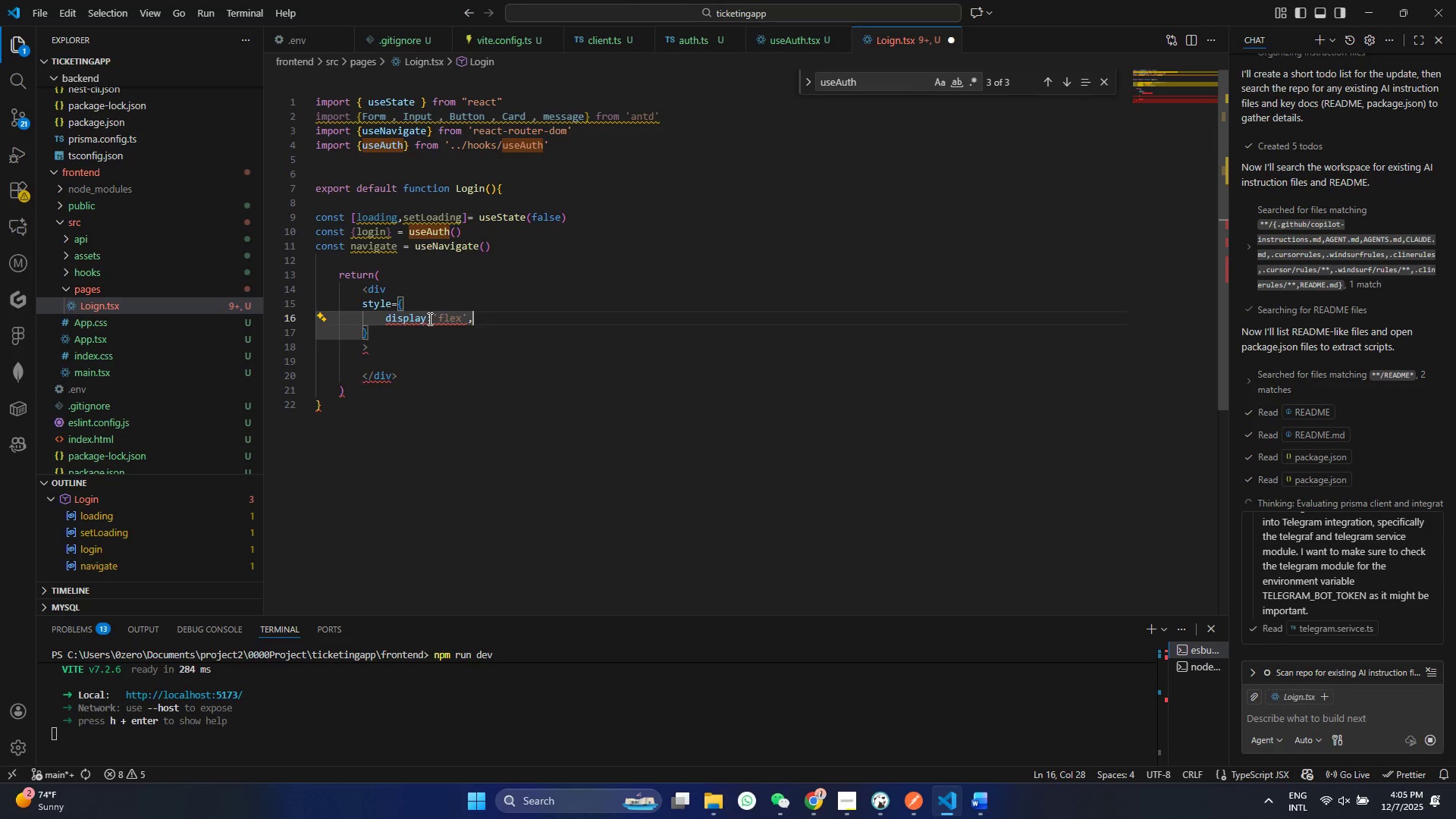 
key(Enter)
 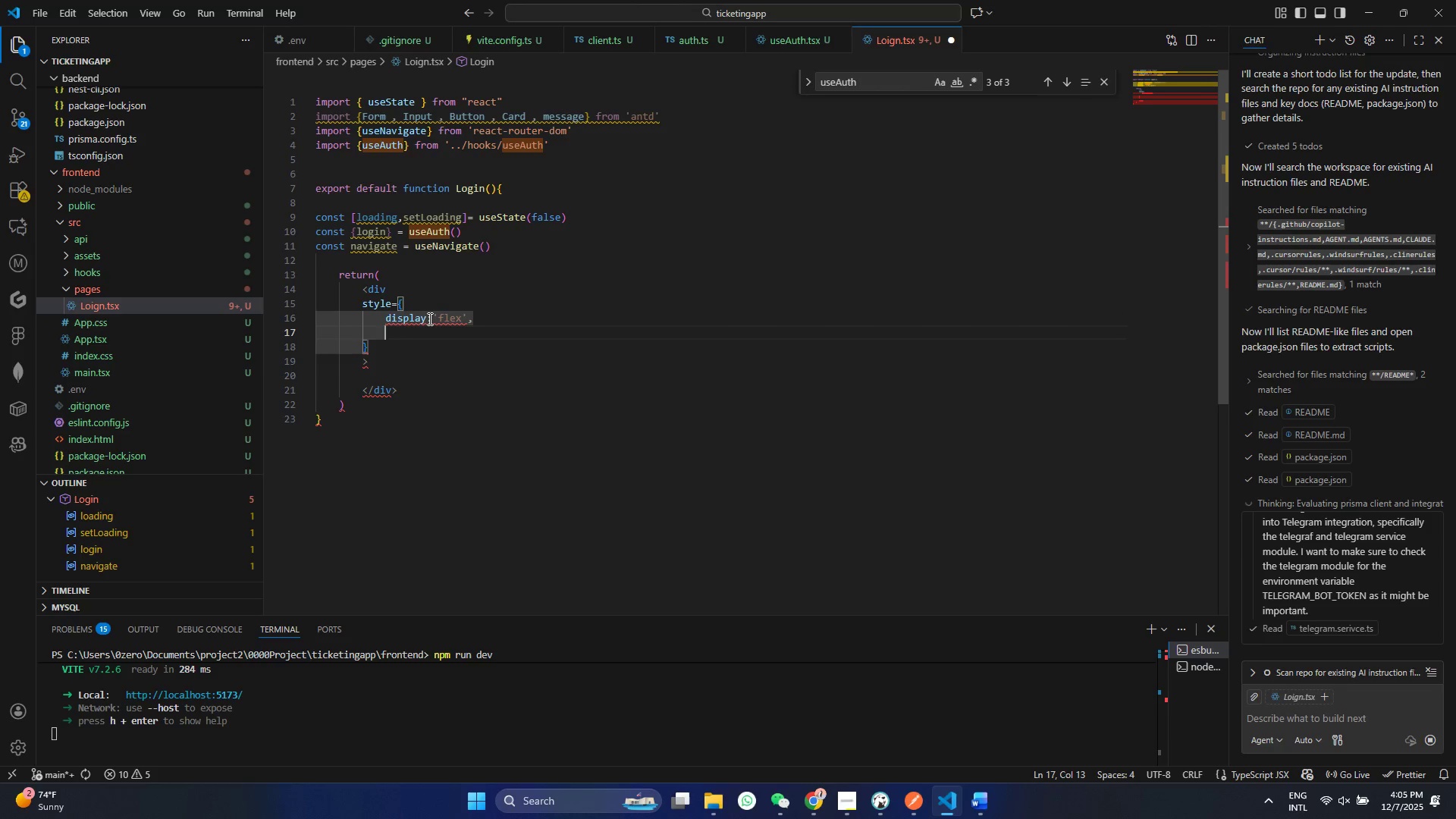 
type(jusr)
key(Backspace)
type(tifyCONete)
key(Backspace)
key(Backspace)
key(Backspace)
type(en: ''c)
key(Backspace)
 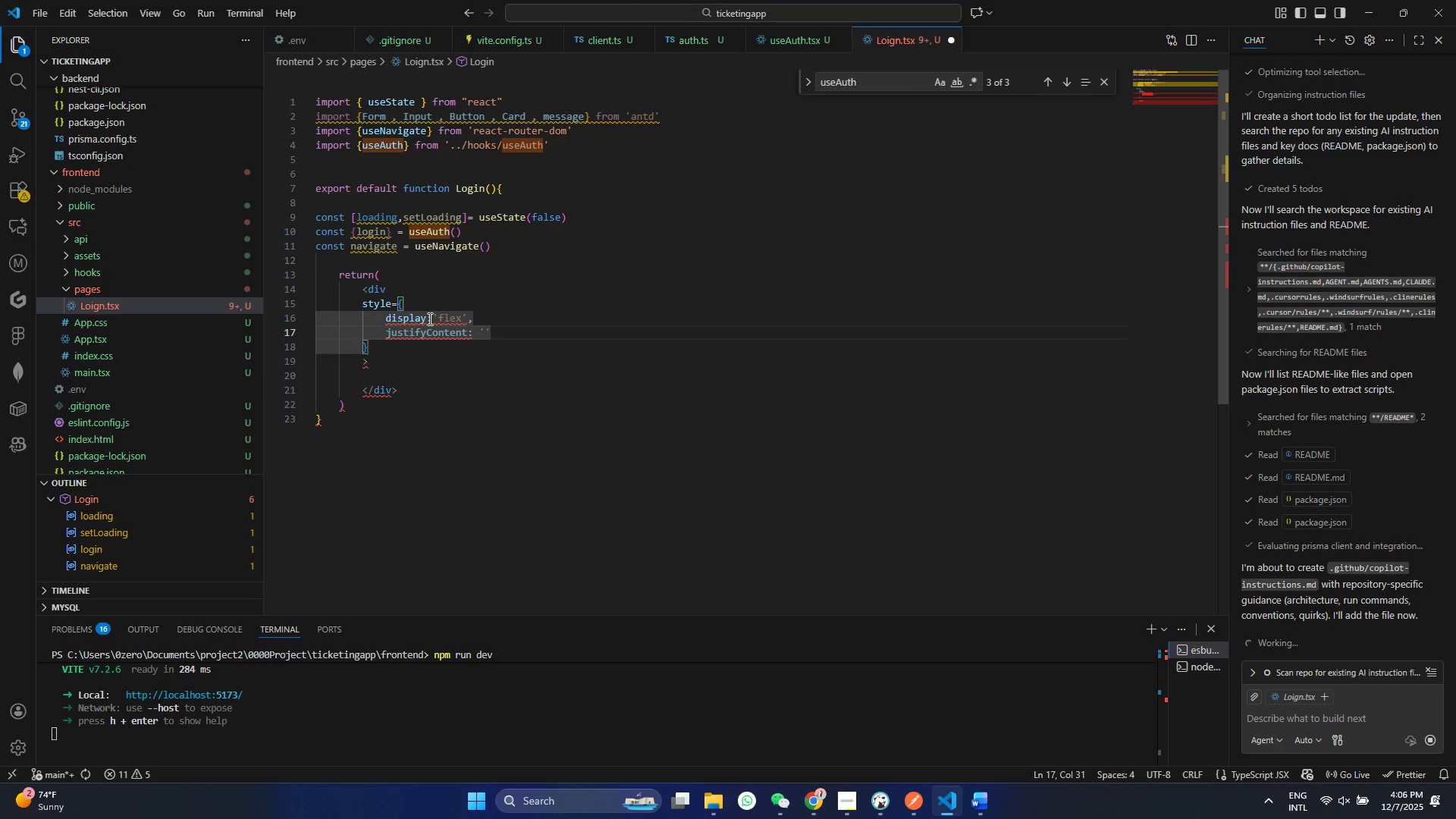 
 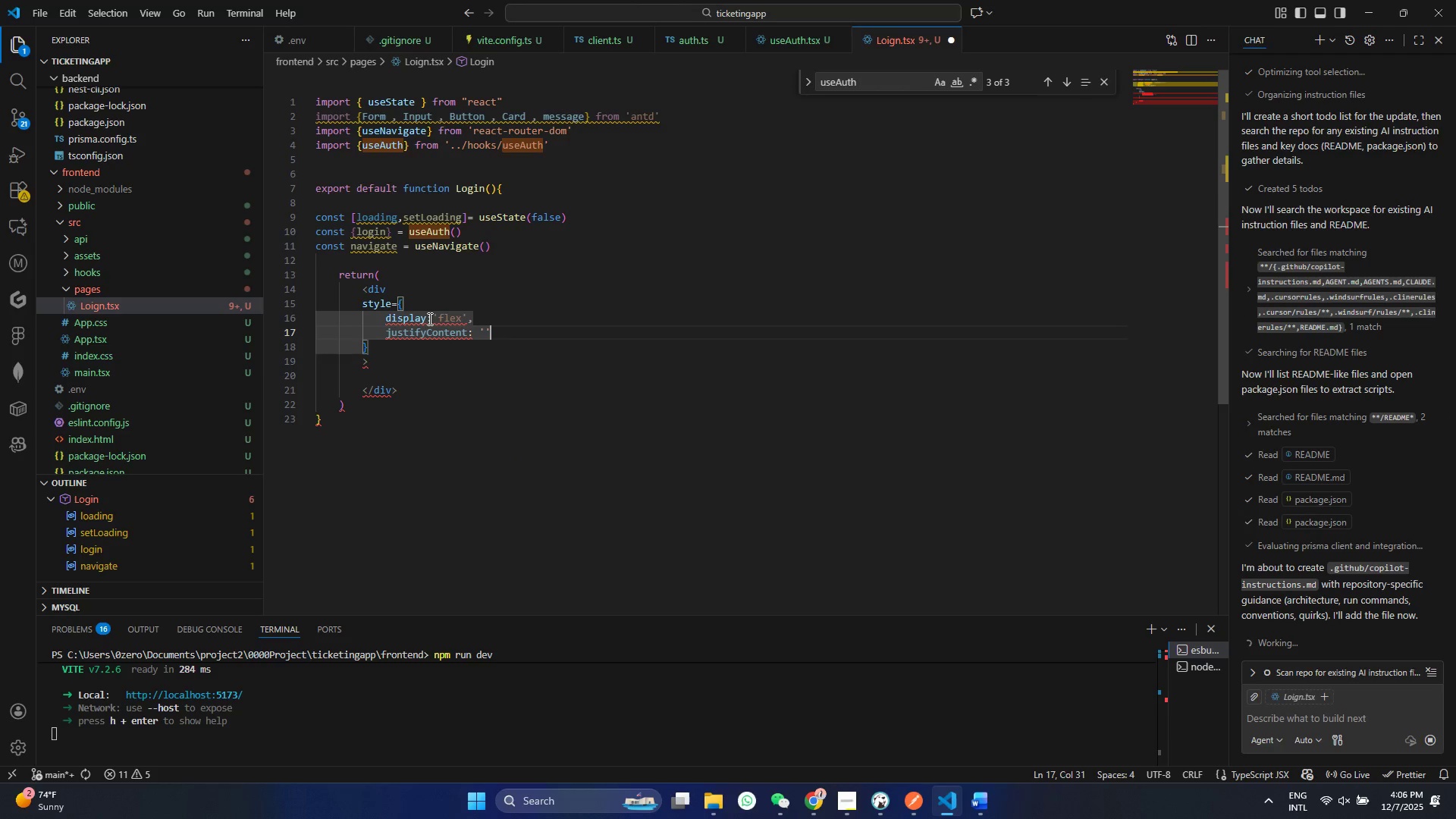 
key(ArrowLeft)
 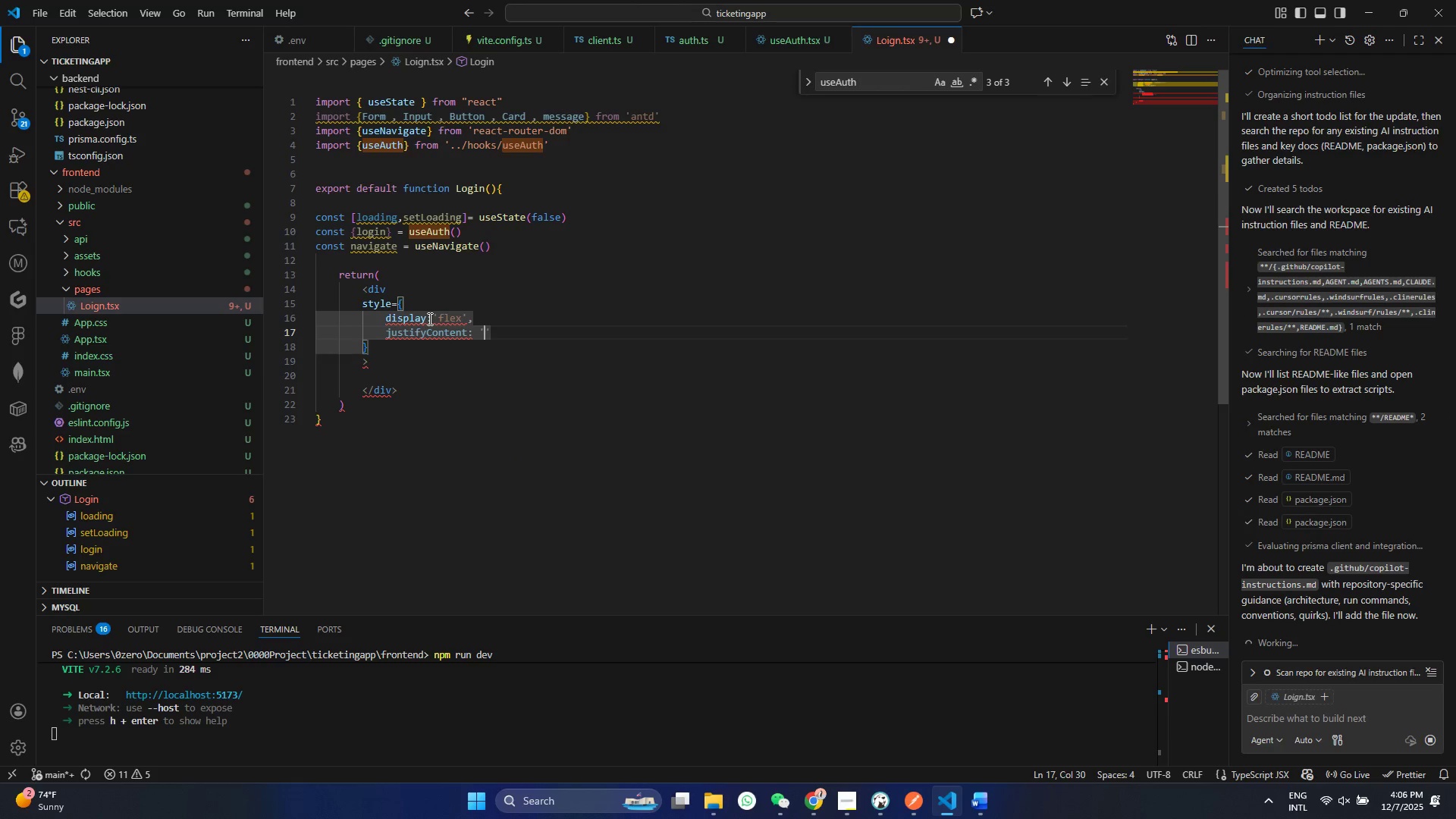 
type(center)
 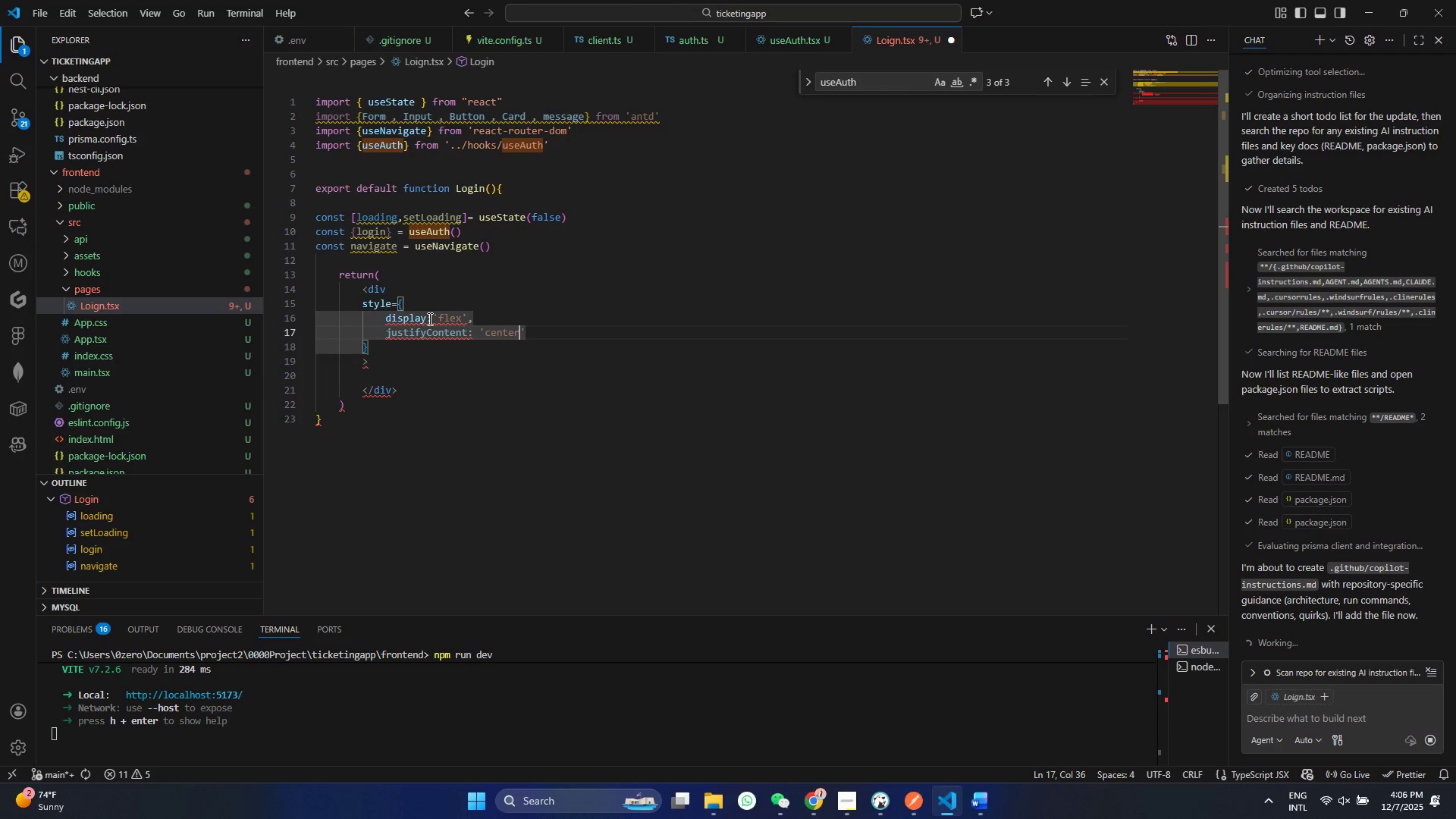 
key(ArrowRight)
 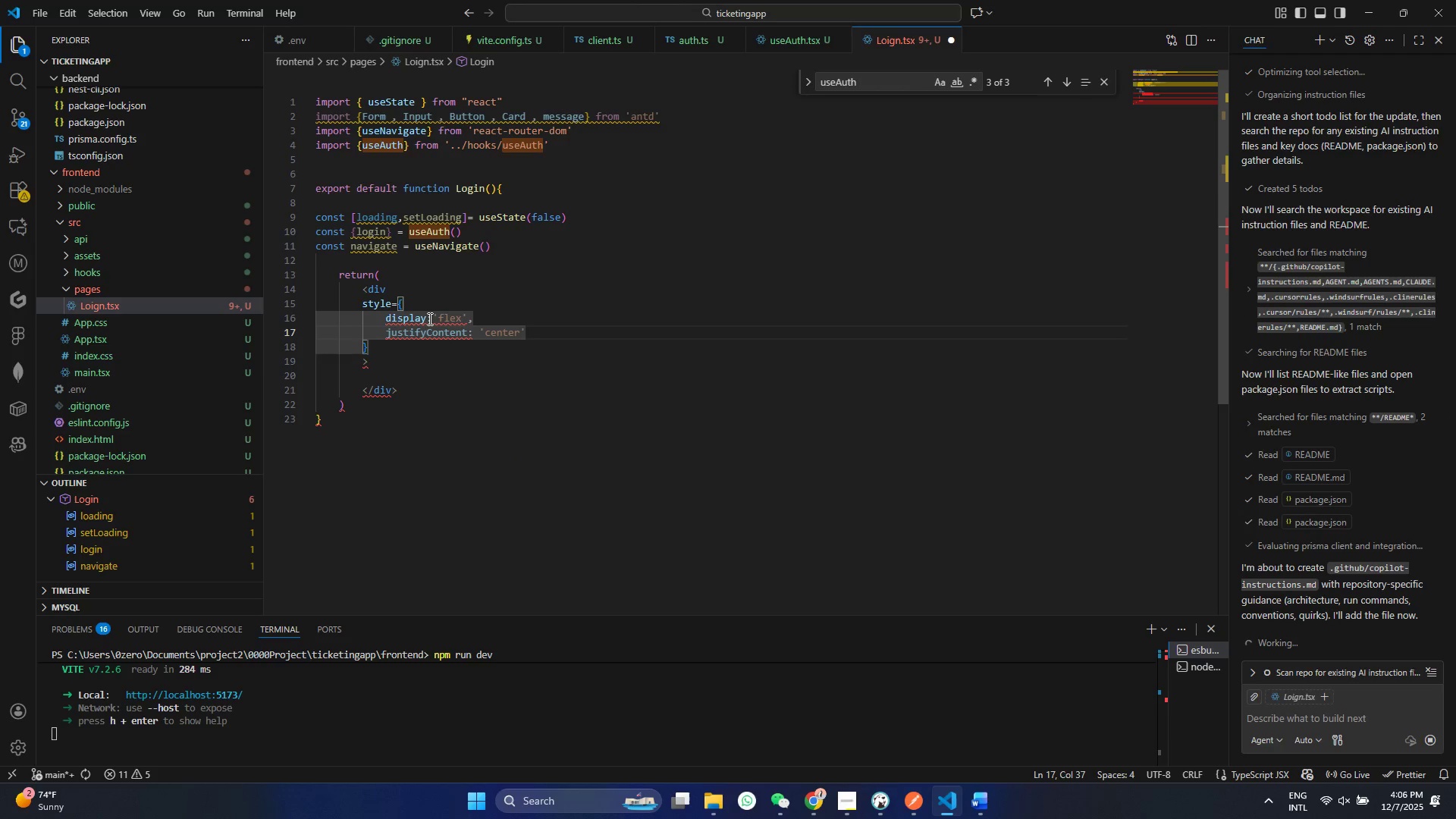 
key(Comma)
 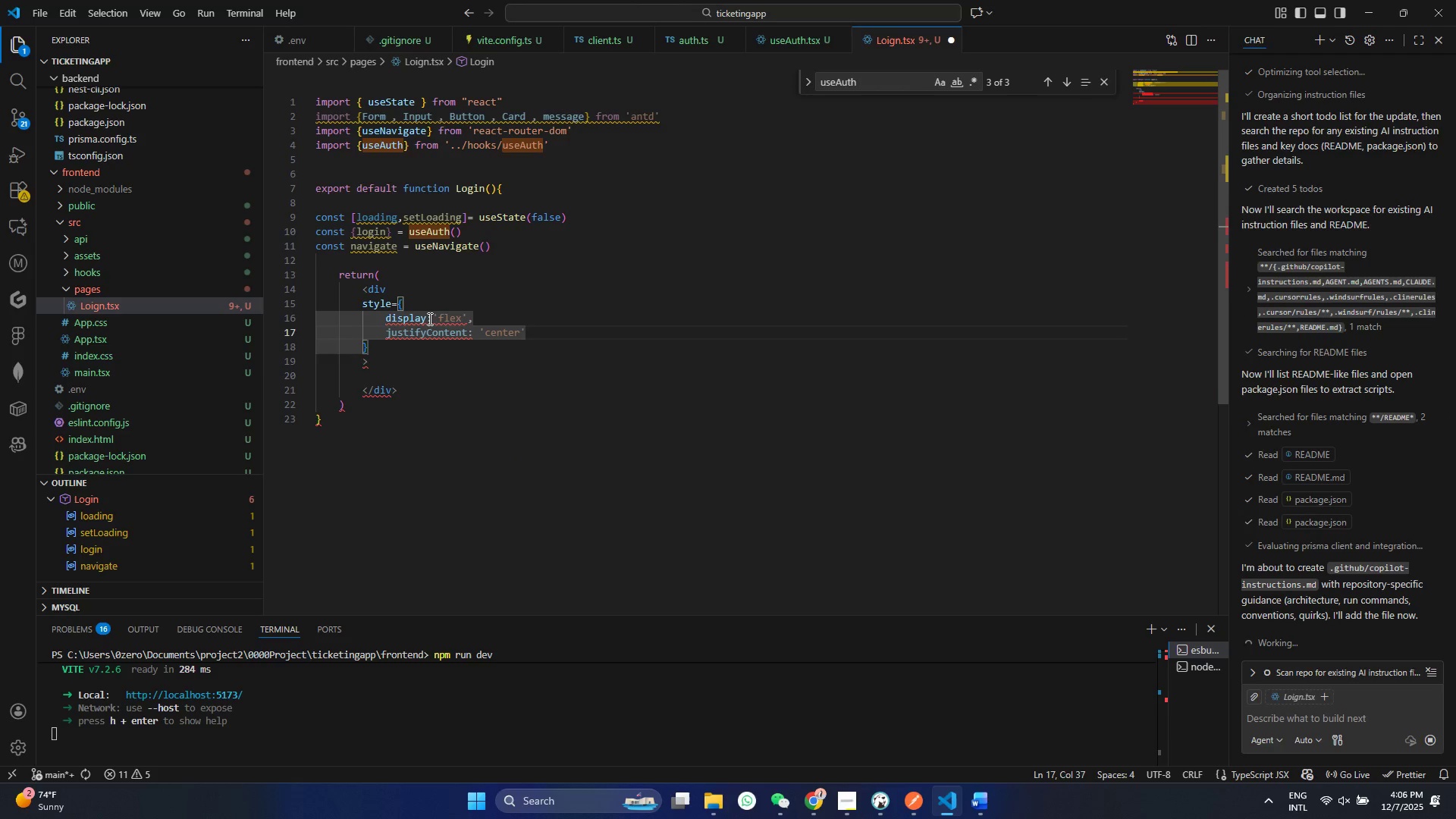 
key(Enter)
 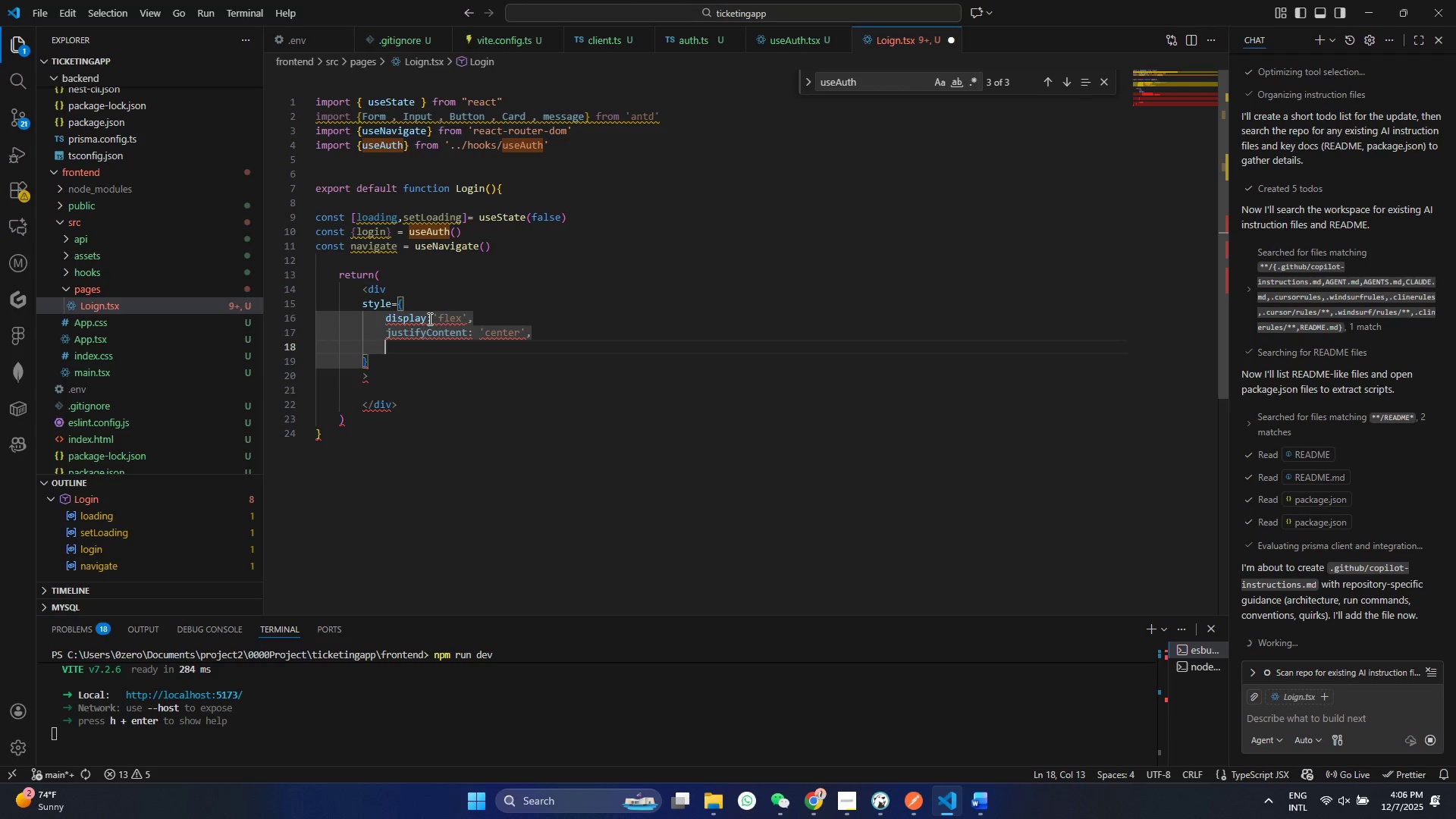 
type(aligh)
key(Backspace)
type(nITems: '')
 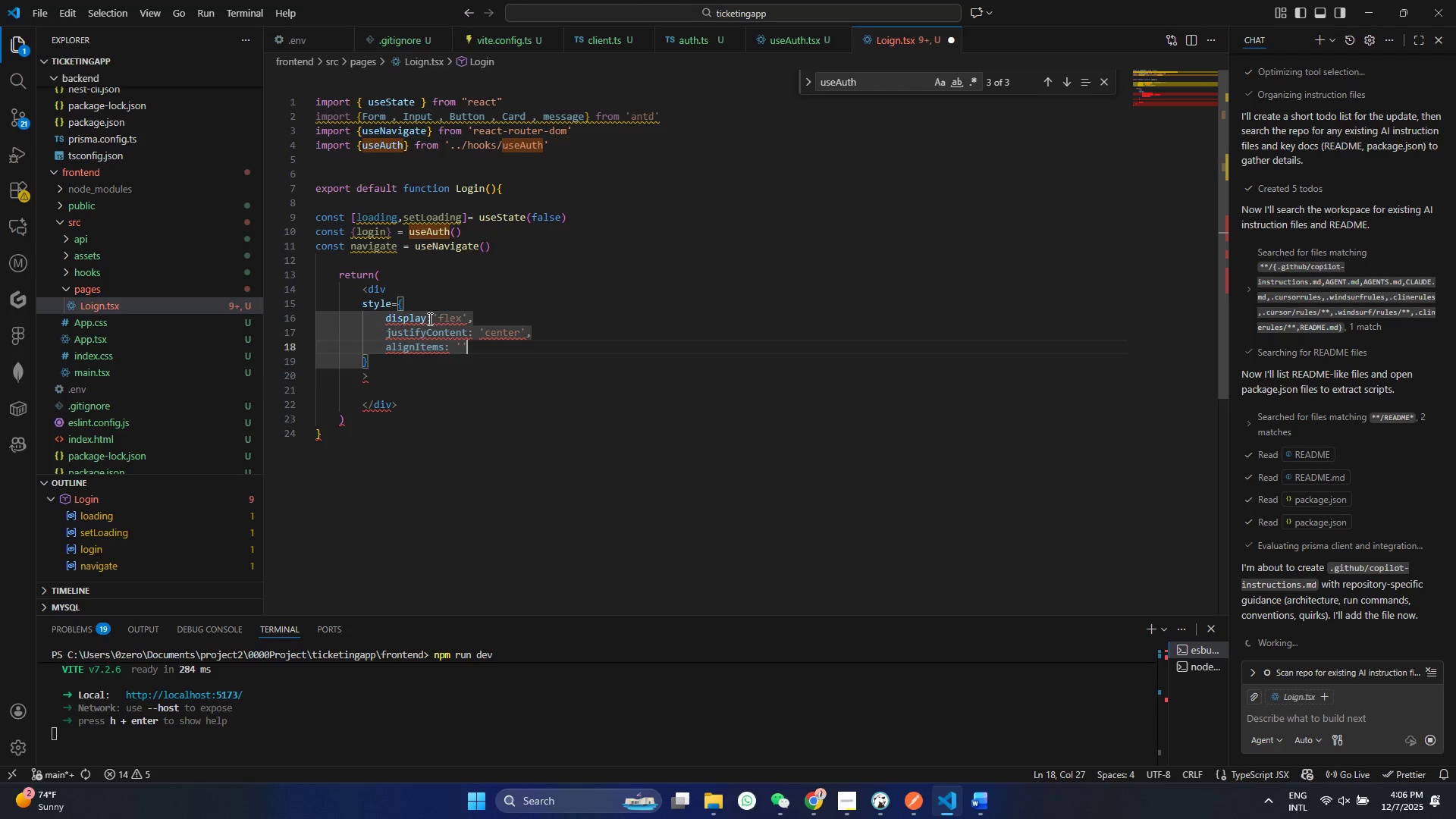 
key(ArrowLeft)
 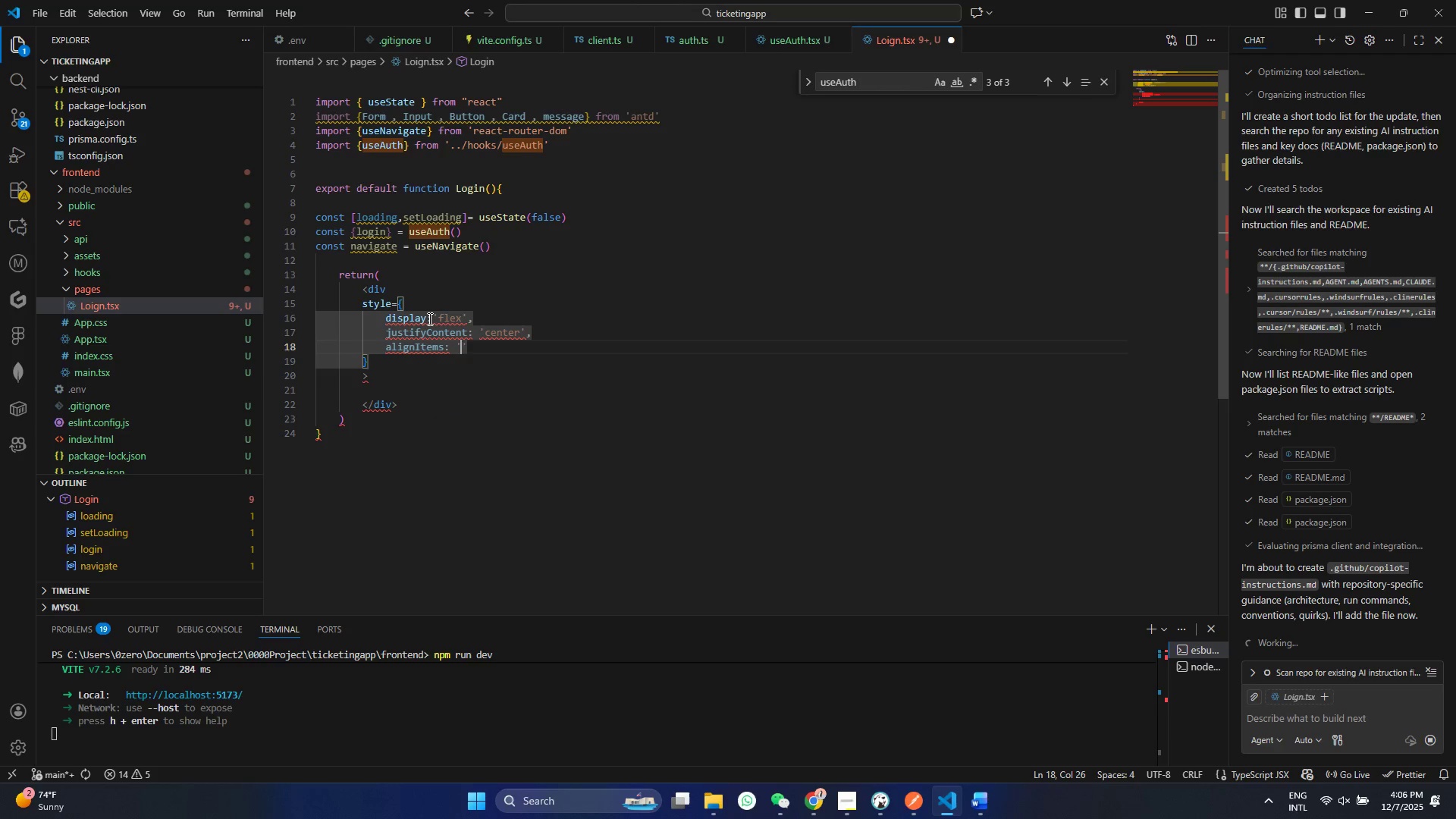 
type(center)
 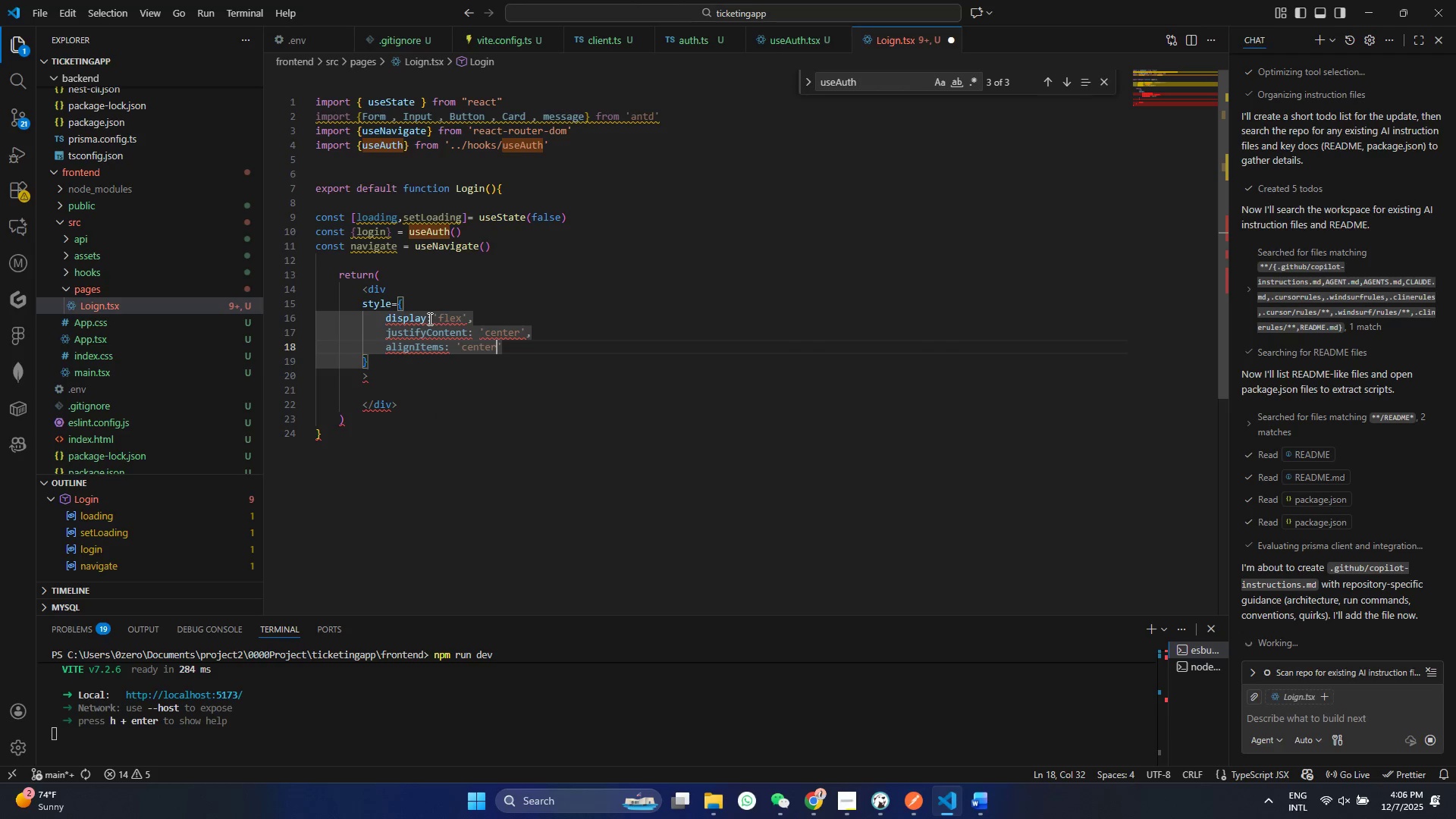 
key(ArrowRight)
 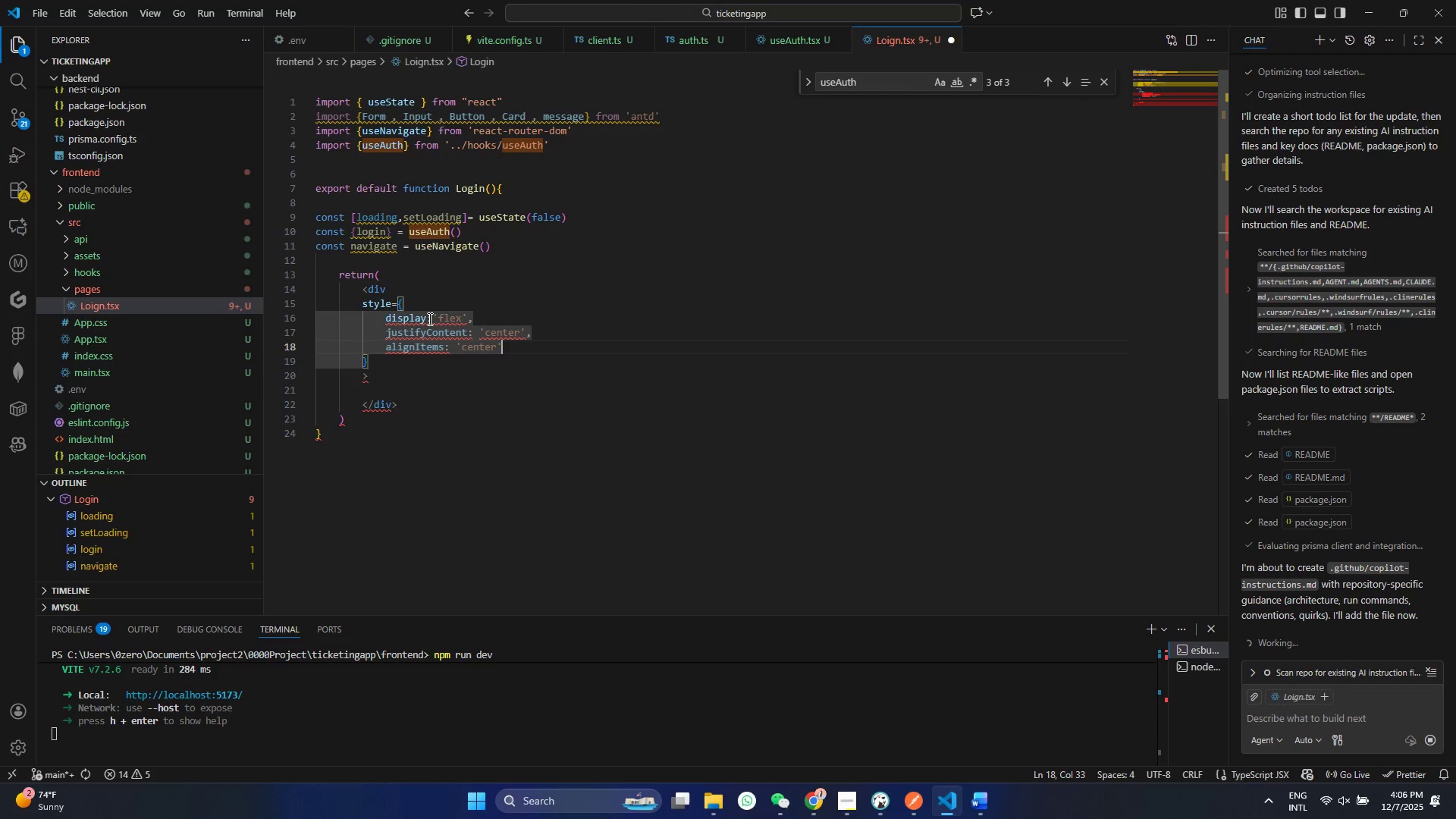 
key(Comma)
 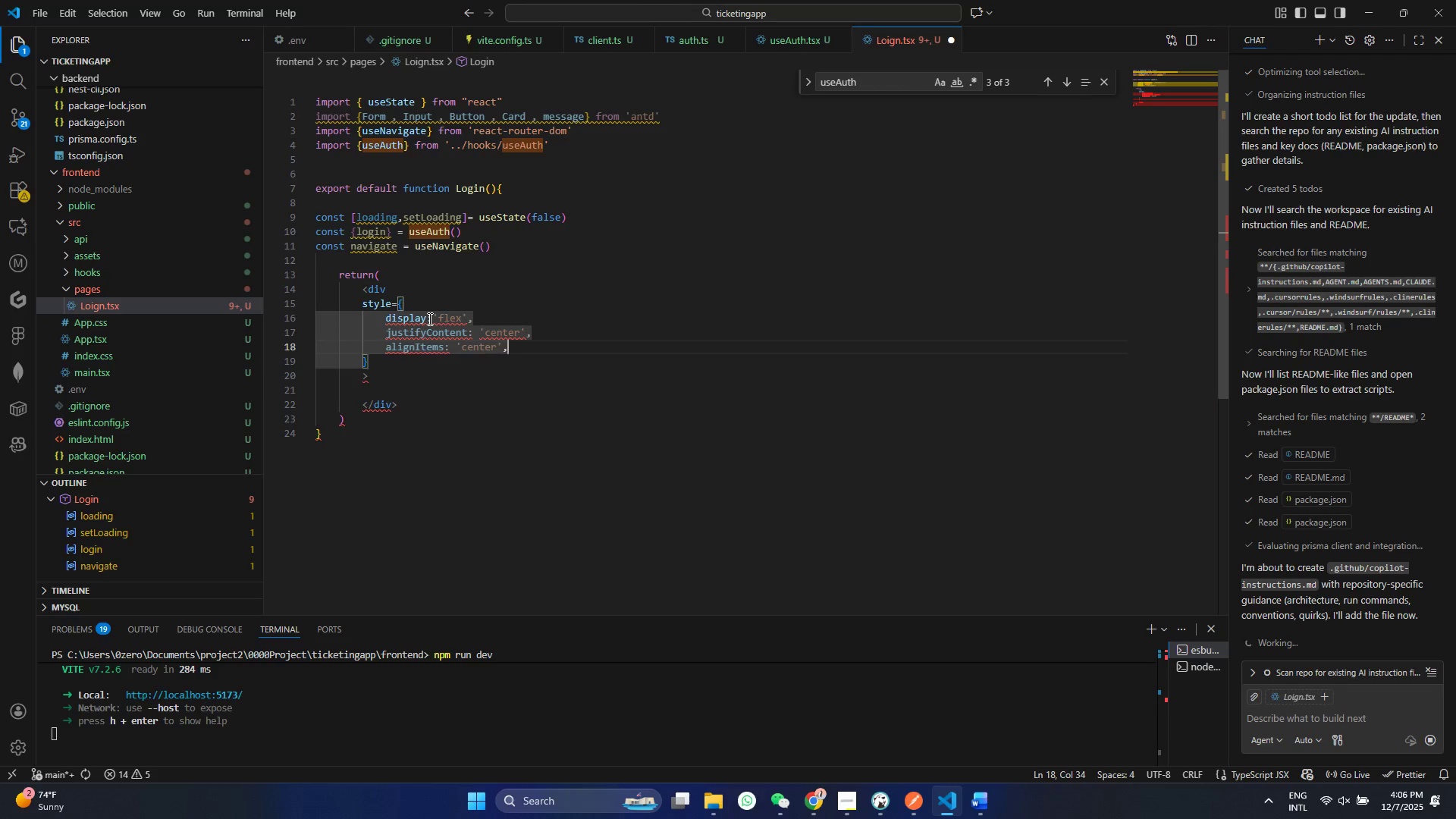 
key(Enter)
 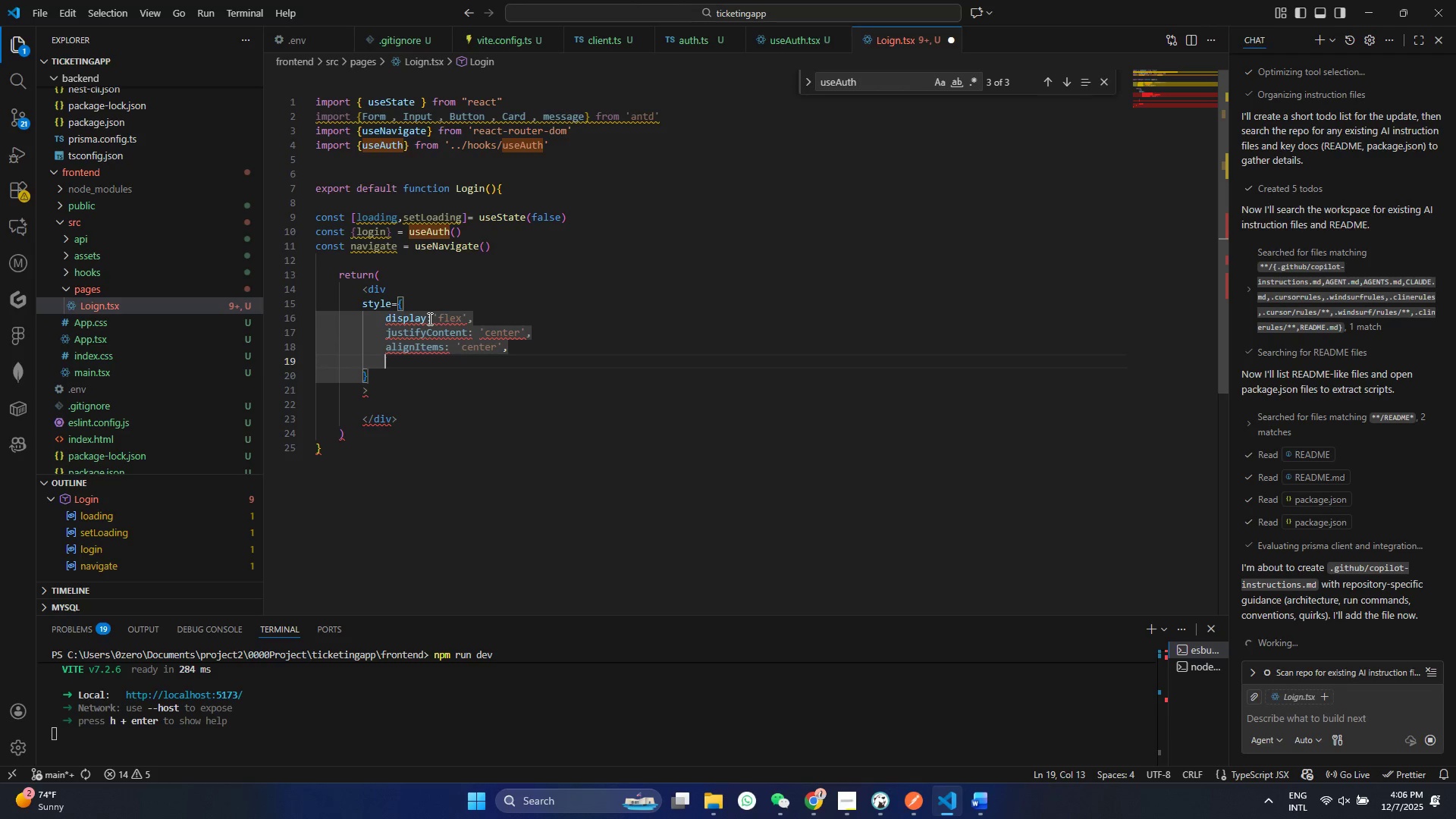 
key(Enter)
 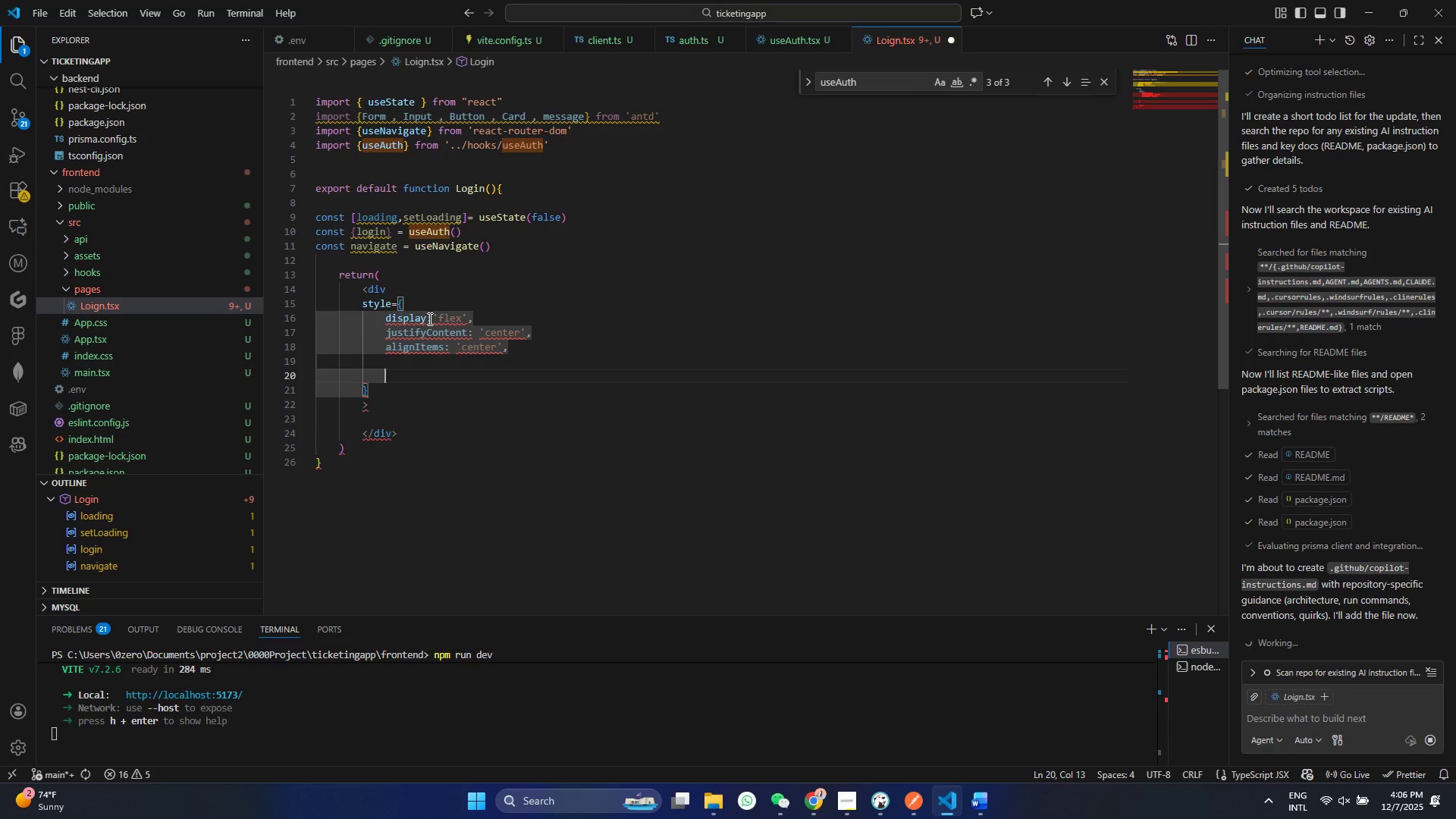 
key(Control+ControlLeft)
 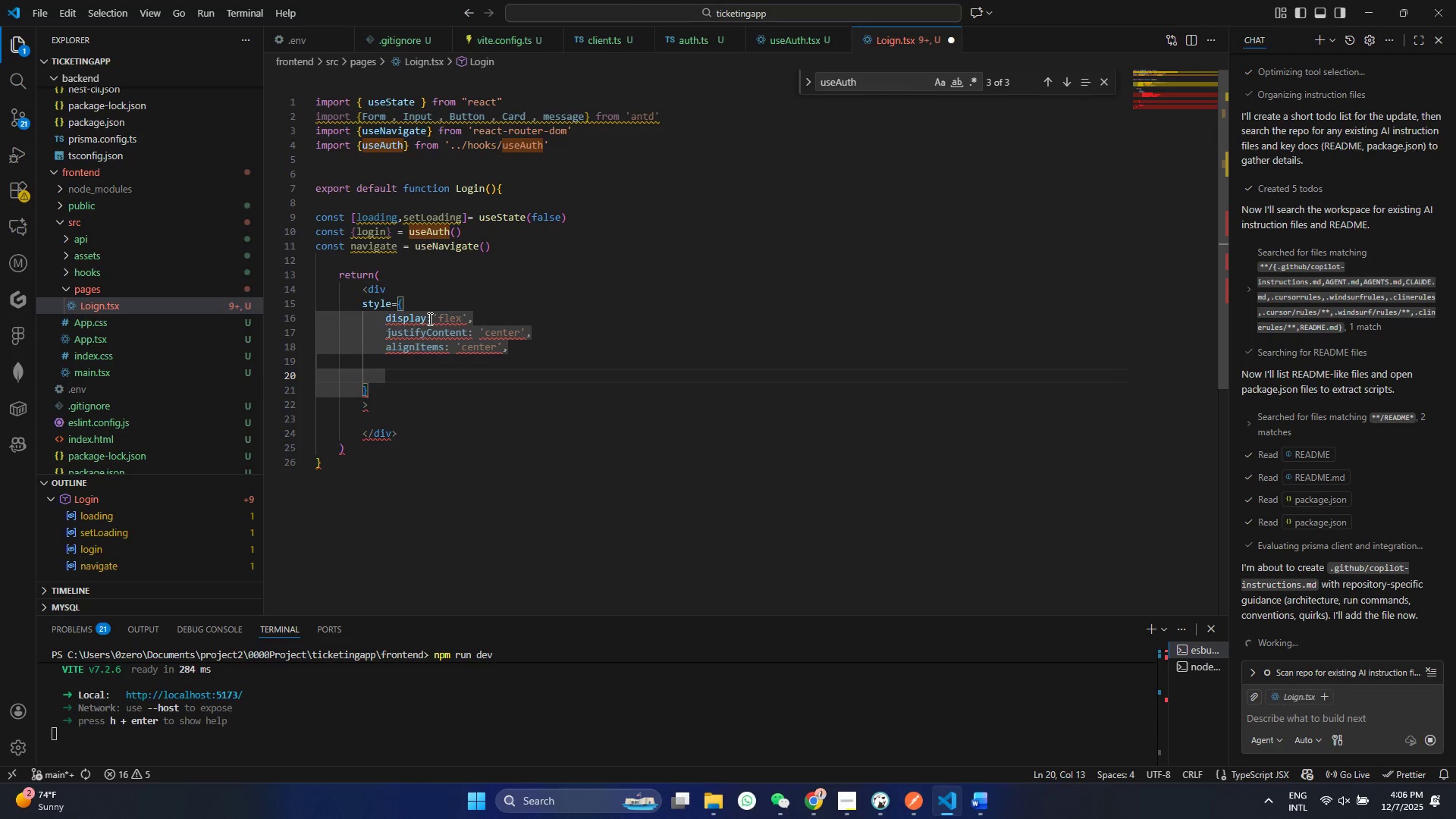 
key(Control+Z)
 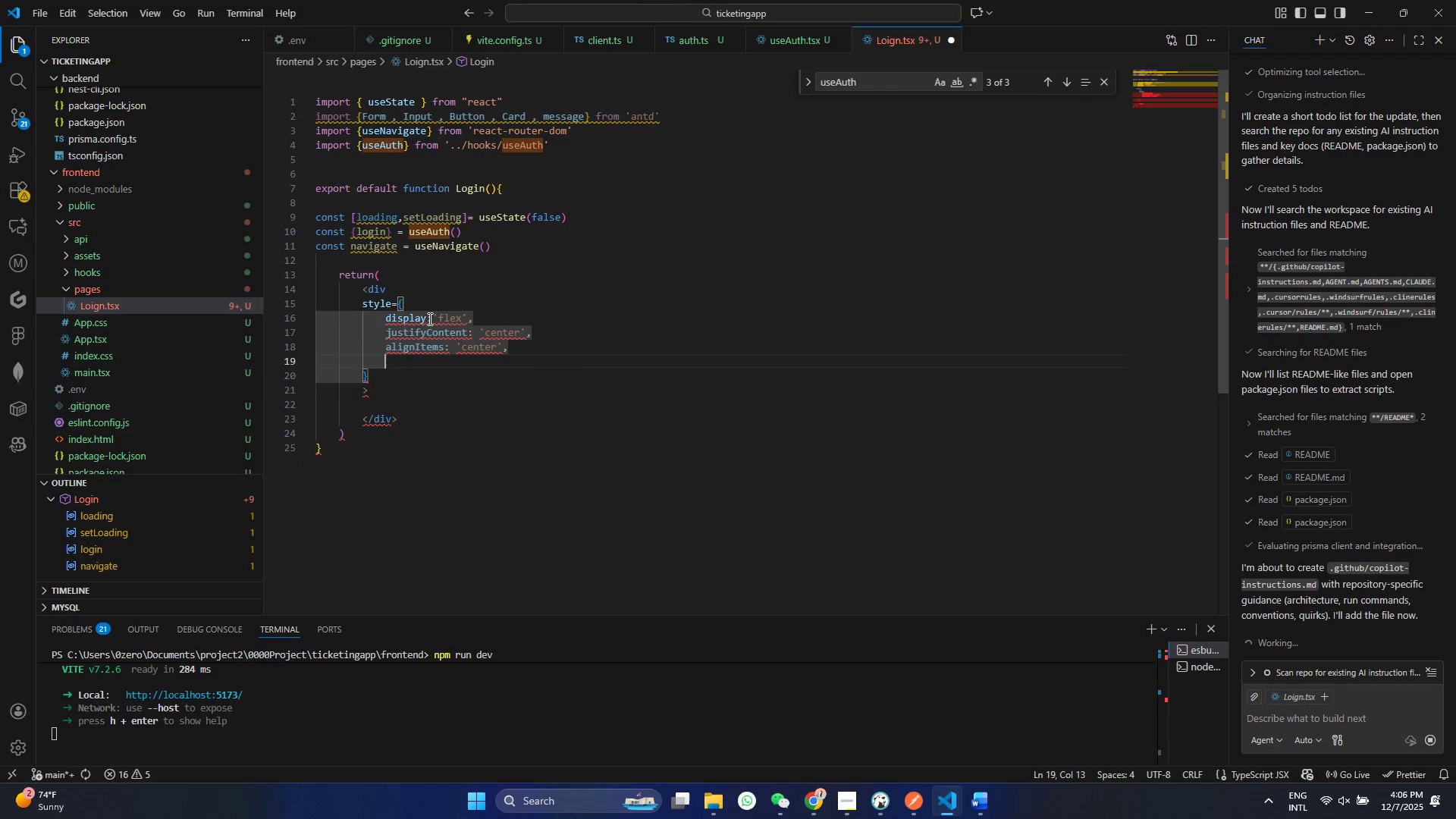 
key(Control+M)
 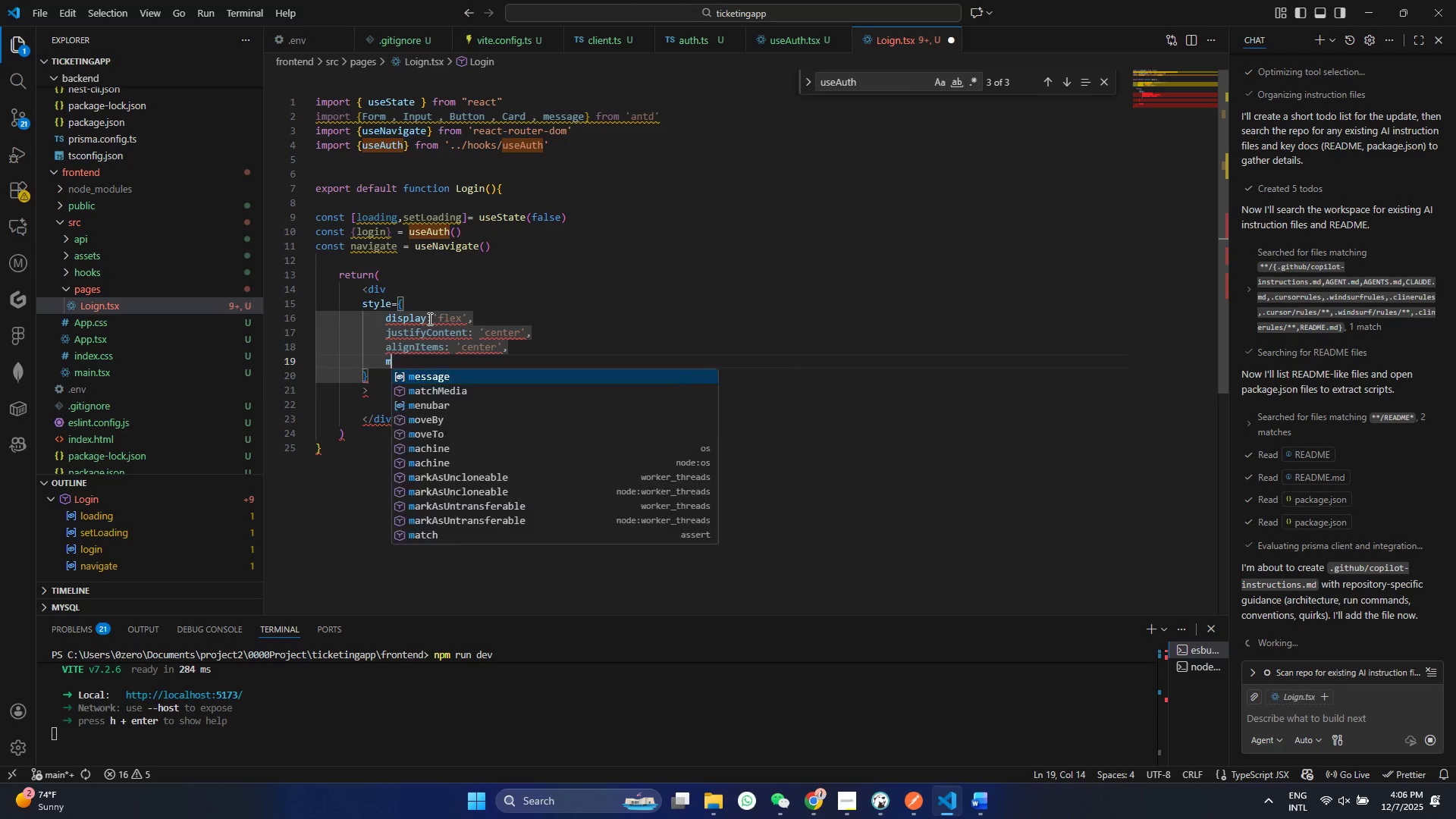 
type(inHeight: '')
 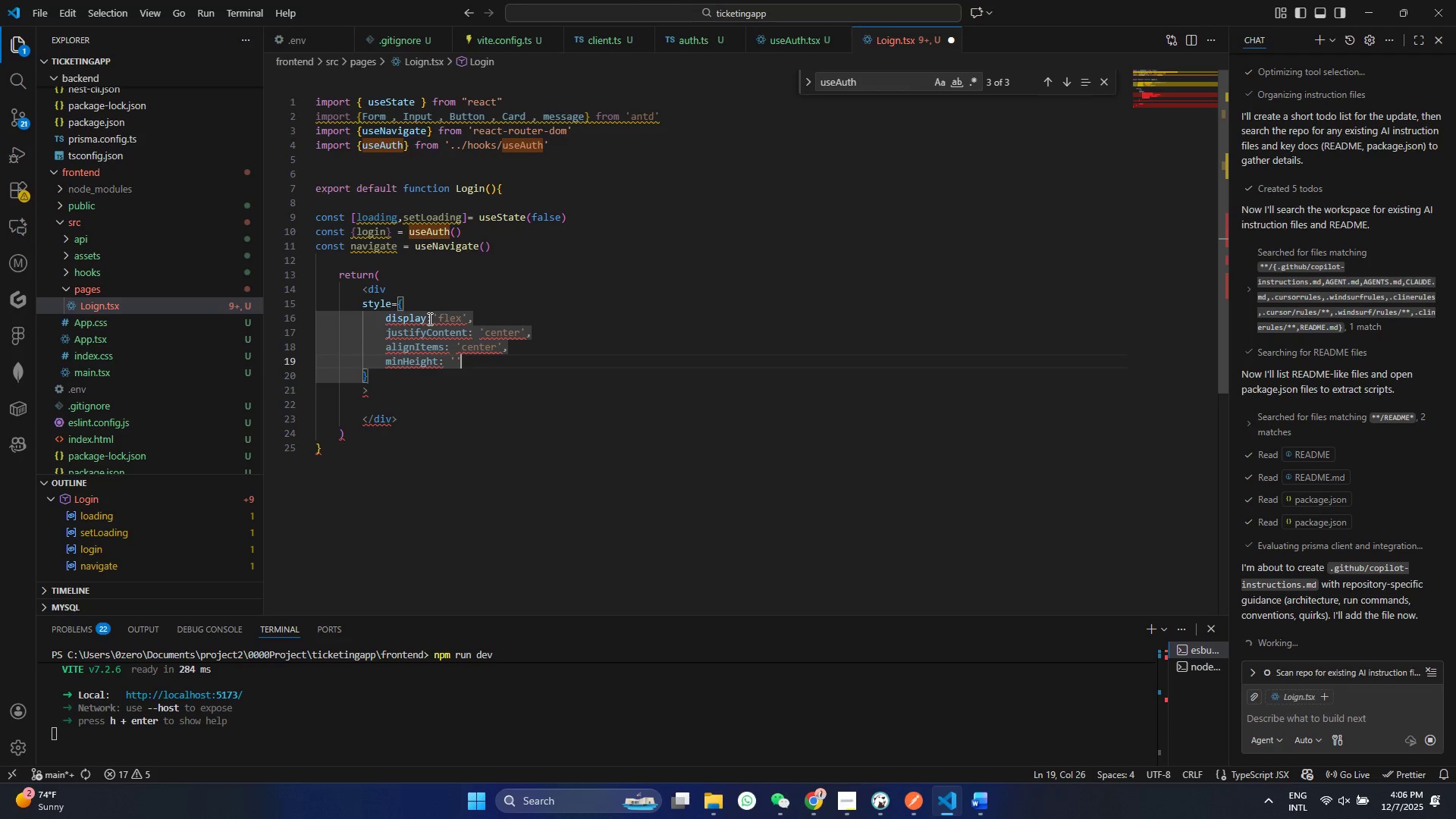 
key(ArrowLeft)
 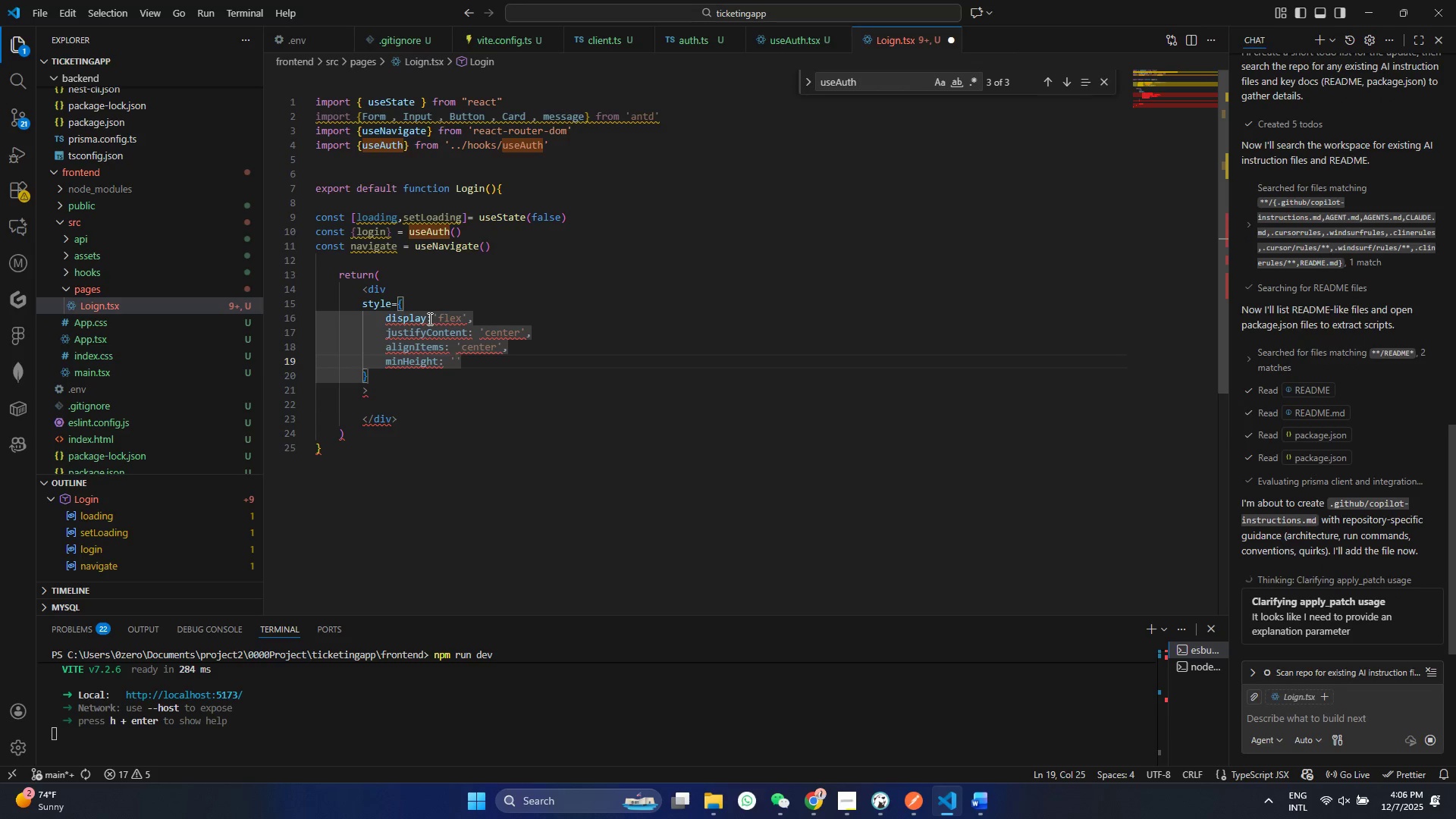 
type(100vh)
 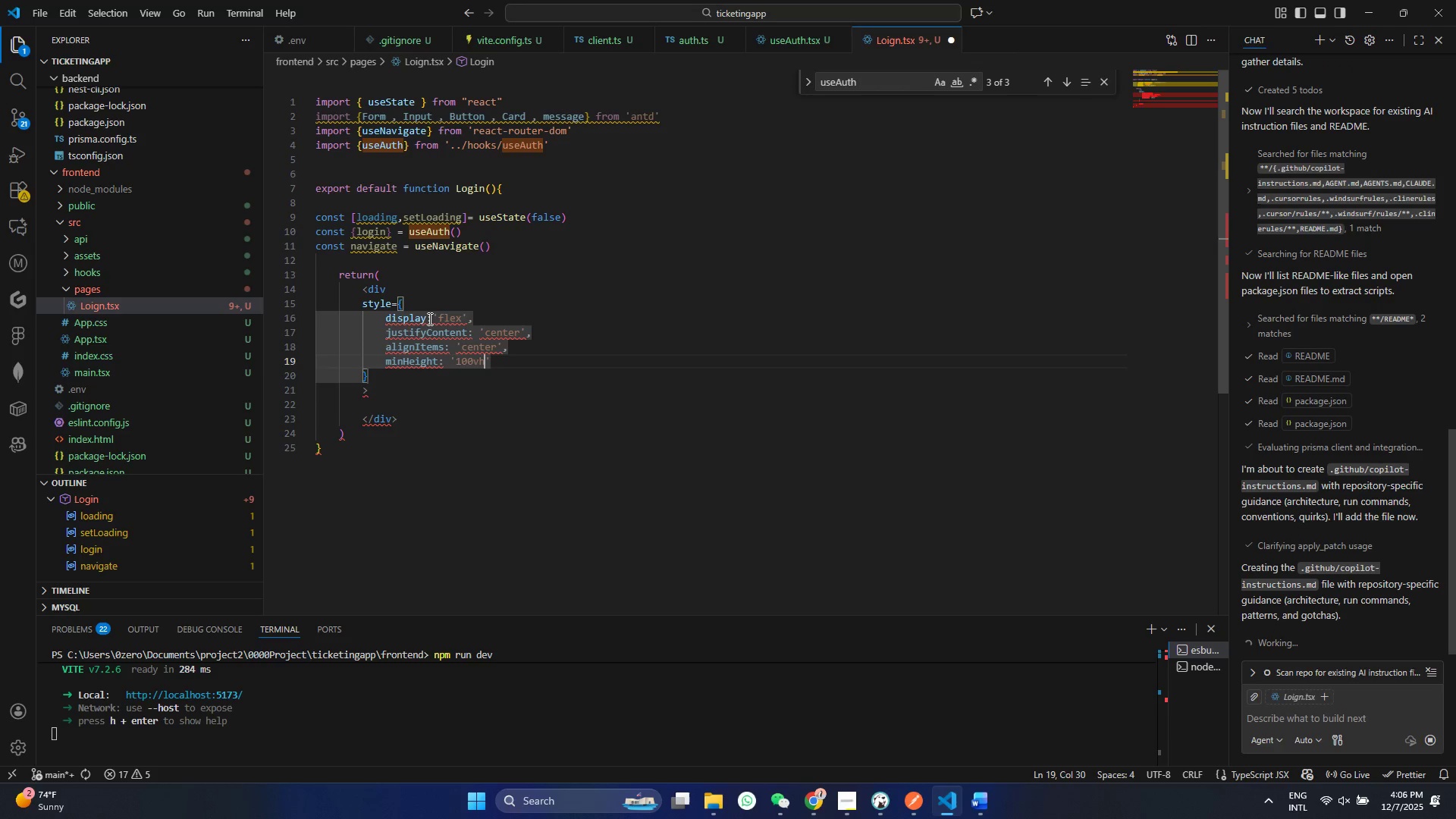 
key(ArrowDown)
 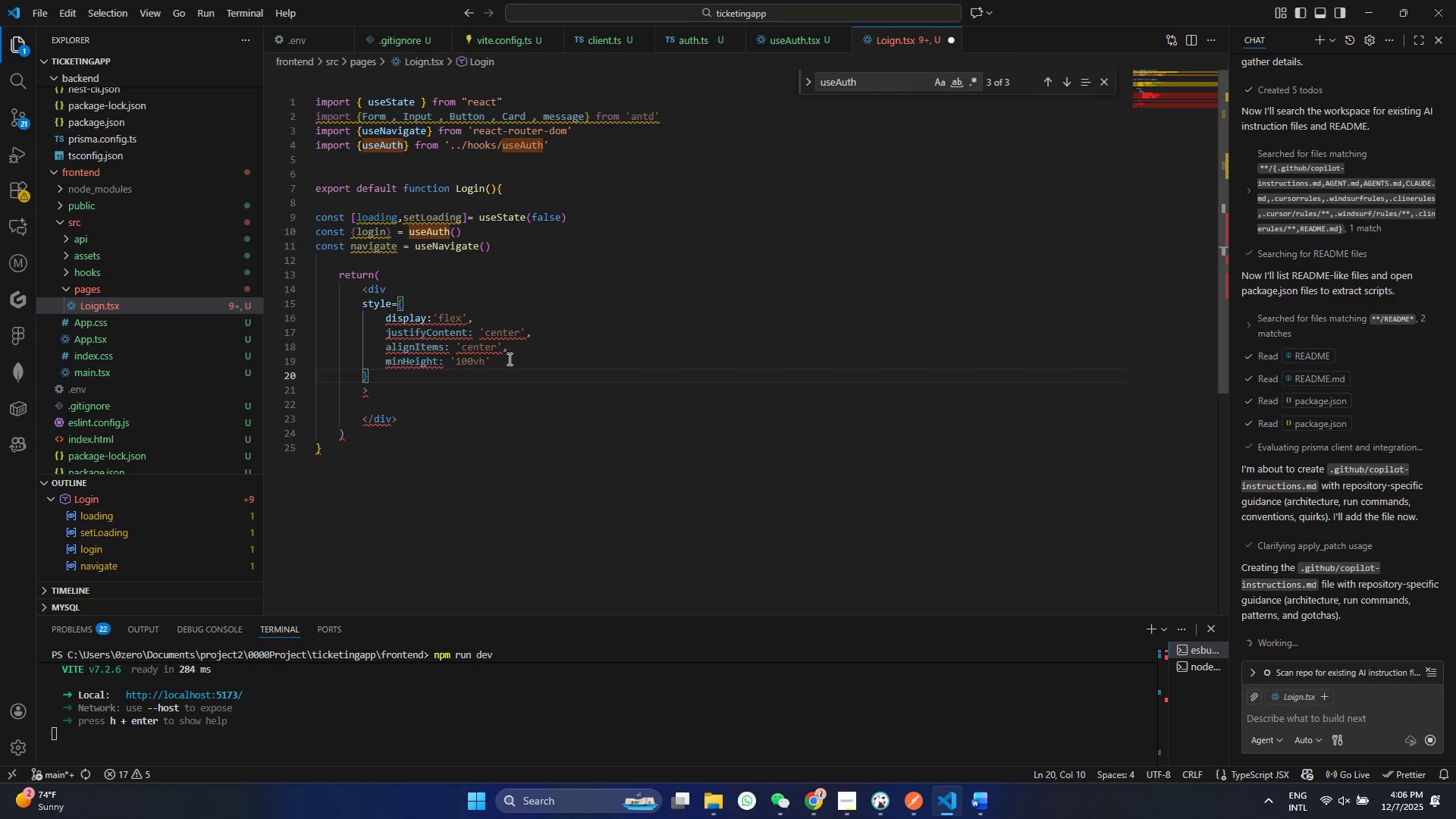 
left_click([507, 359])
 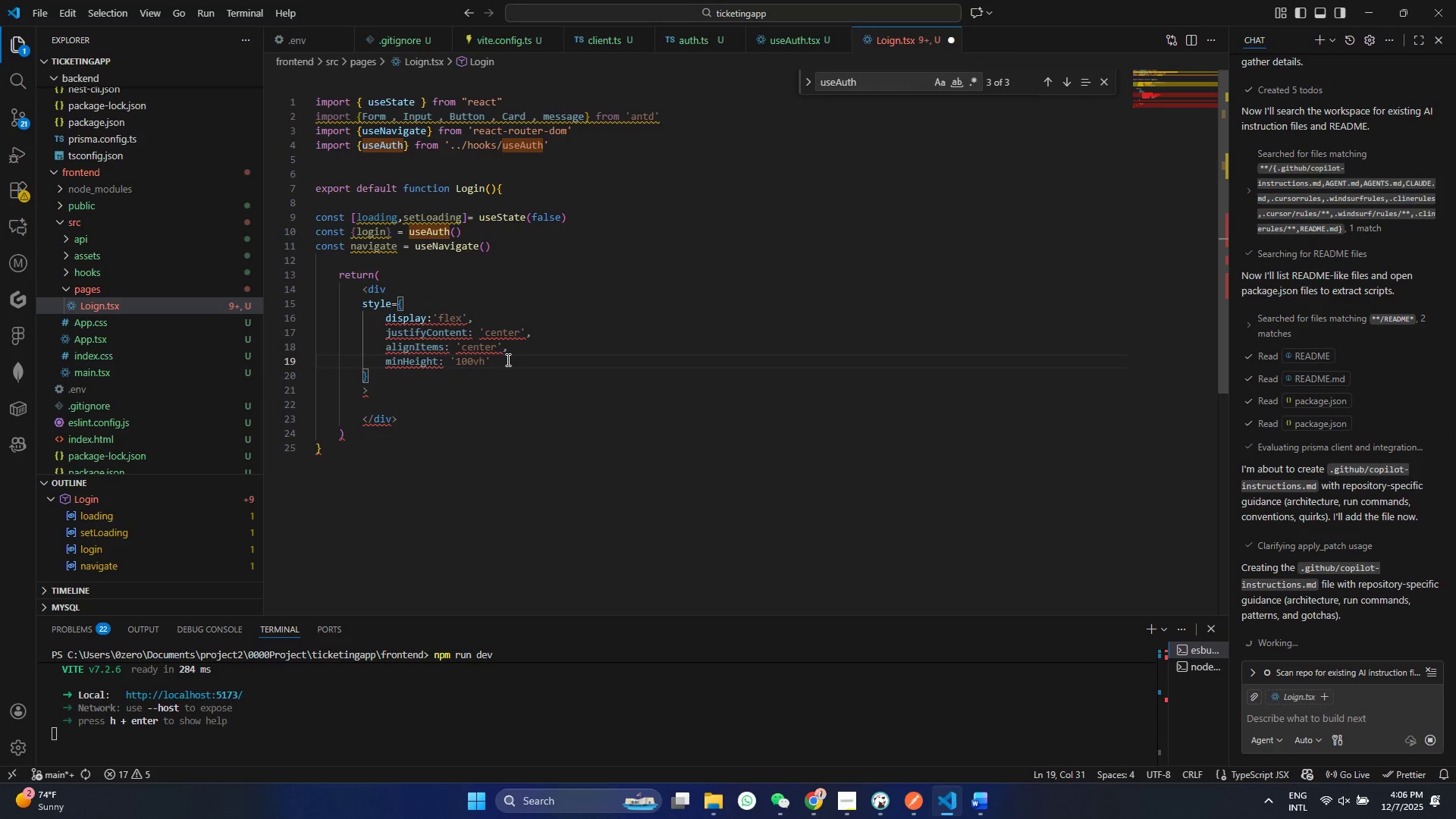 
key(Comma)
 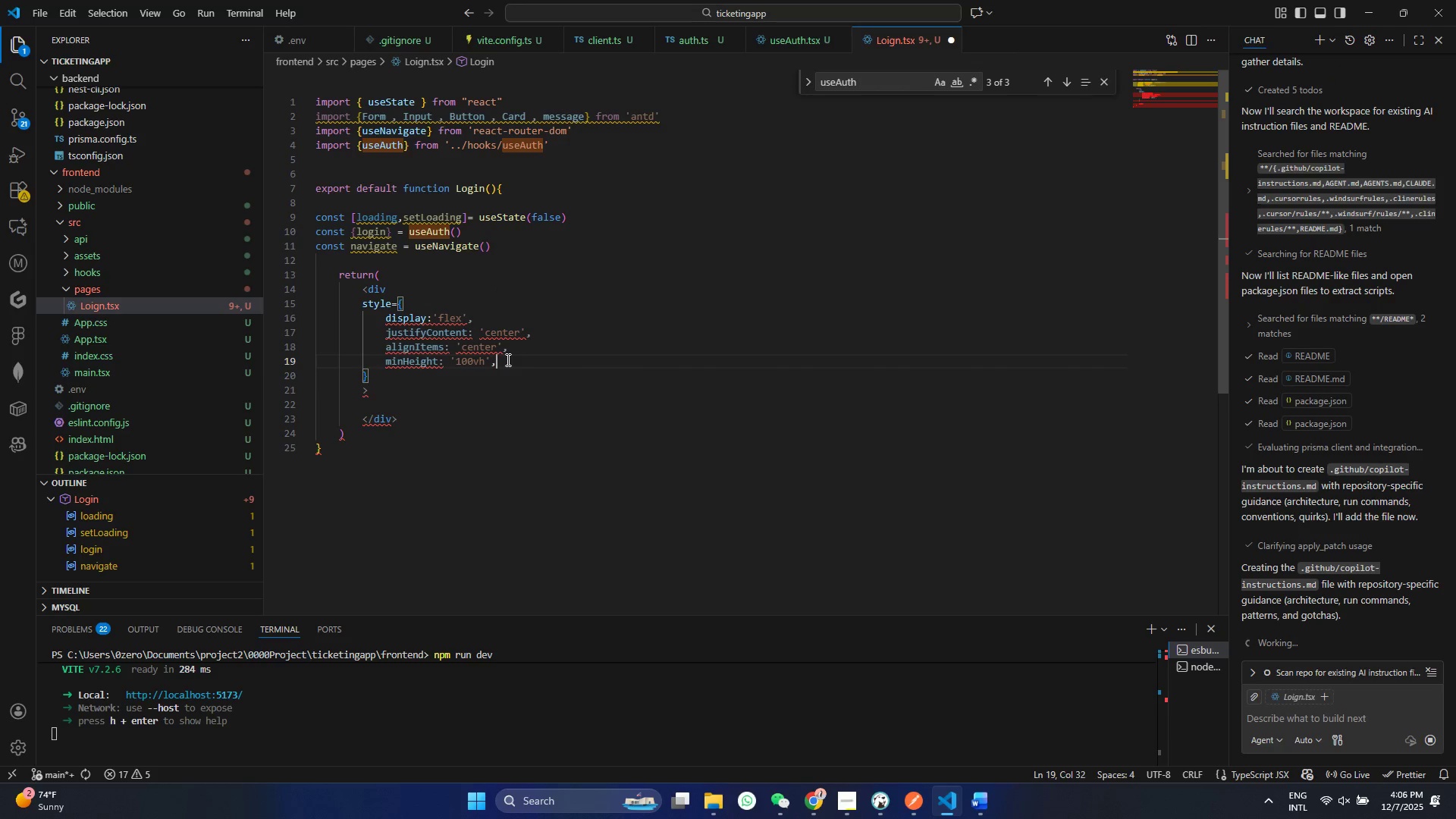 
key(Enter)
 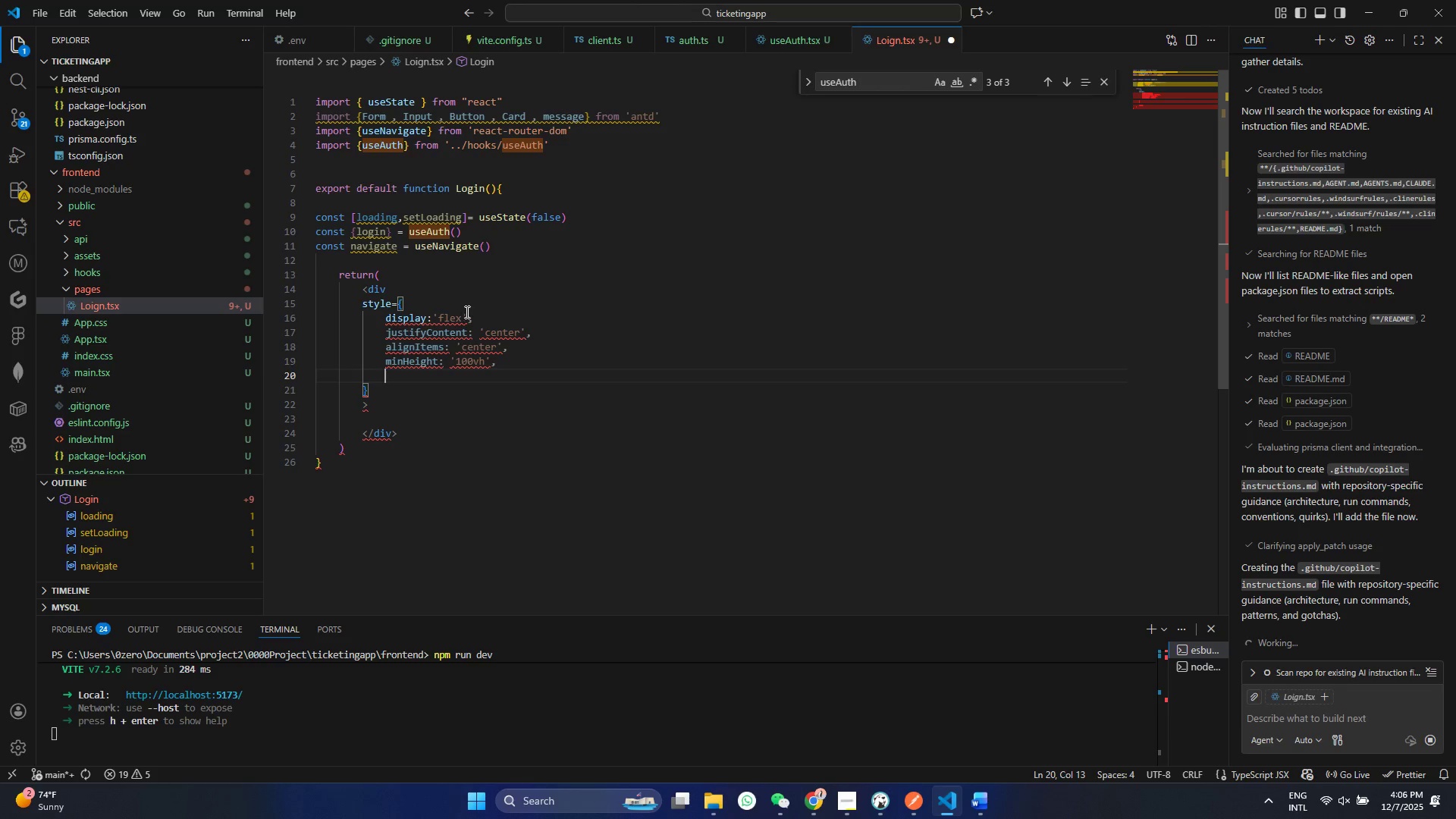 
wait(5.44)
 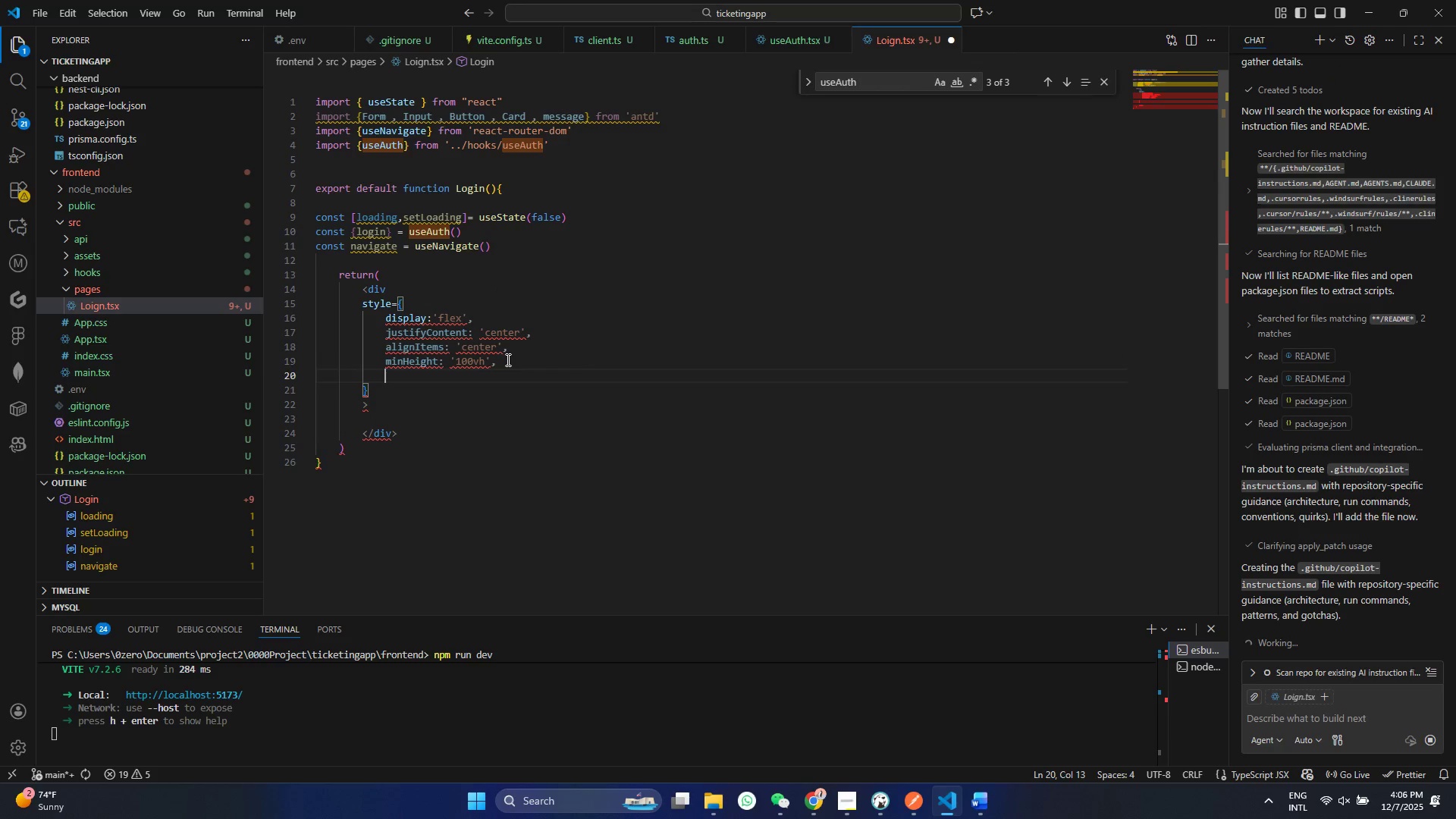 
left_click_drag(start_coordinate=[376, 318], to_coordinate=[508, 365])
 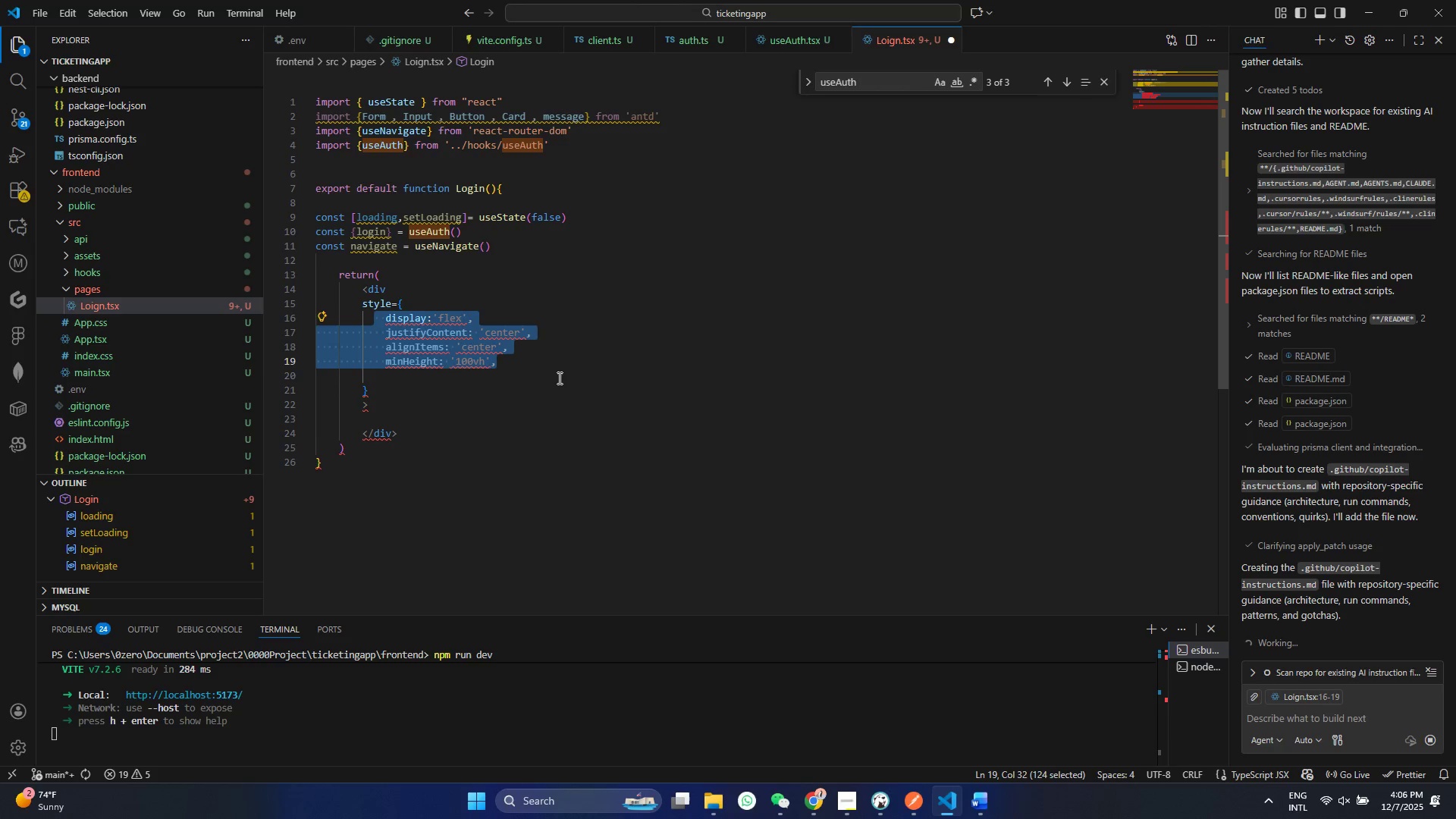 
key(Shift+BracketLeft)
 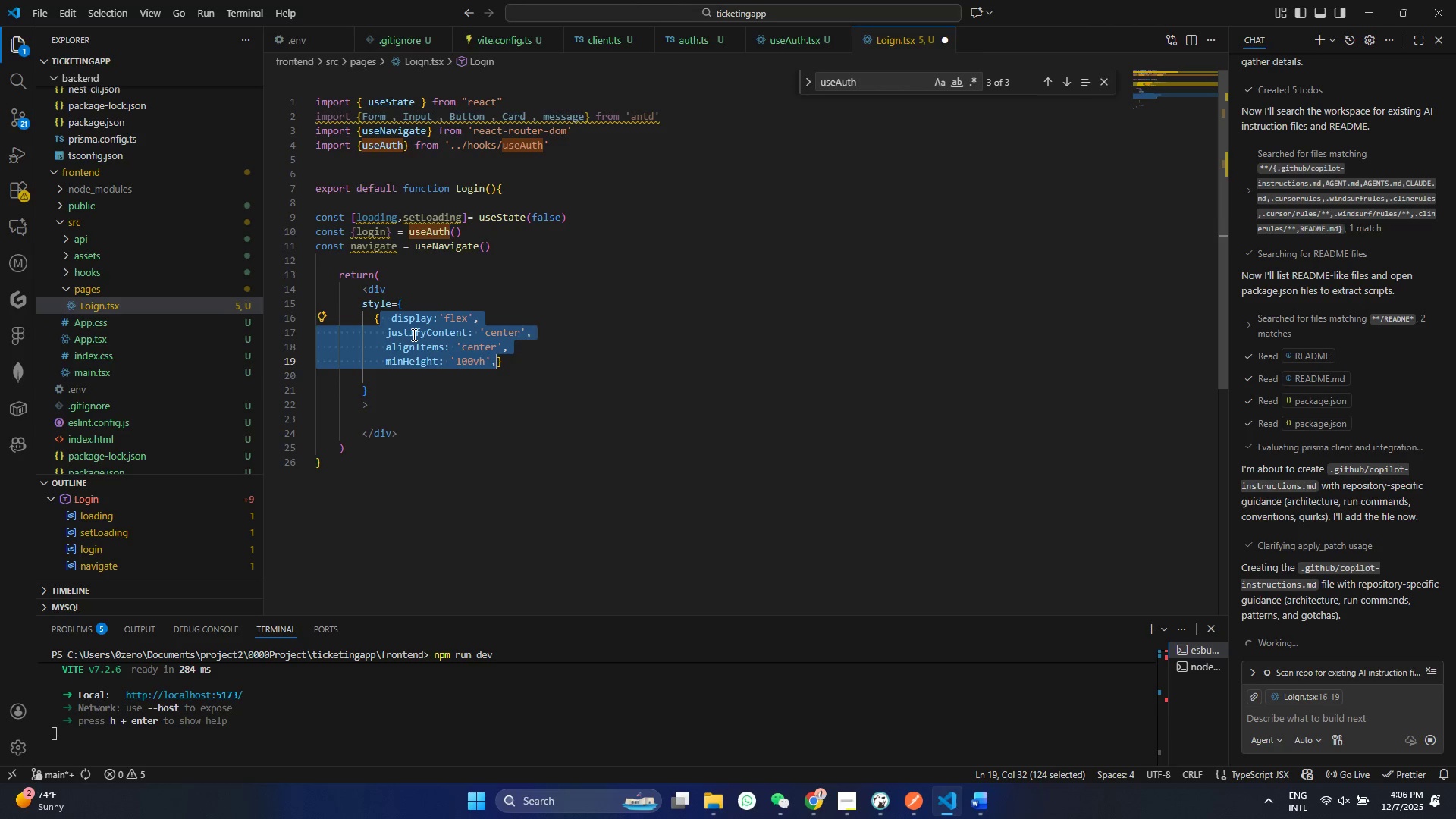 
left_click([388, 324])
 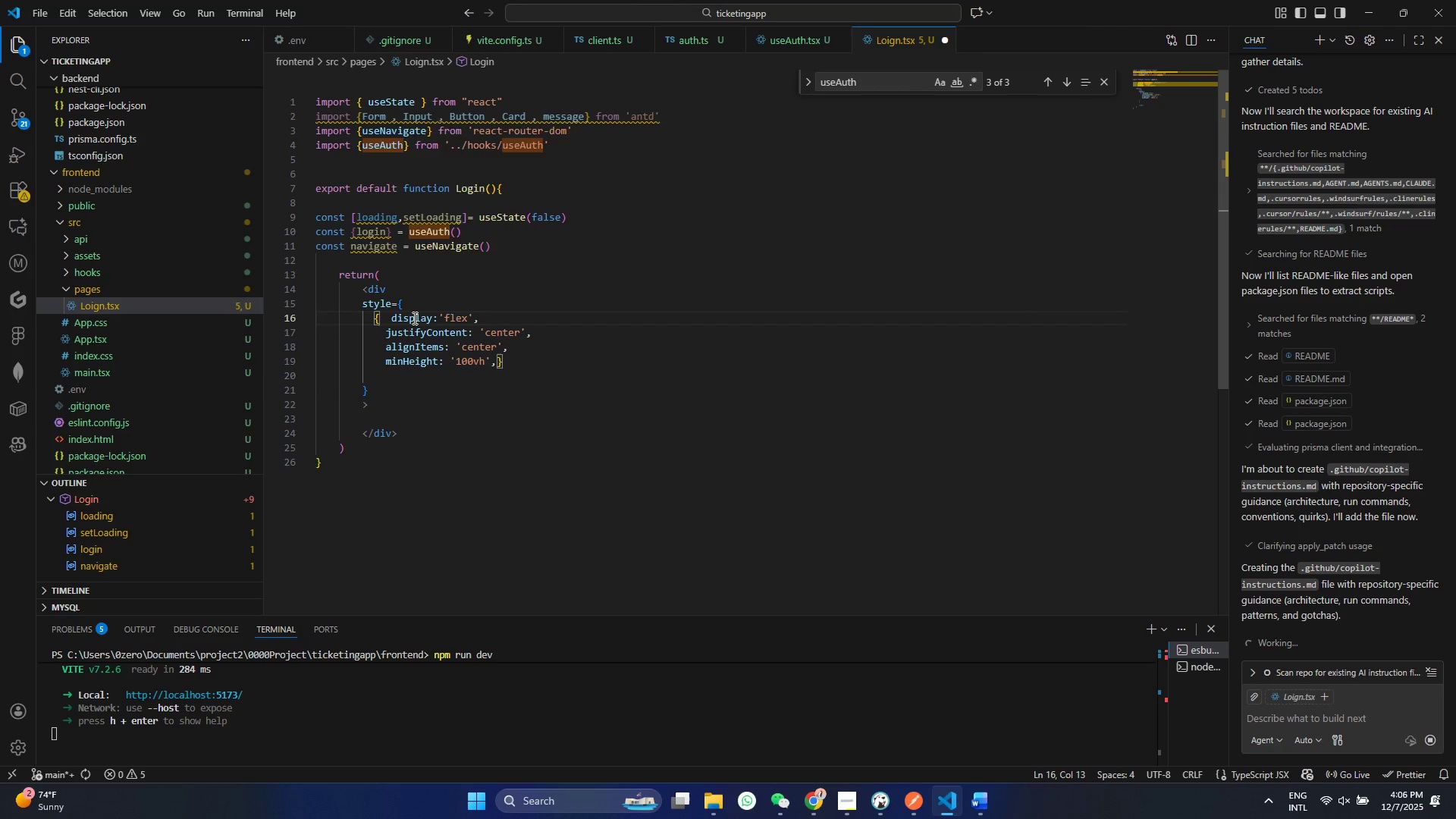 
key(Enter)
 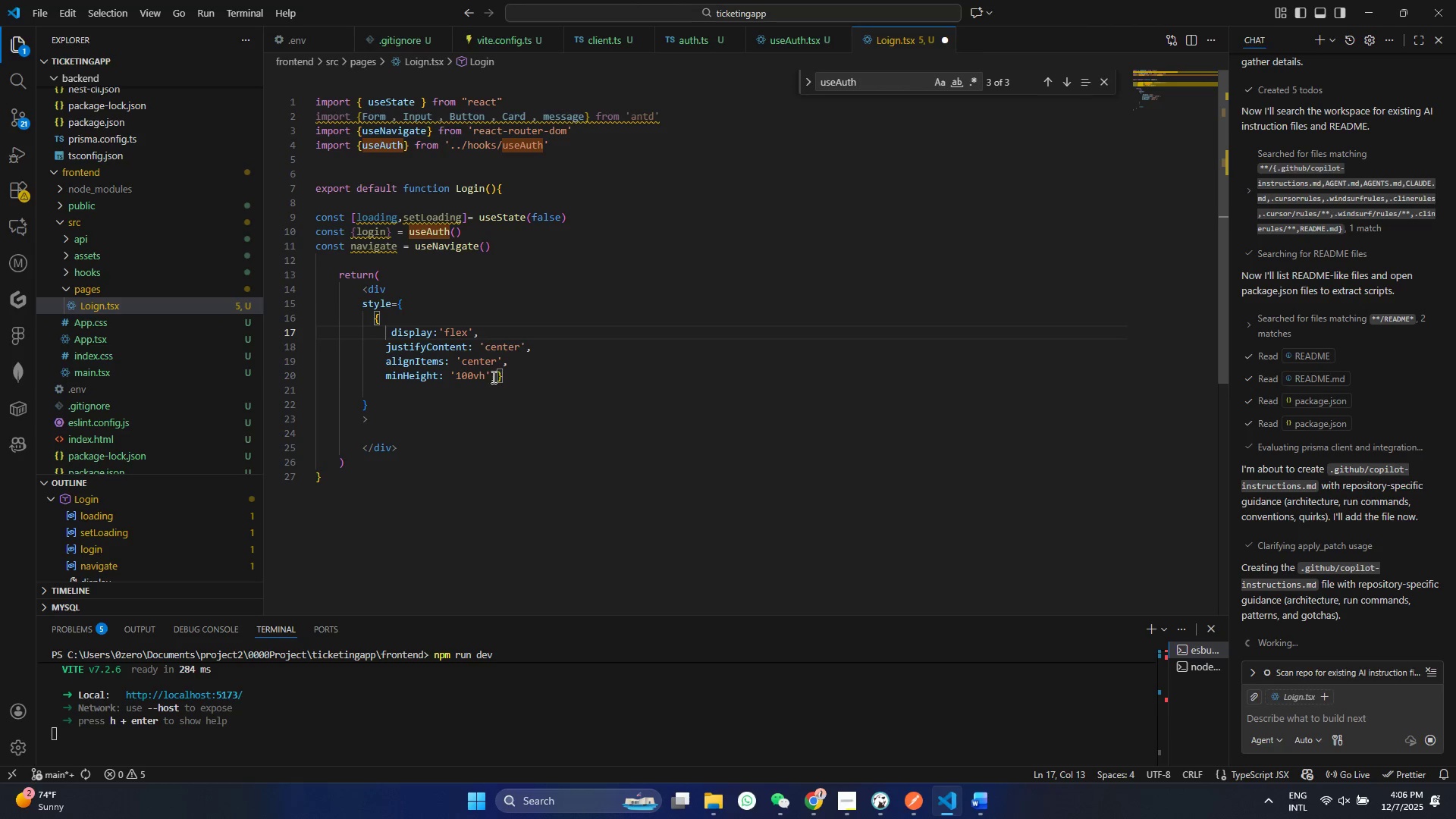 
left_click([498, 377])
 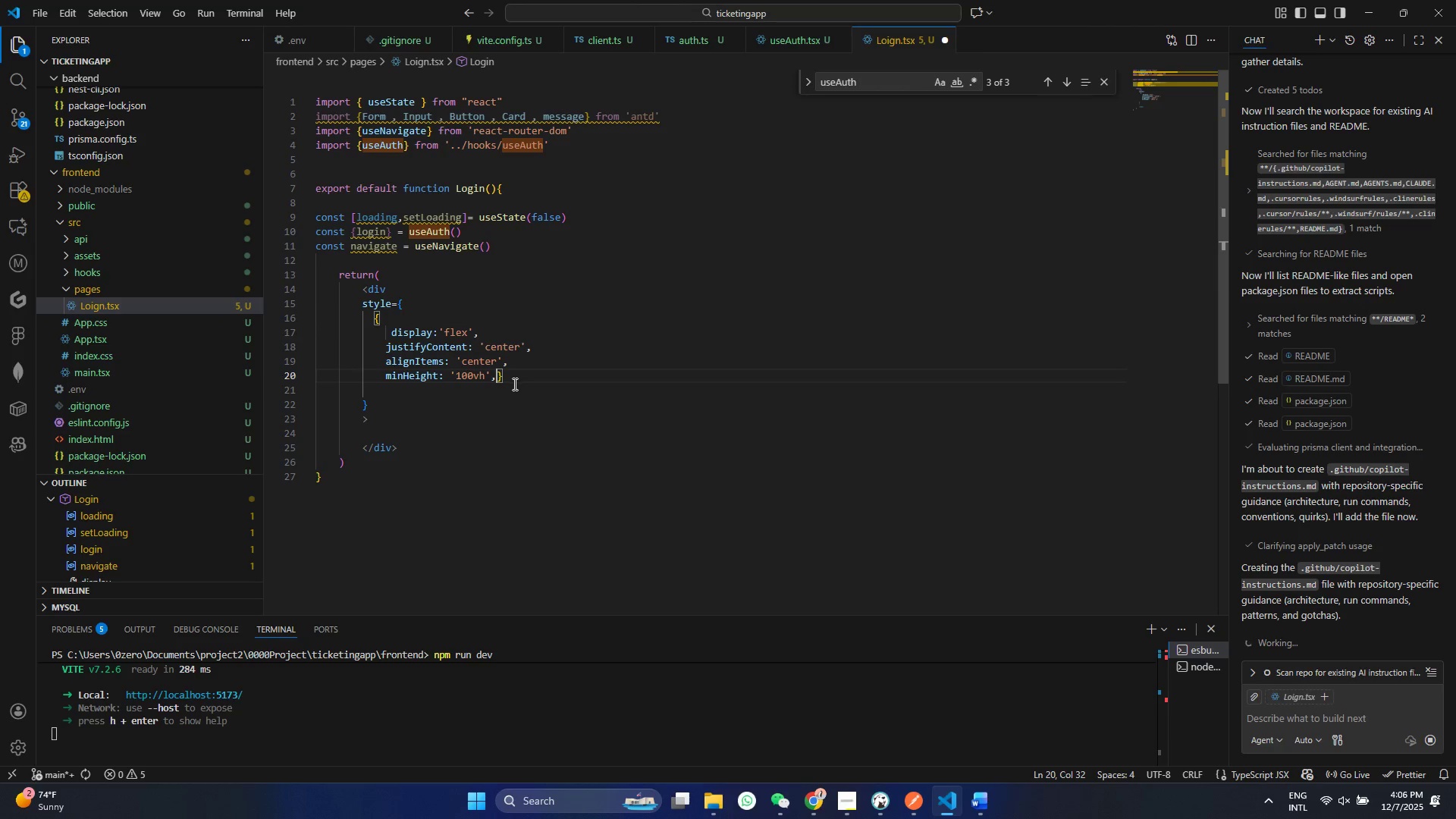 
key(Enter)
 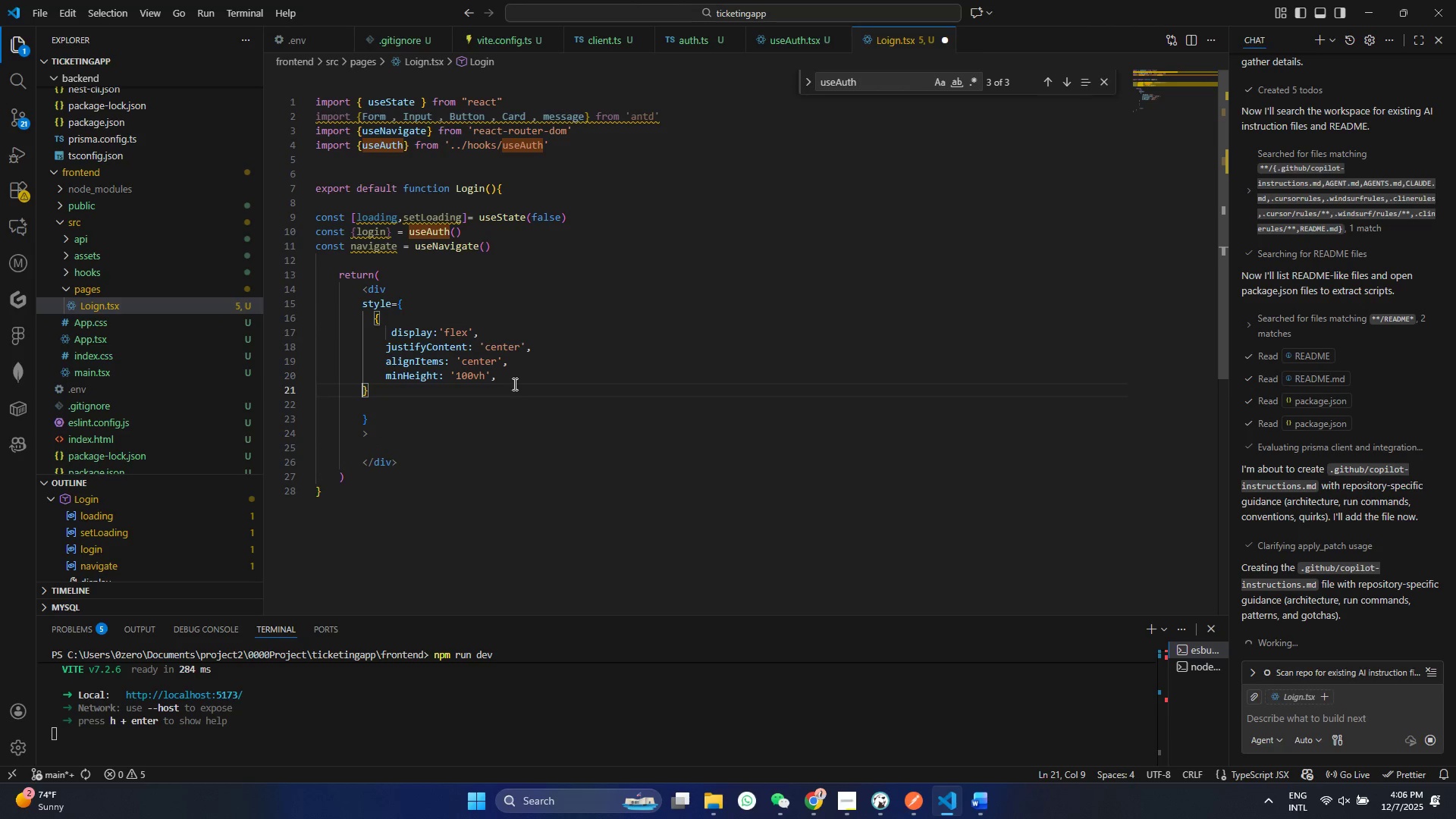 
key(Enter)
 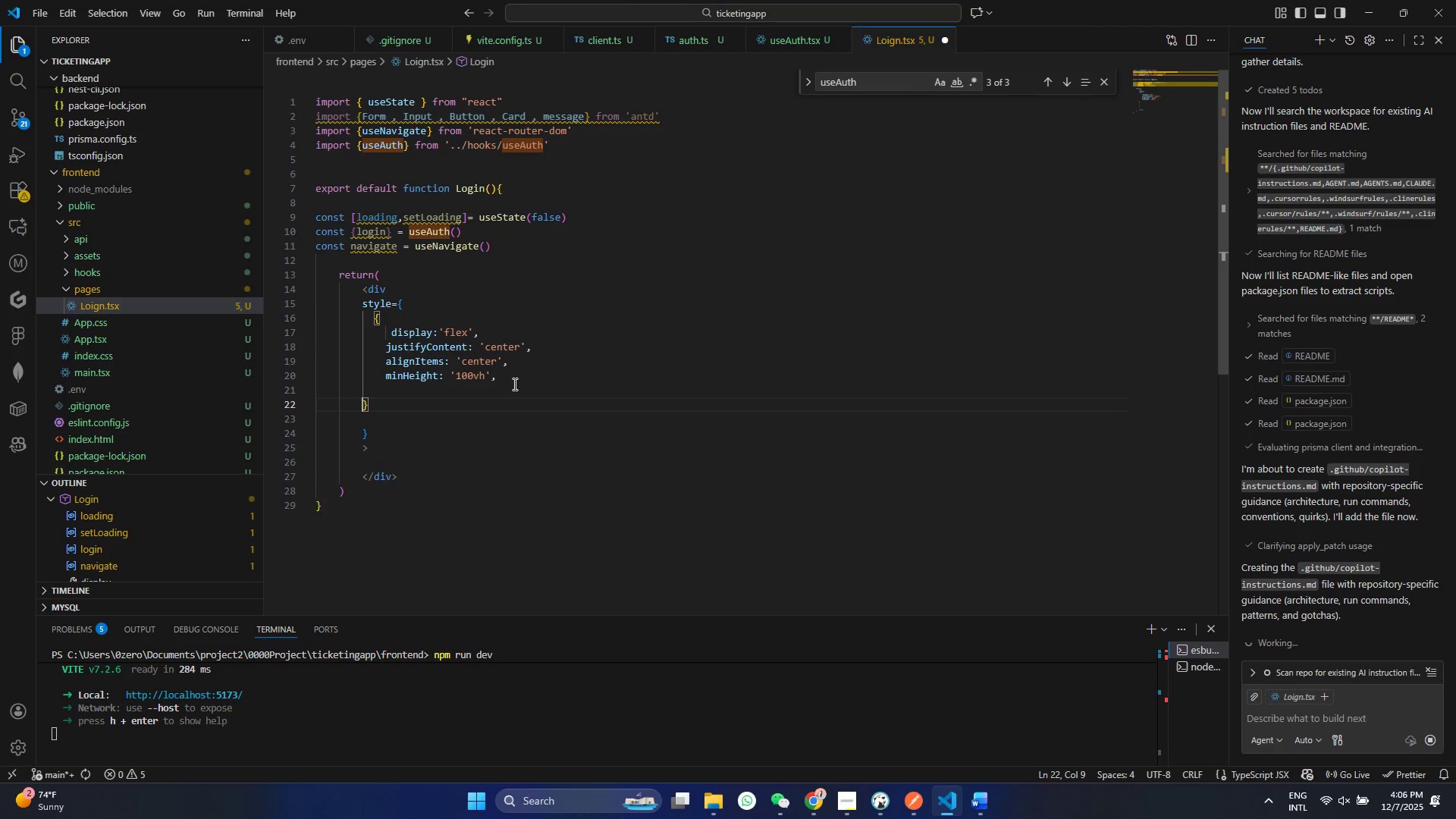 
key(ArrowDown)
 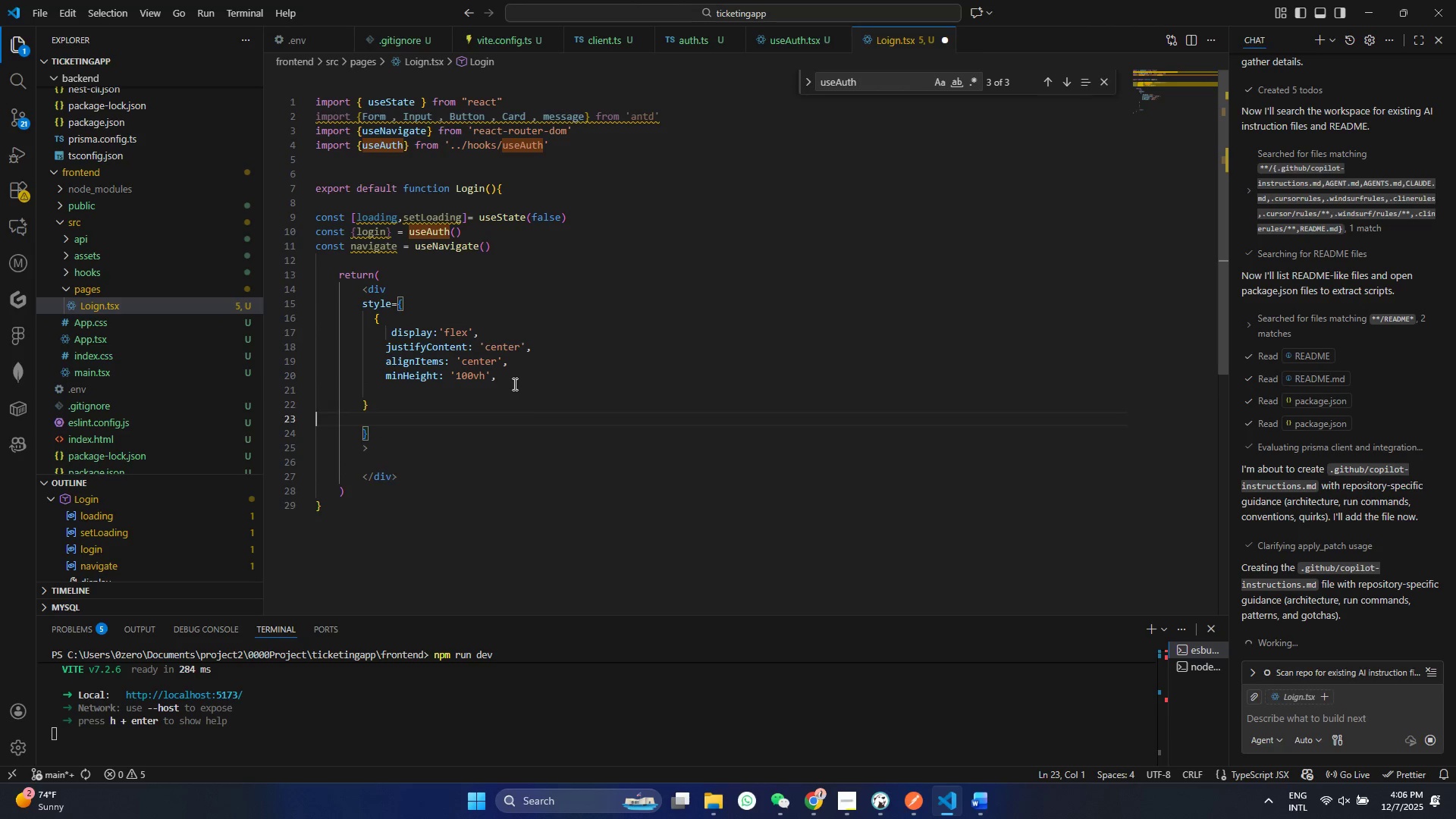 
key(Backspace)
 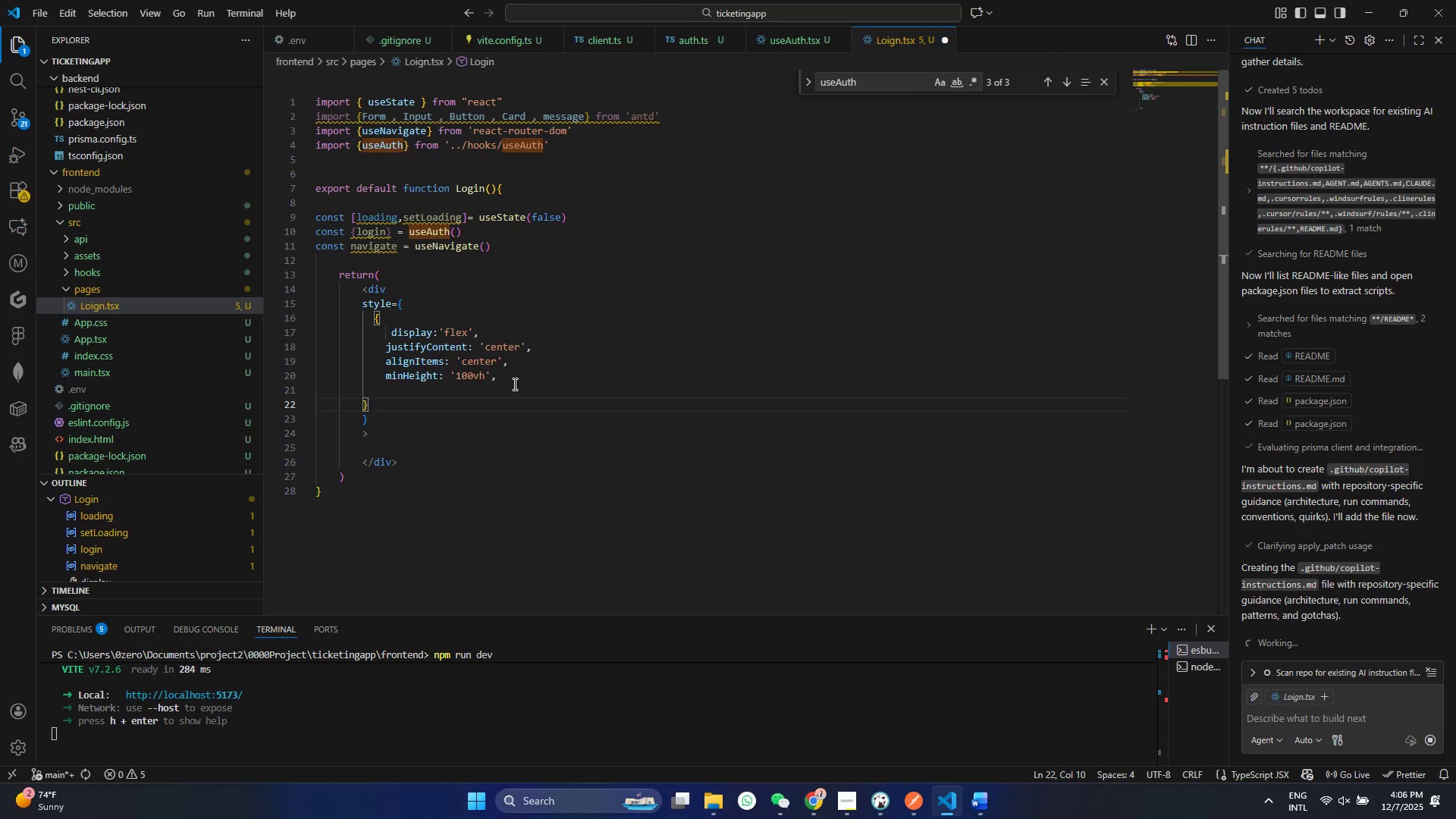 
key(ArrowDown)
 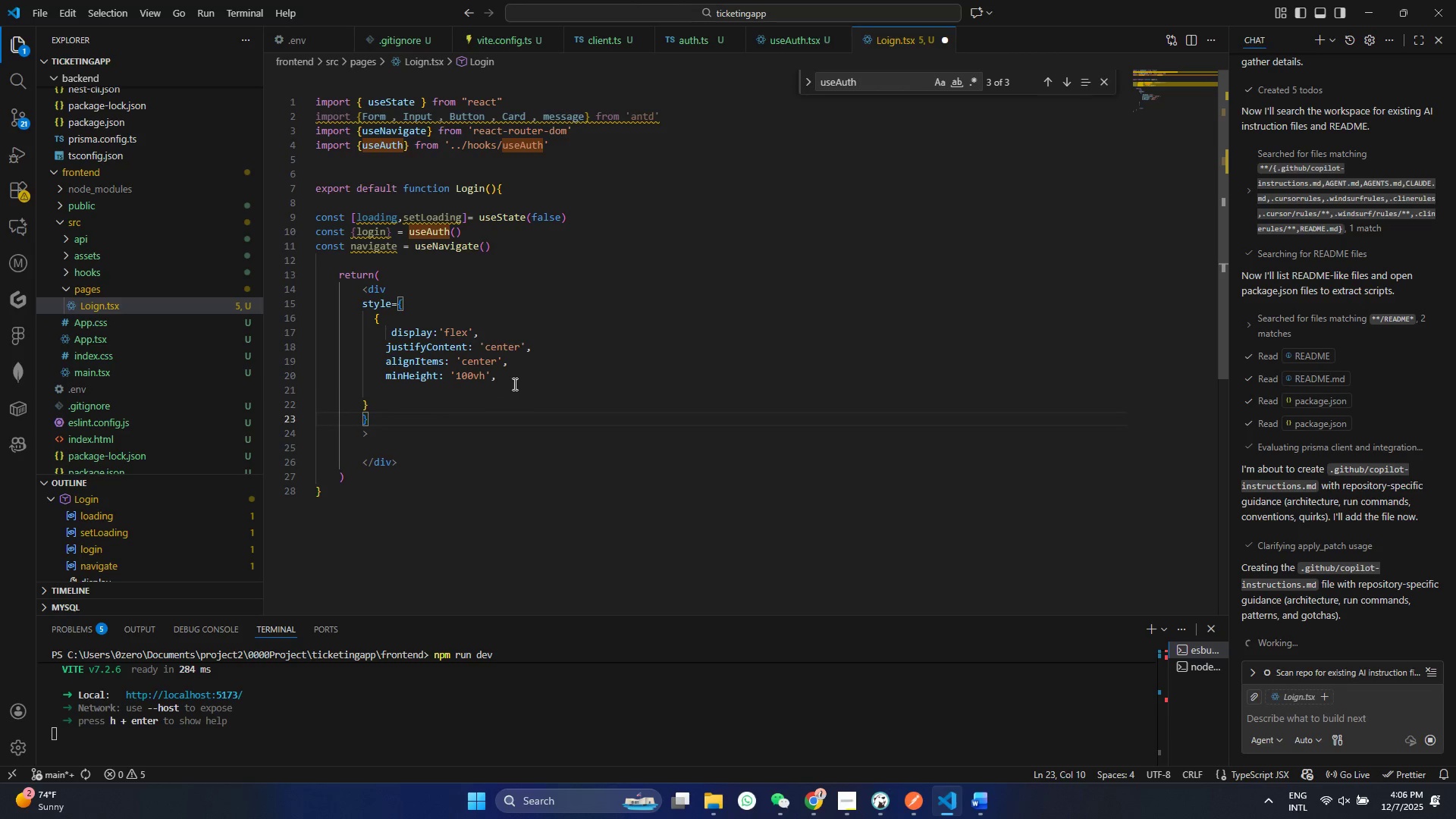 
key(ArrowLeft)
 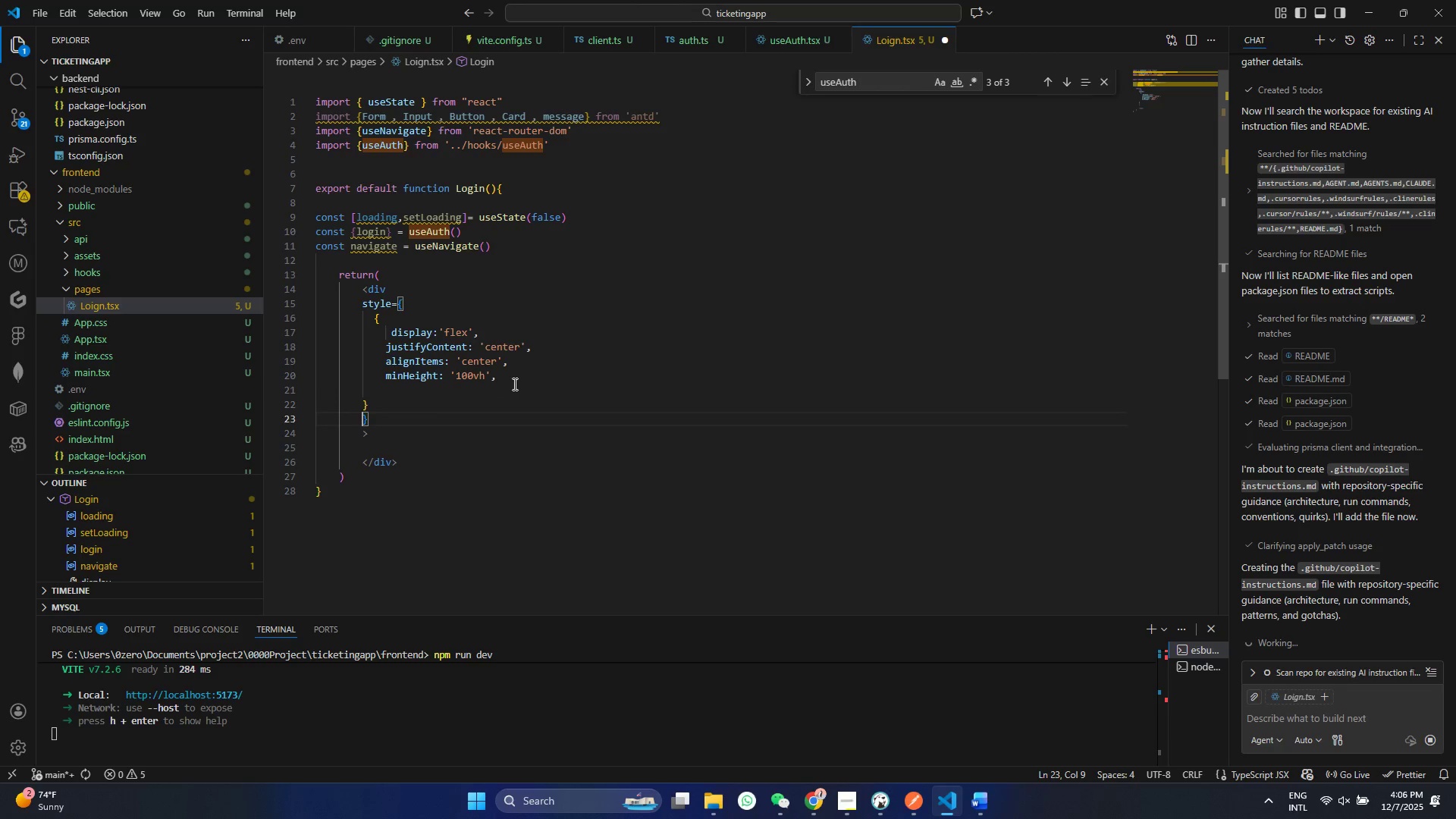 
key(Backspace)
 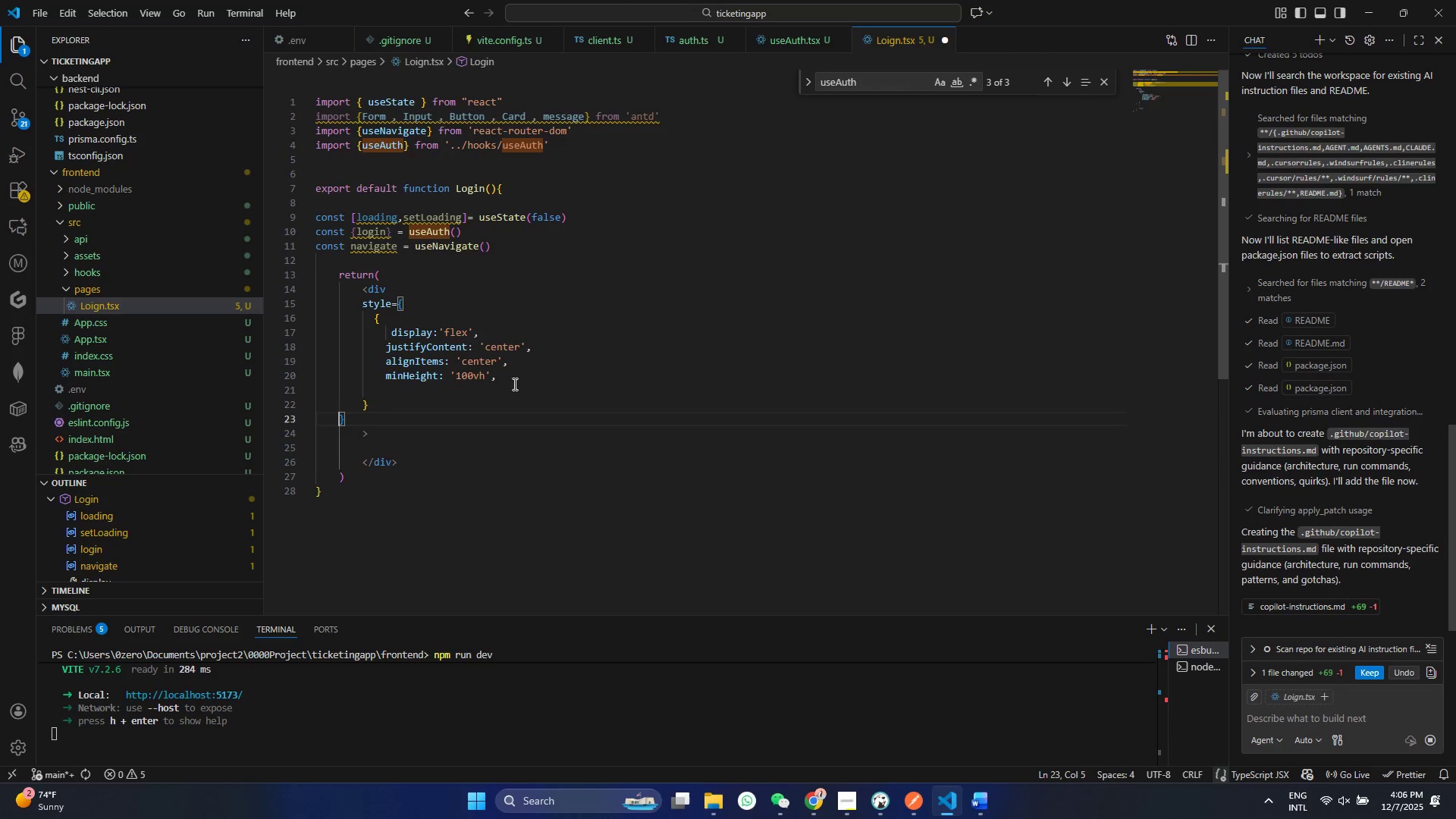 
key(Backspace)
 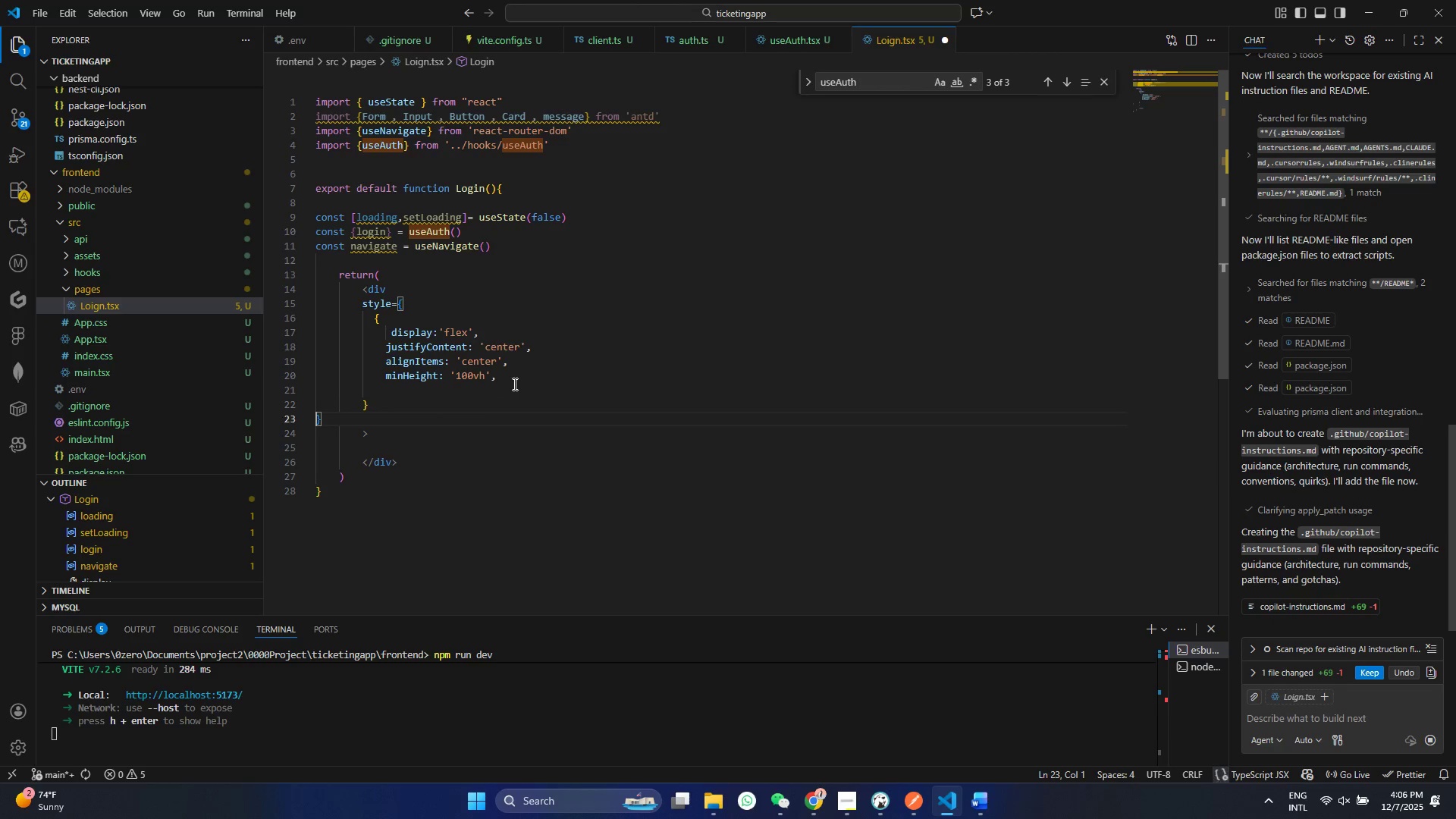 
hold_key(key=Backspace, duration=2.5)
 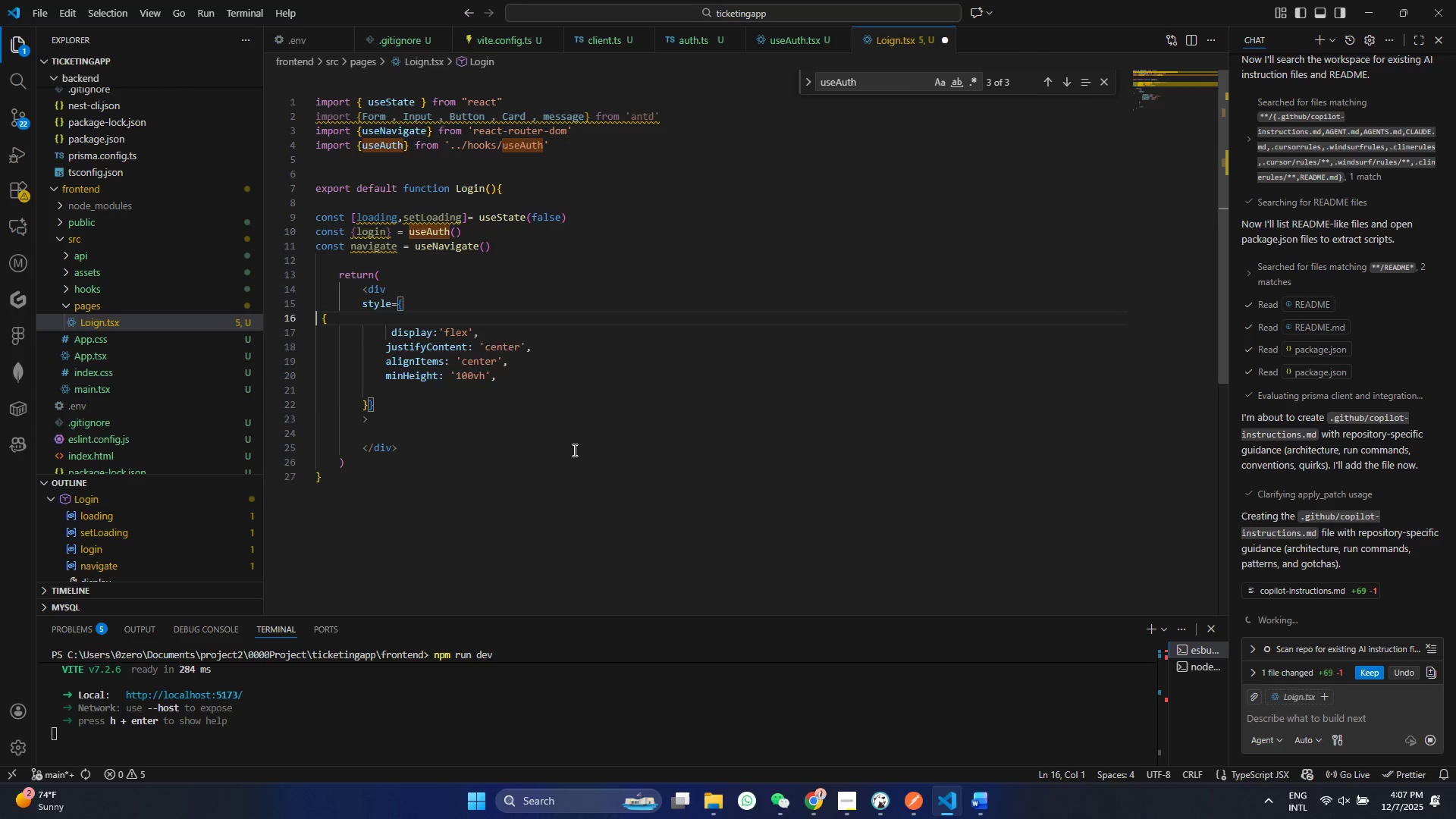 
left_click([370, 325])
 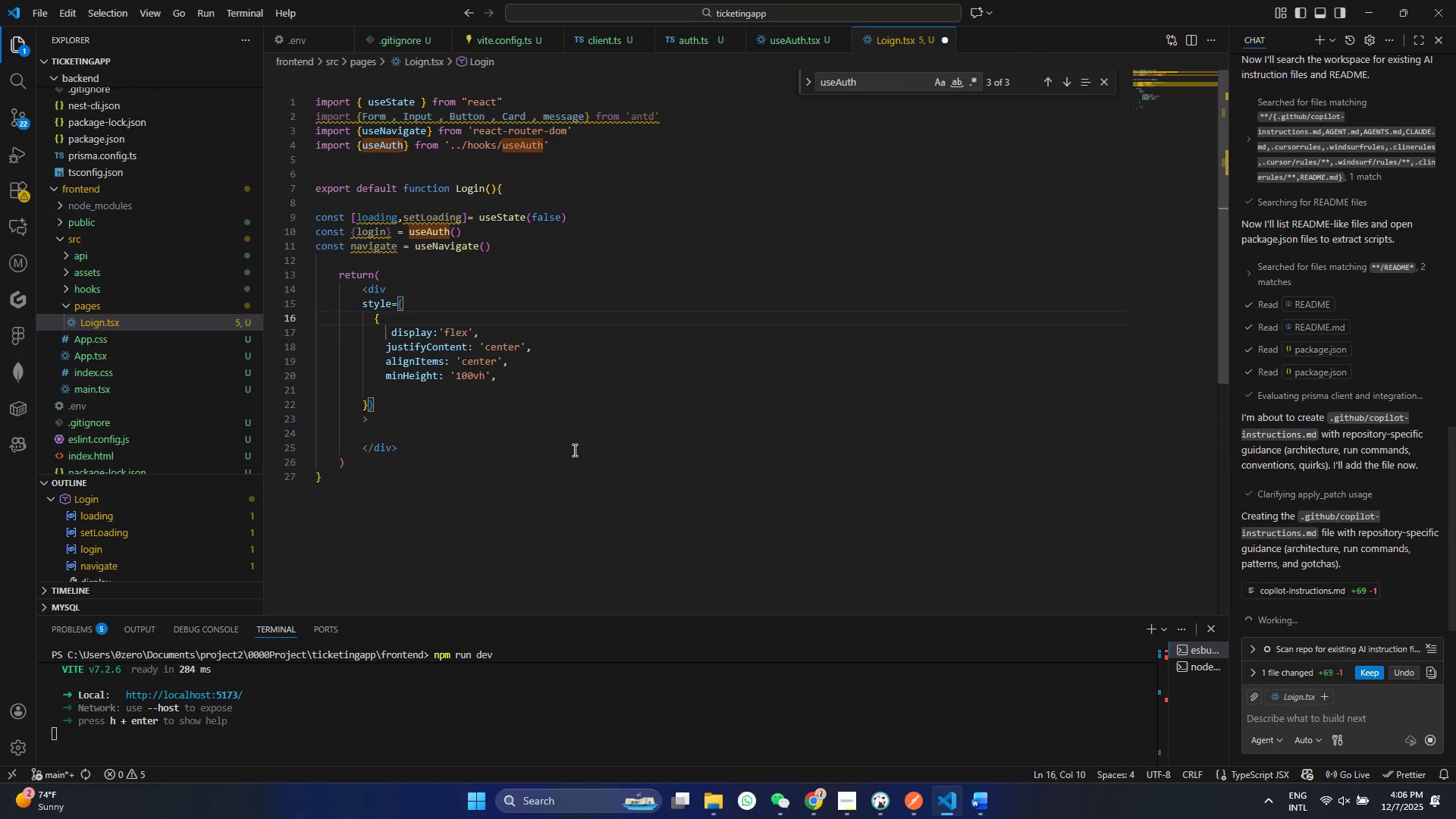 
key(Backspace)
 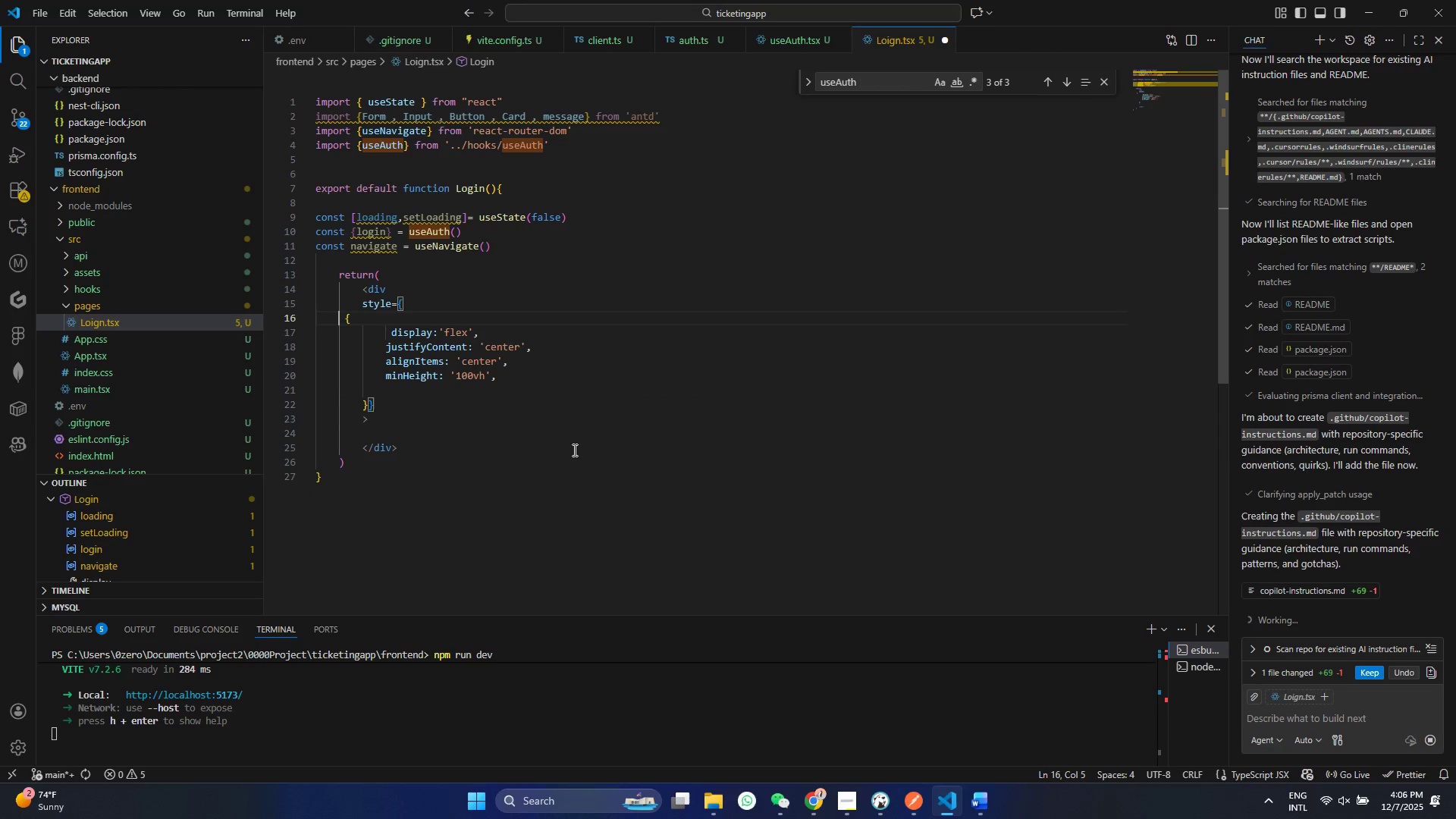 
key(Backspace)
 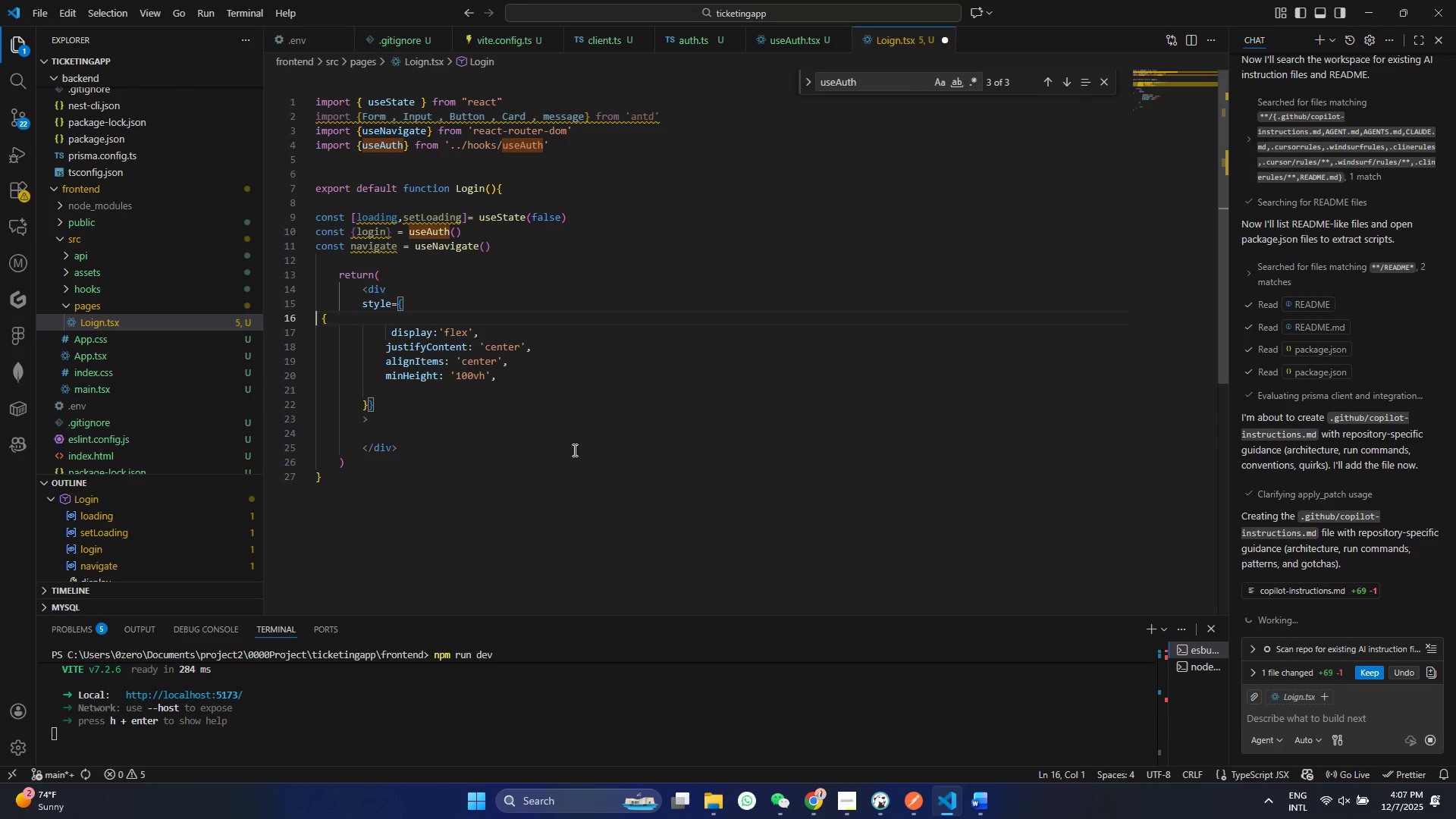 
key(Backspace)
 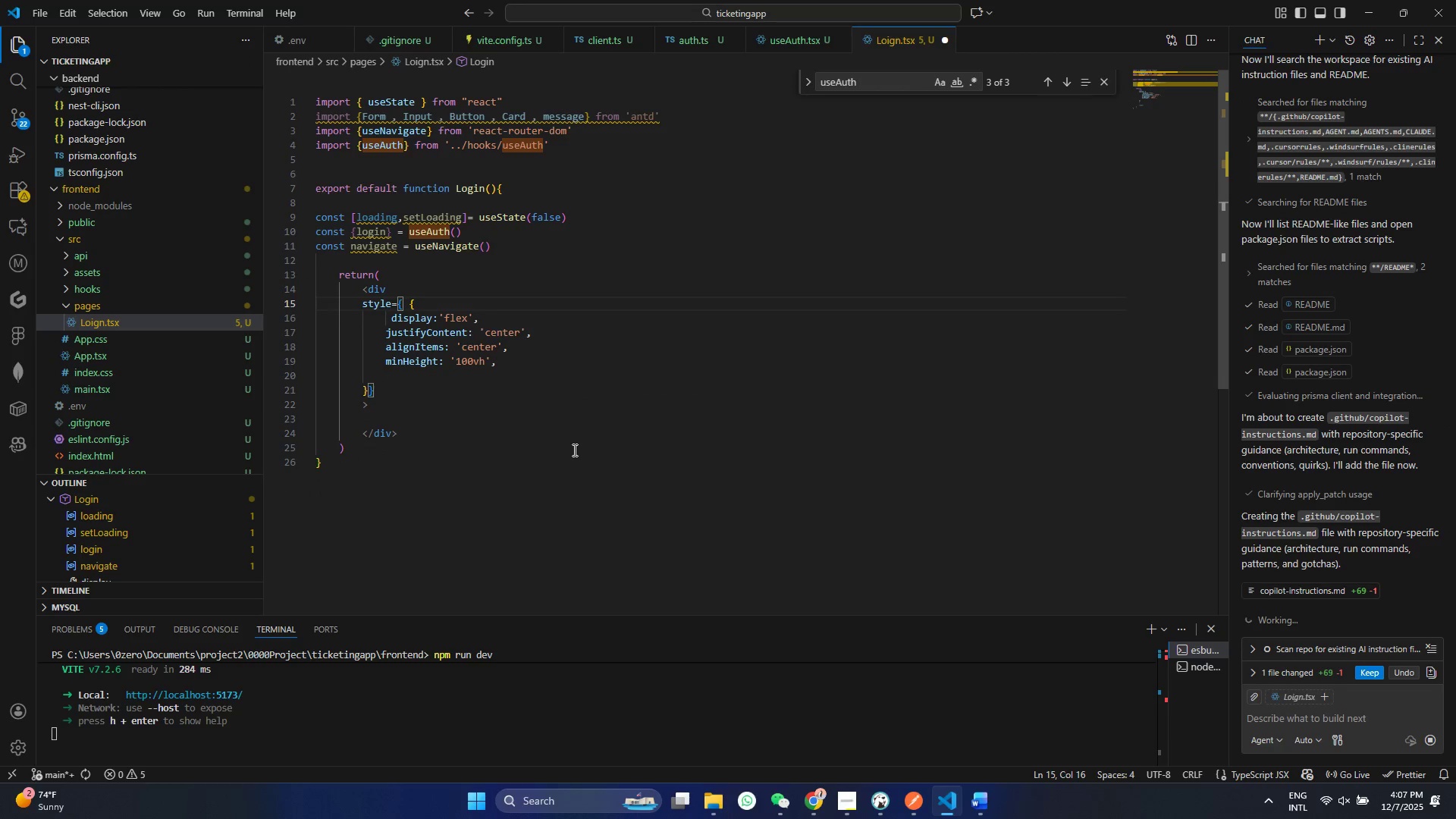 
key(ArrowRight)
 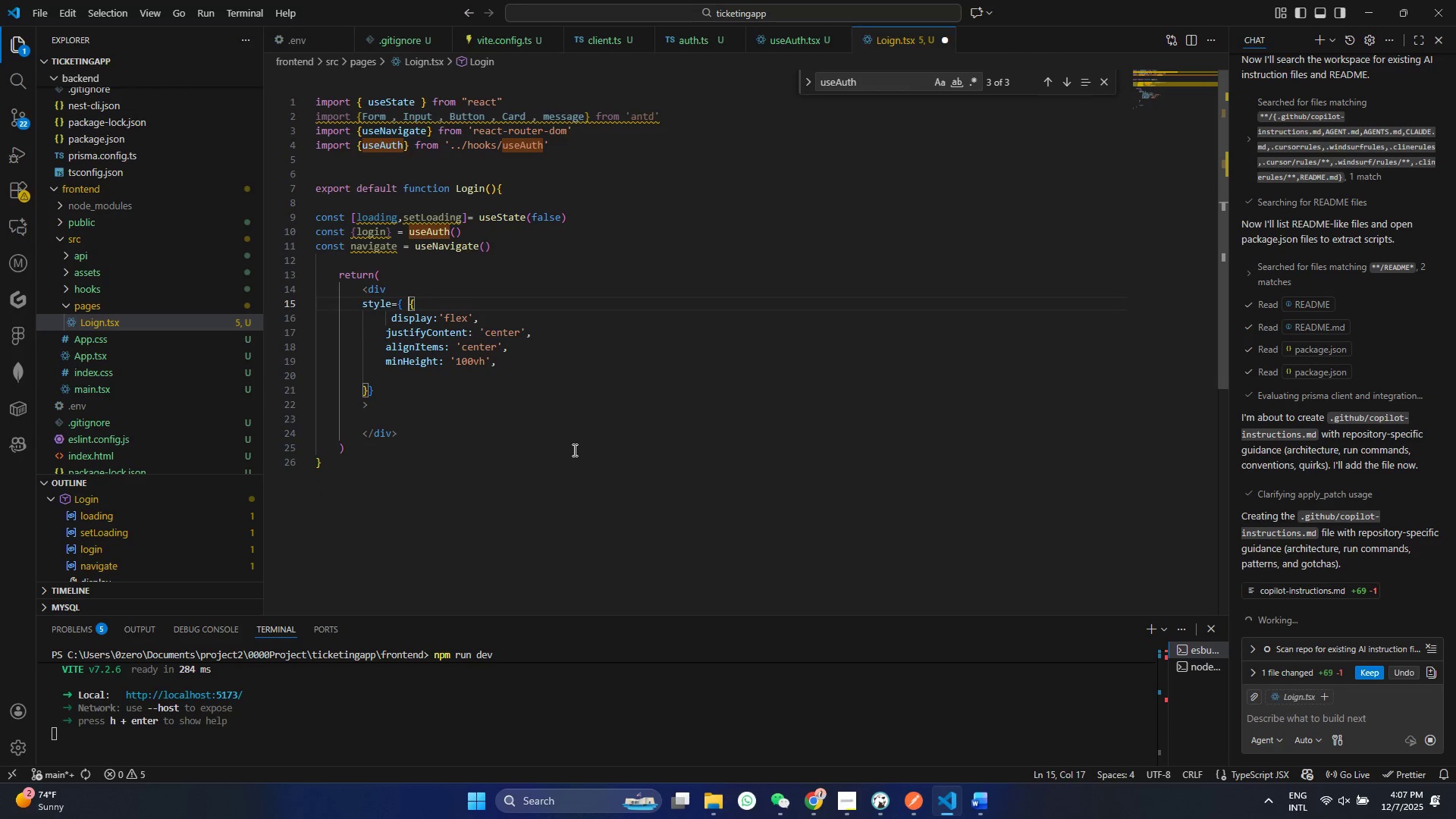 
key(Backspace)
 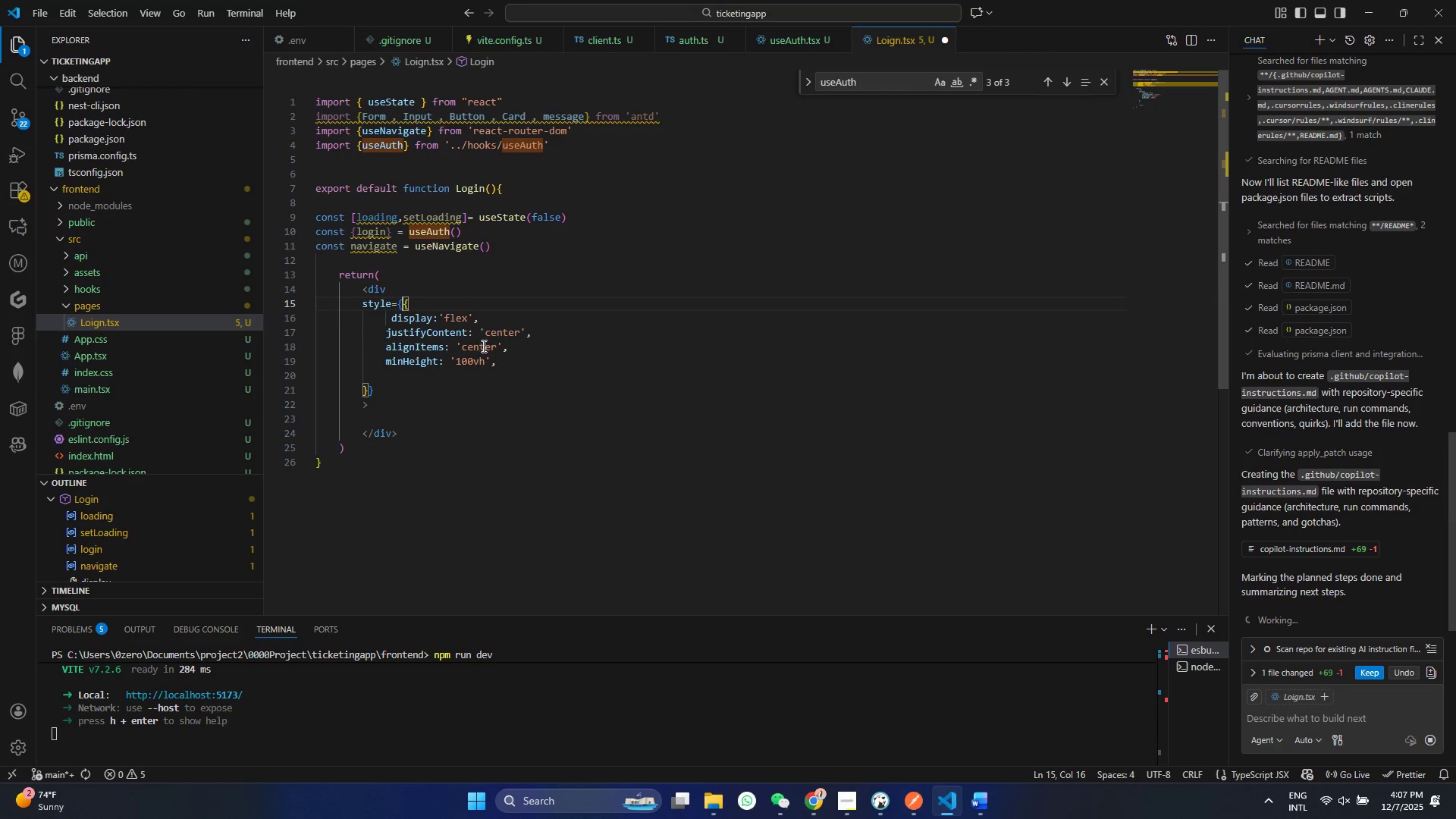 
left_click([504, 363])
 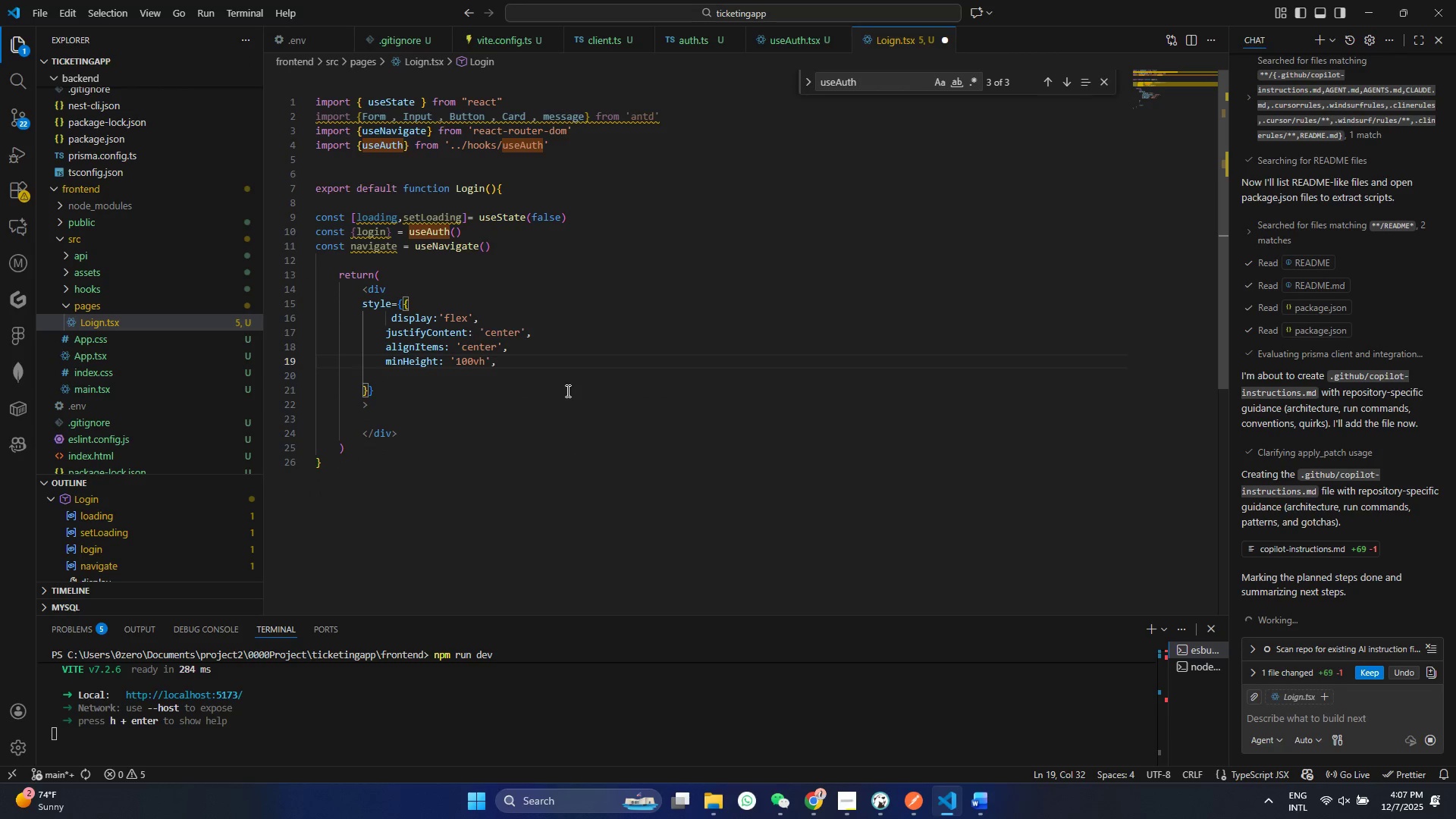 
key(Enter)
 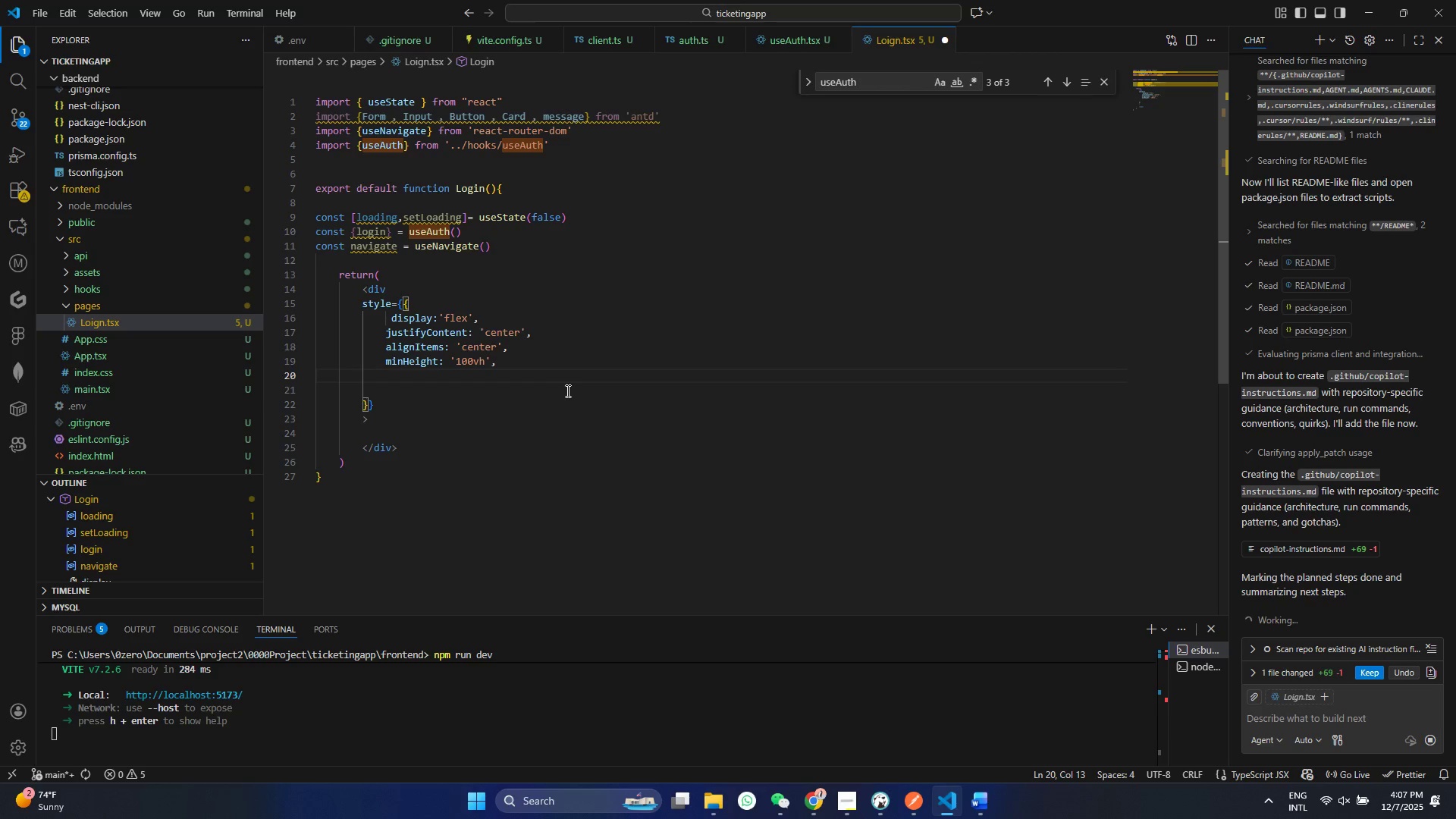 
type(bac)
 